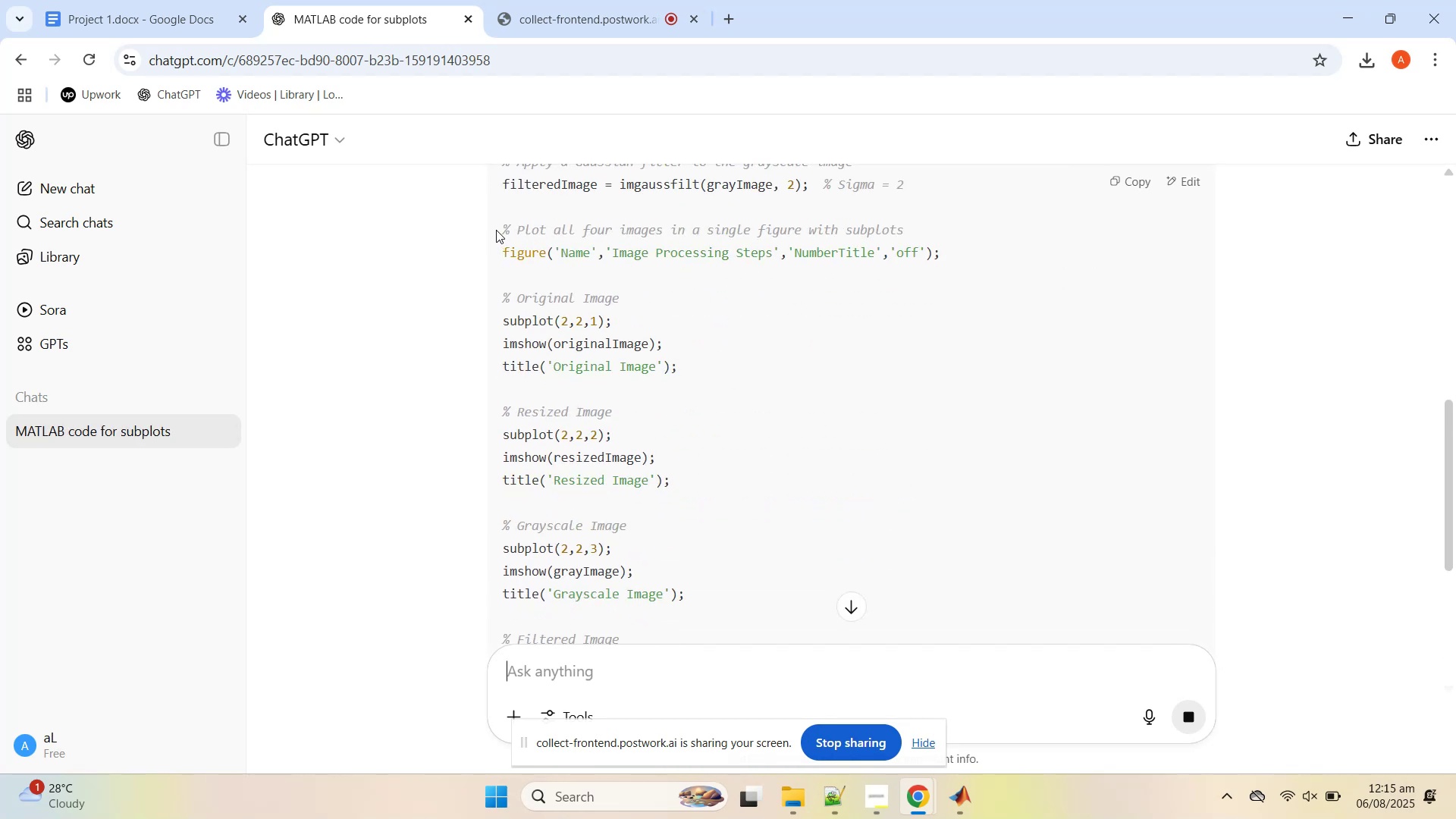 
scroll: coordinate [574, 316], scroll_direction: up, amount: 1.0
 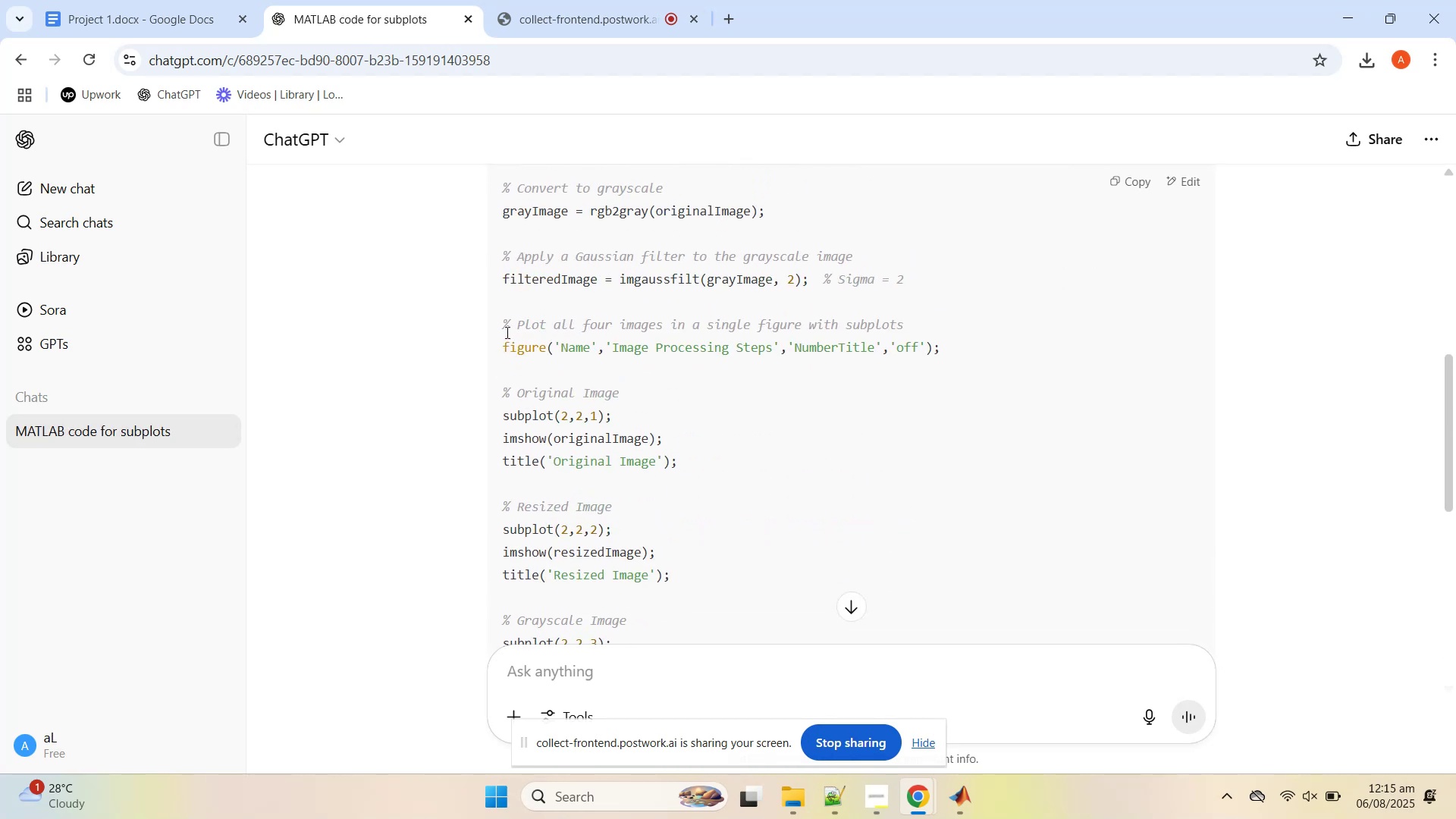 
left_click_drag(start_coordinate=[500, 327], to_coordinate=[785, 422])
 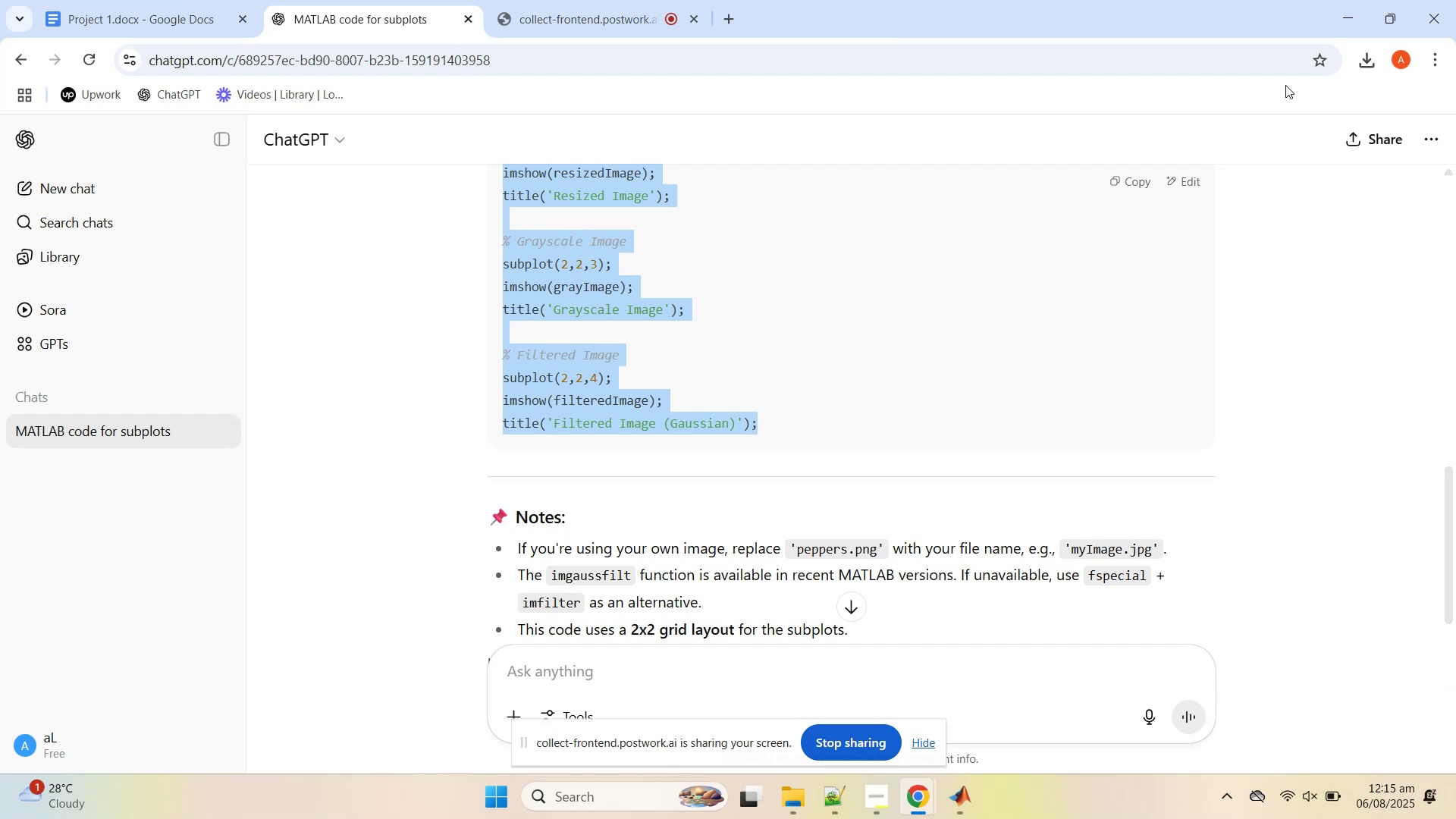 
scroll: coordinate [696, 404], scroll_direction: down, amount: 4.0
 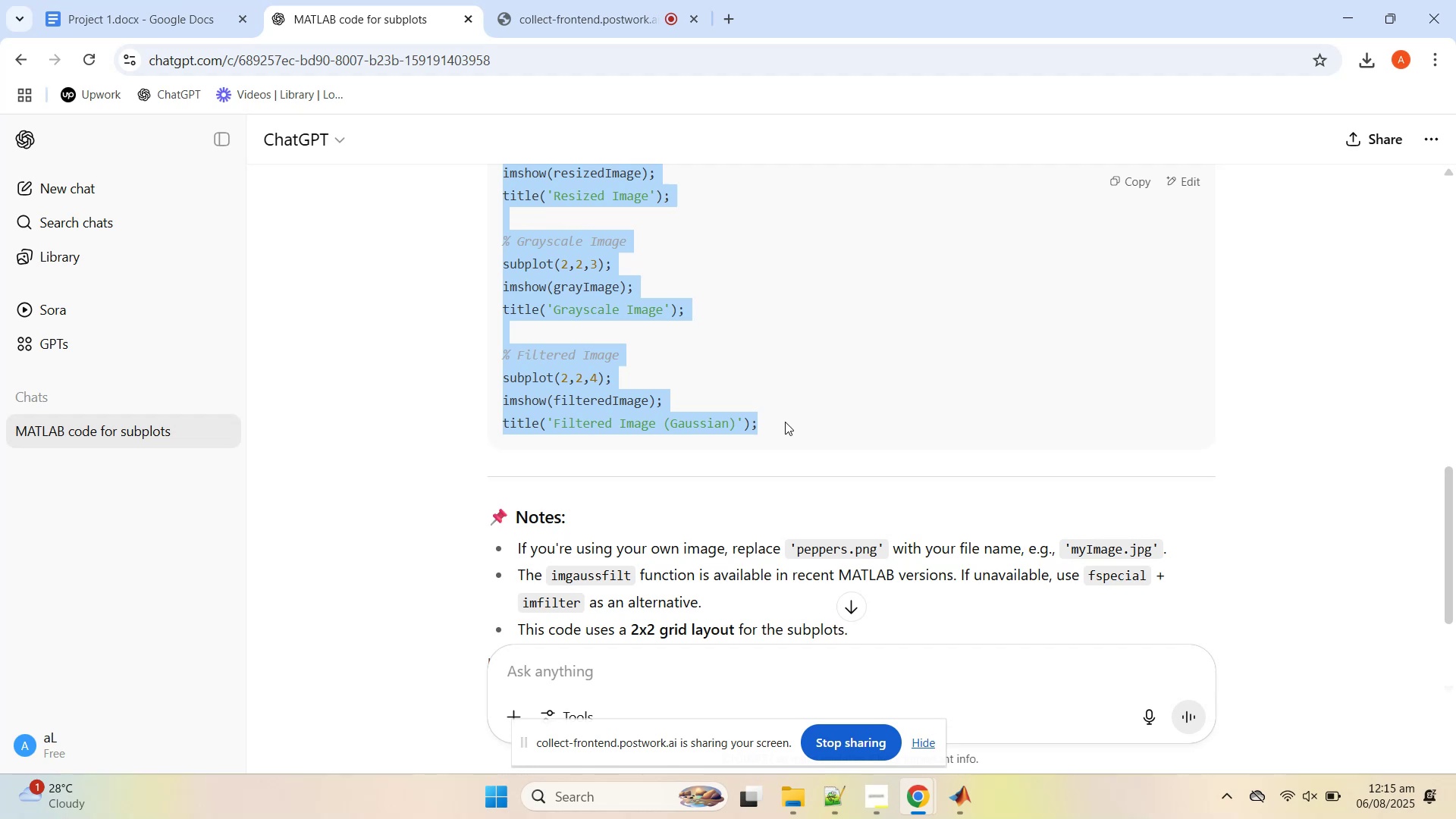 
key(Control+C)
 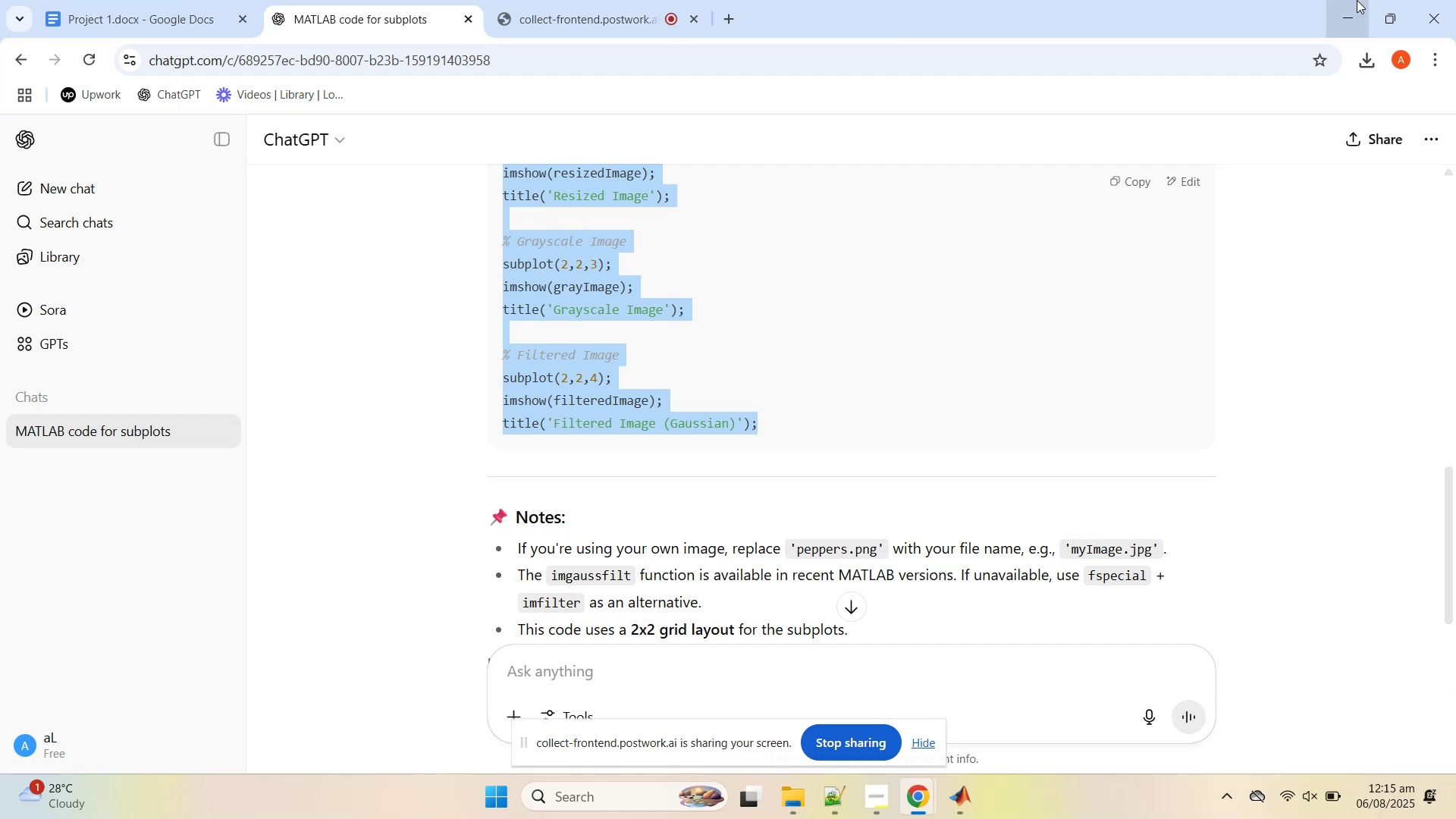 
left_click([1357, 0])
 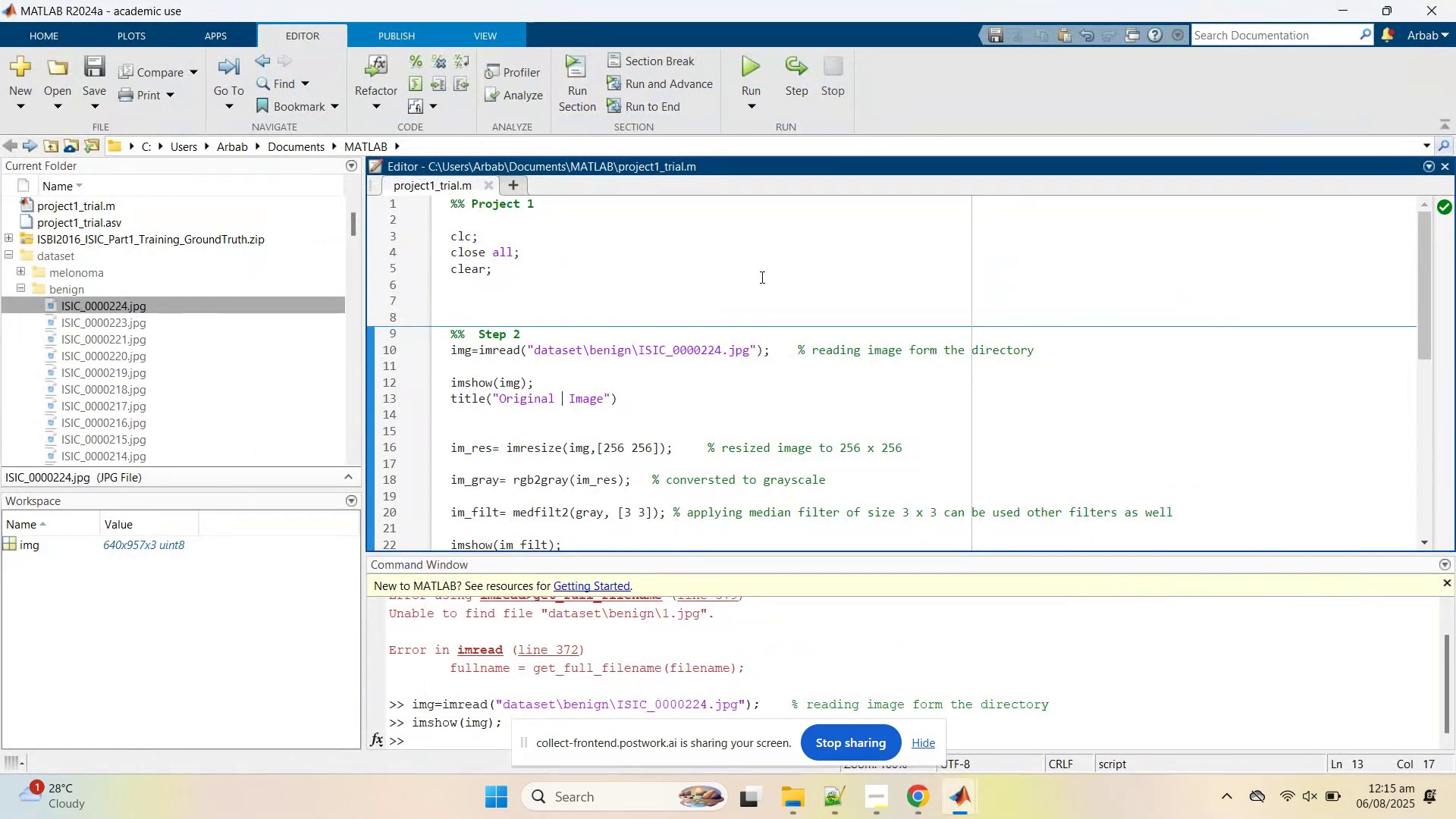 
scroll: coordinate [682, 358], scroll_direction: down, amount: 3.0
 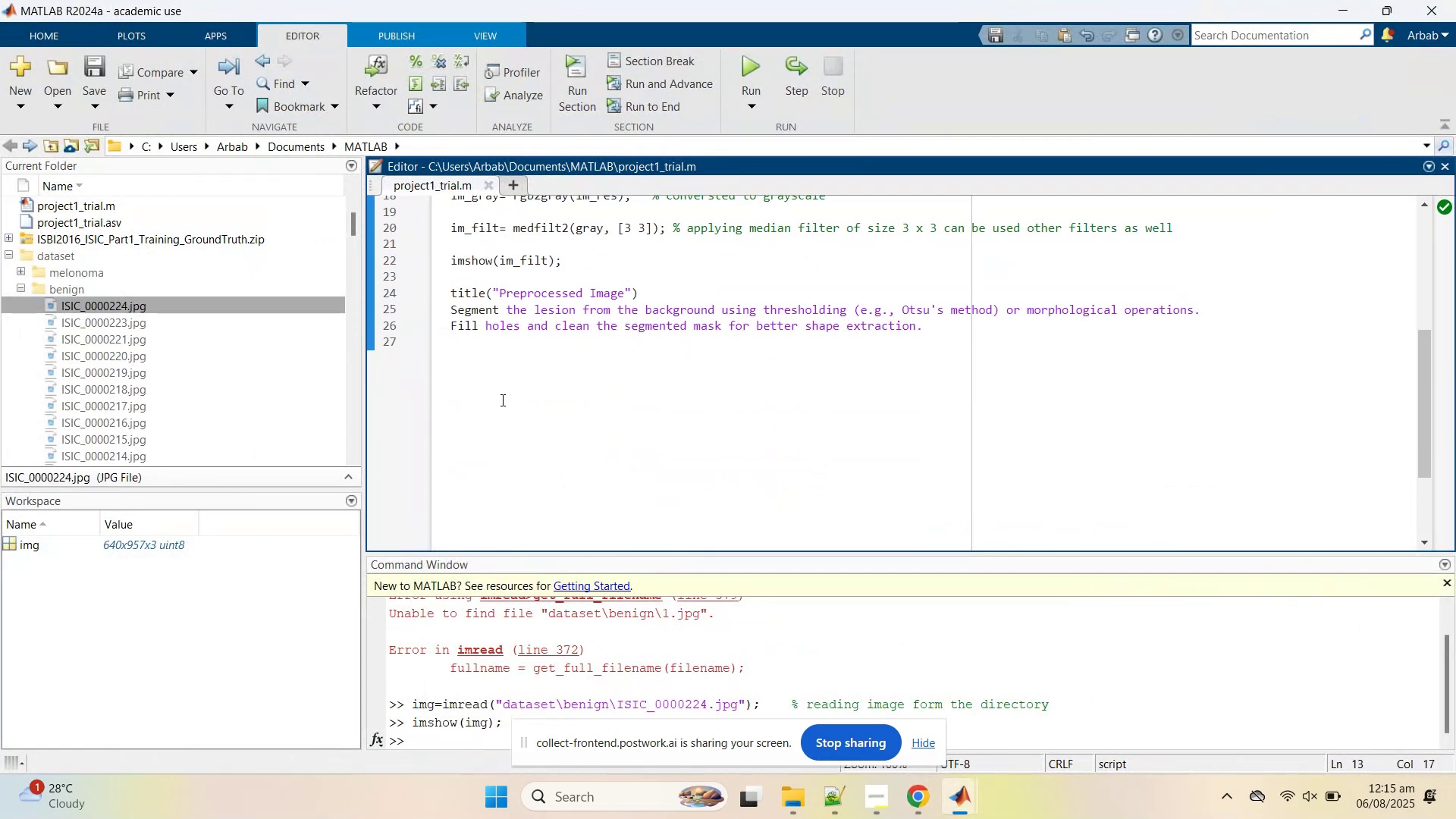 
scroll: coordinate [504, 398], scroll_direction: up, amount: 2.0
 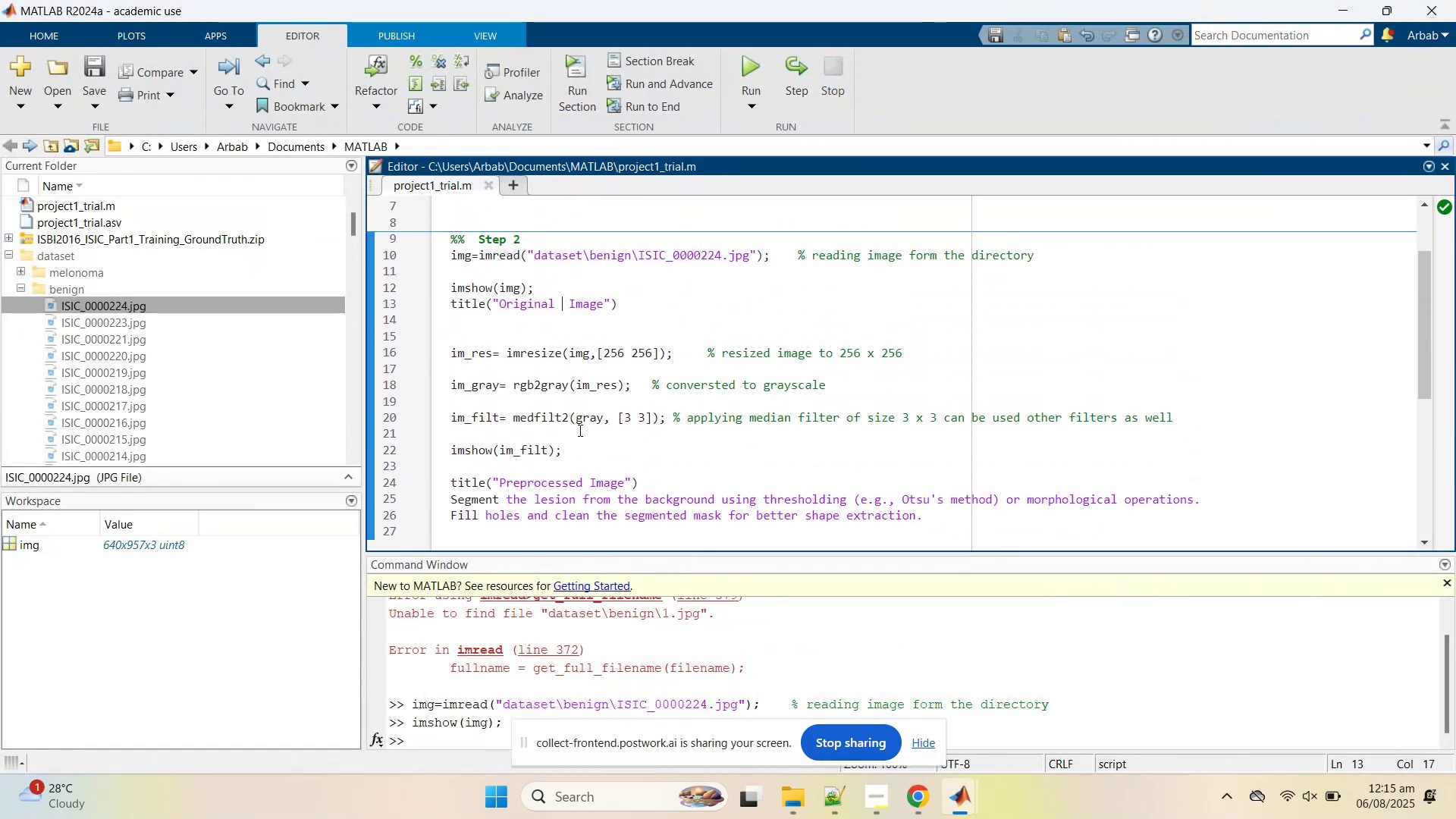 
left_click([582, 434])
 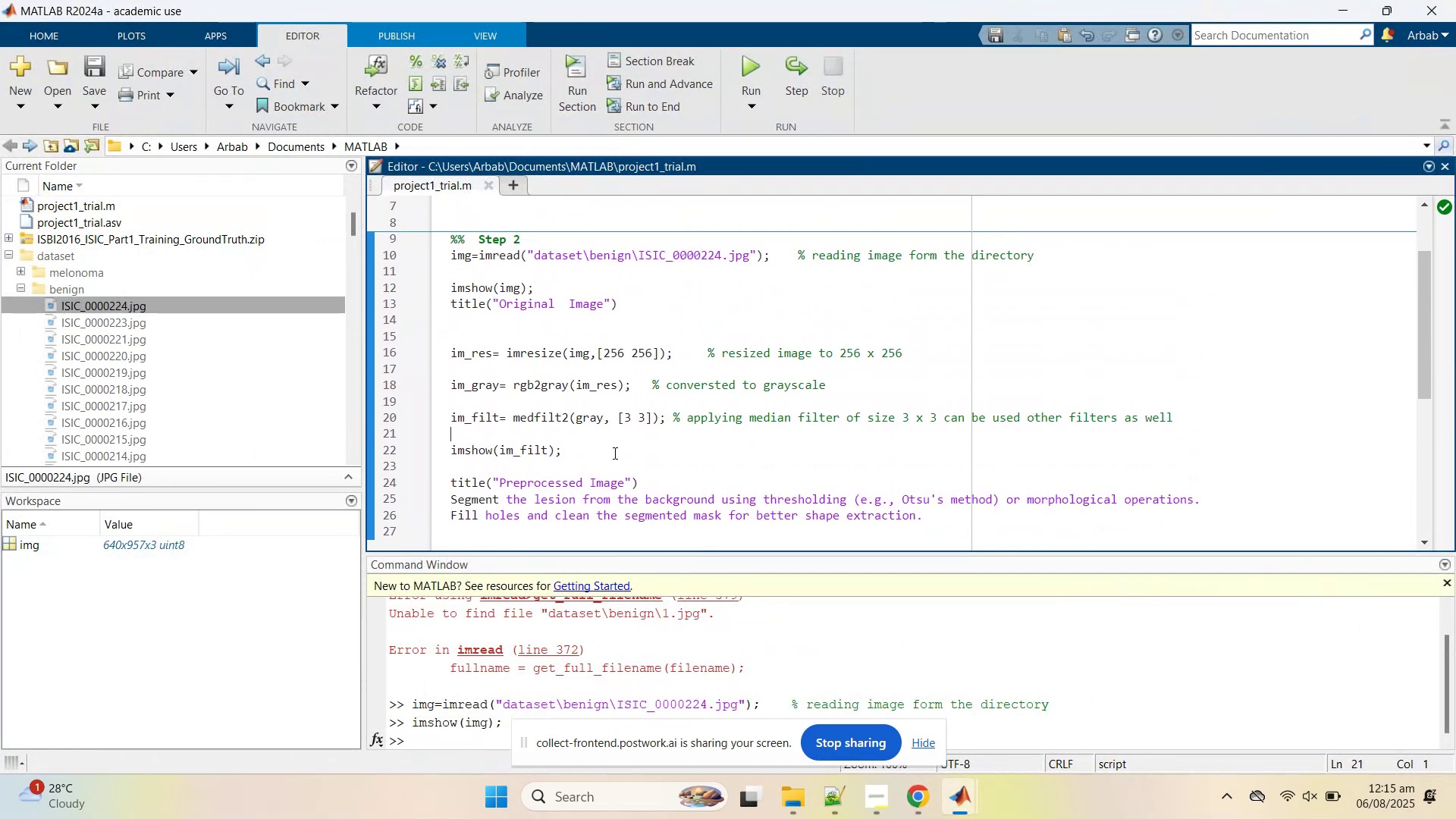 
left_click([613, 453])
 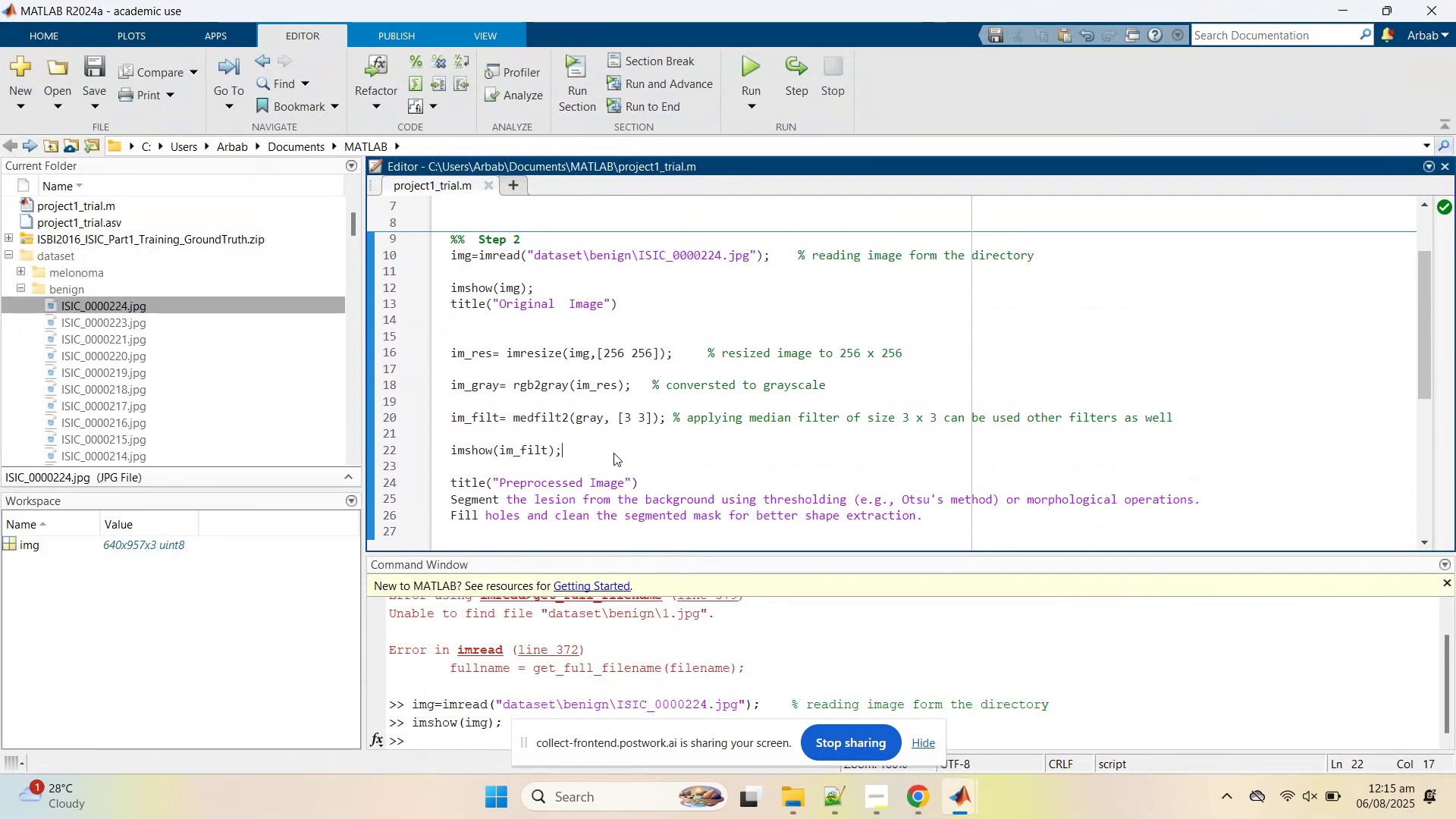 
key(Enter)
 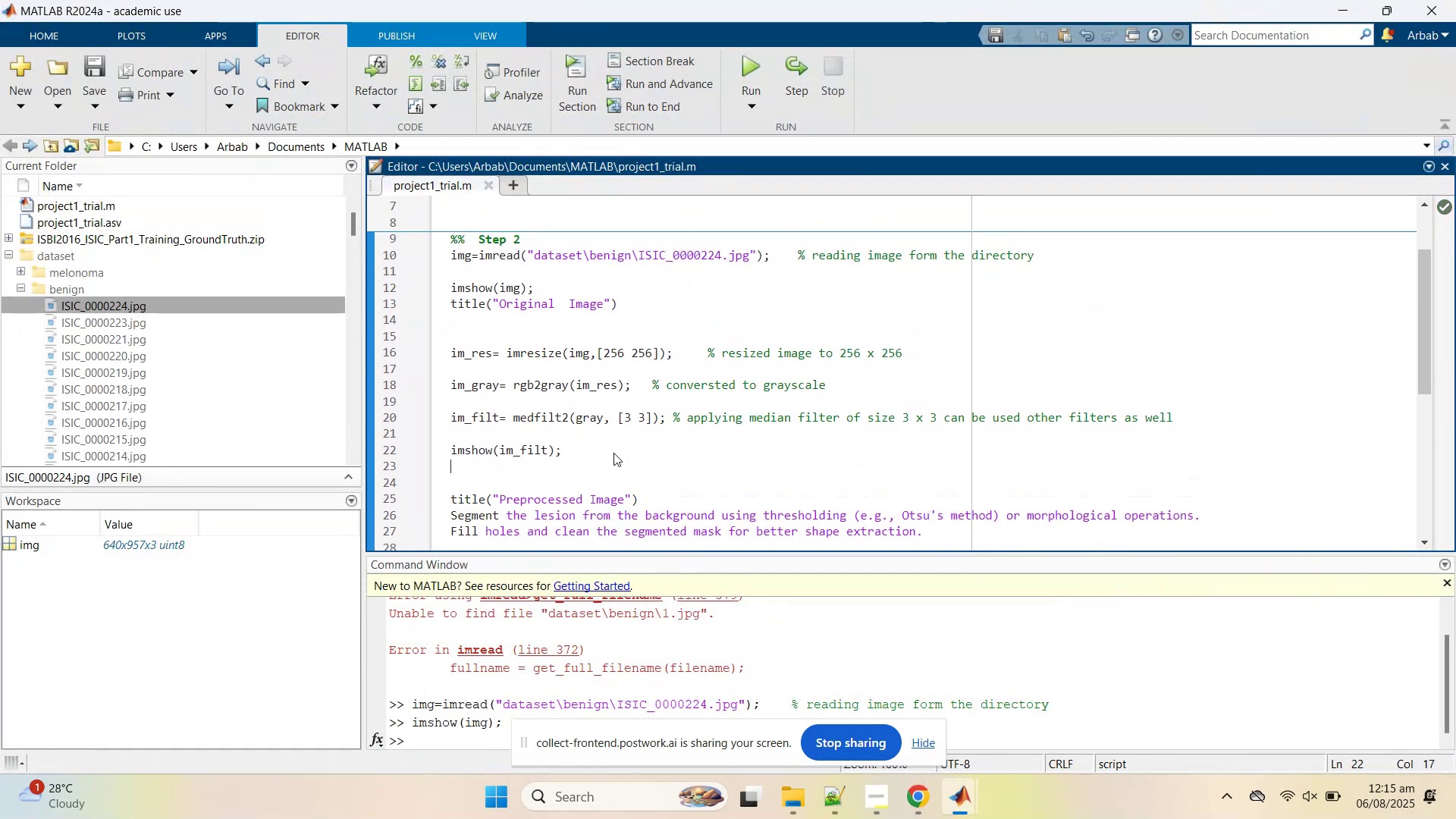 
key(Enter)
 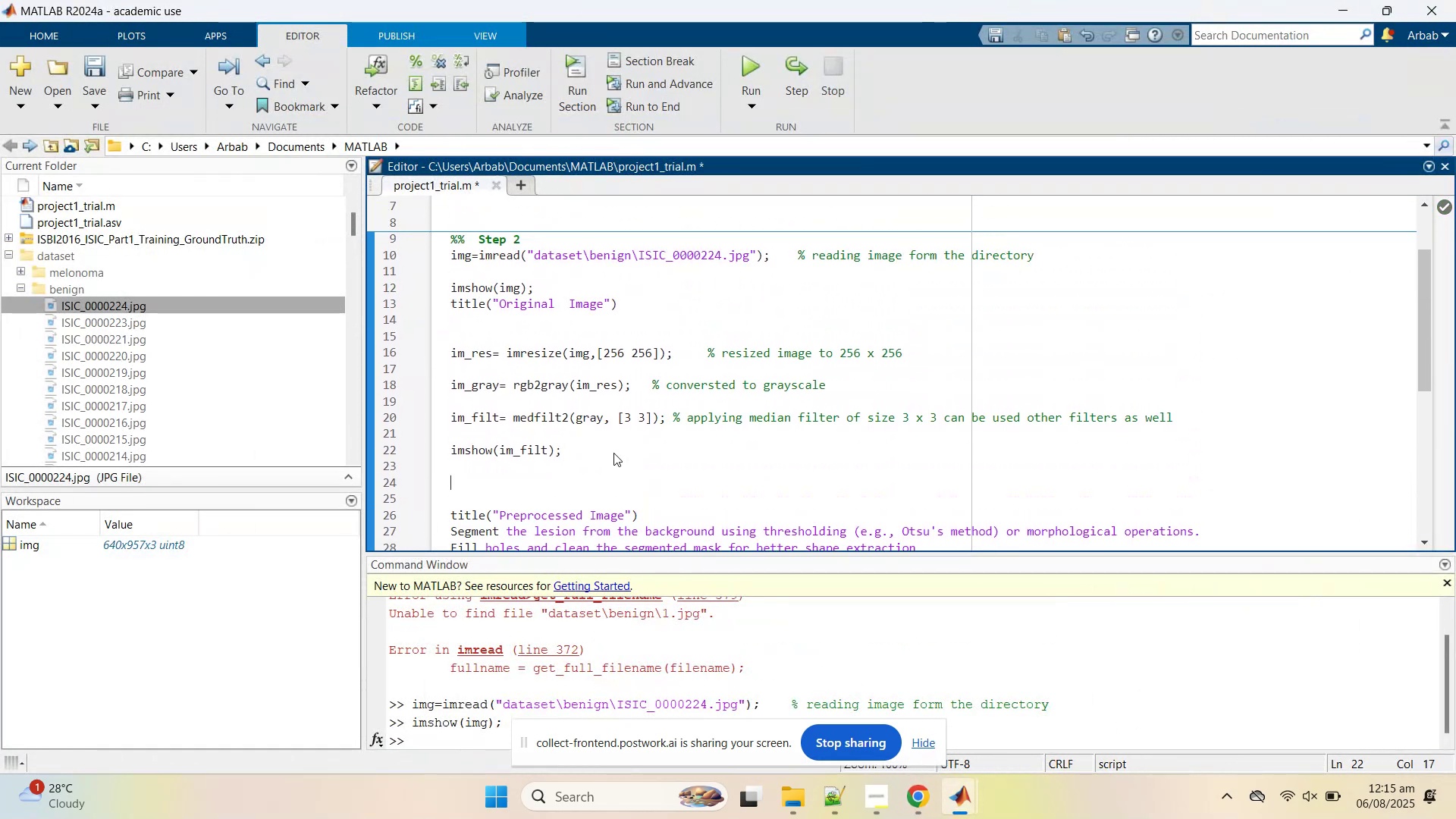 
key(Enter)
 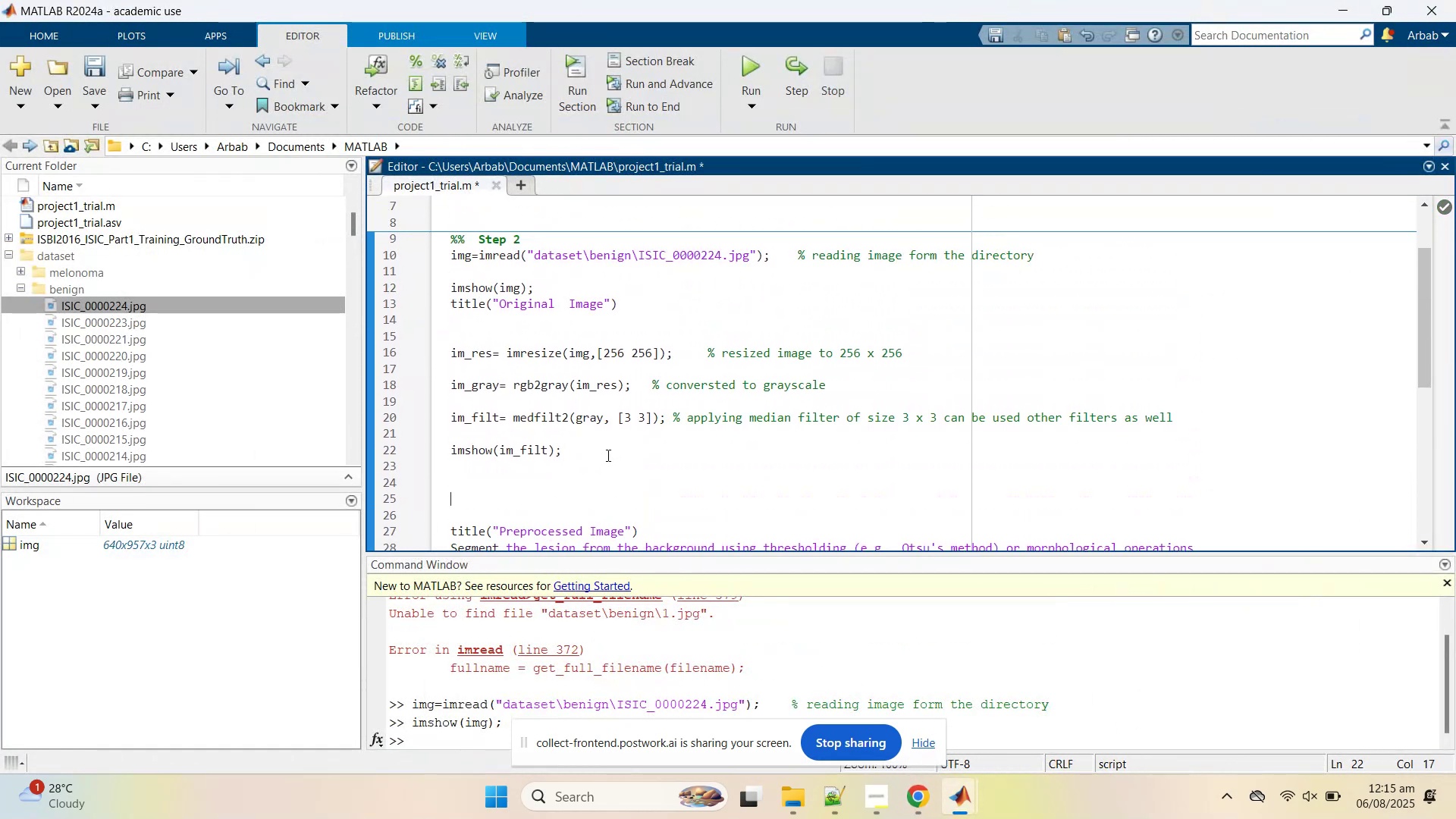 
key(Enter)
 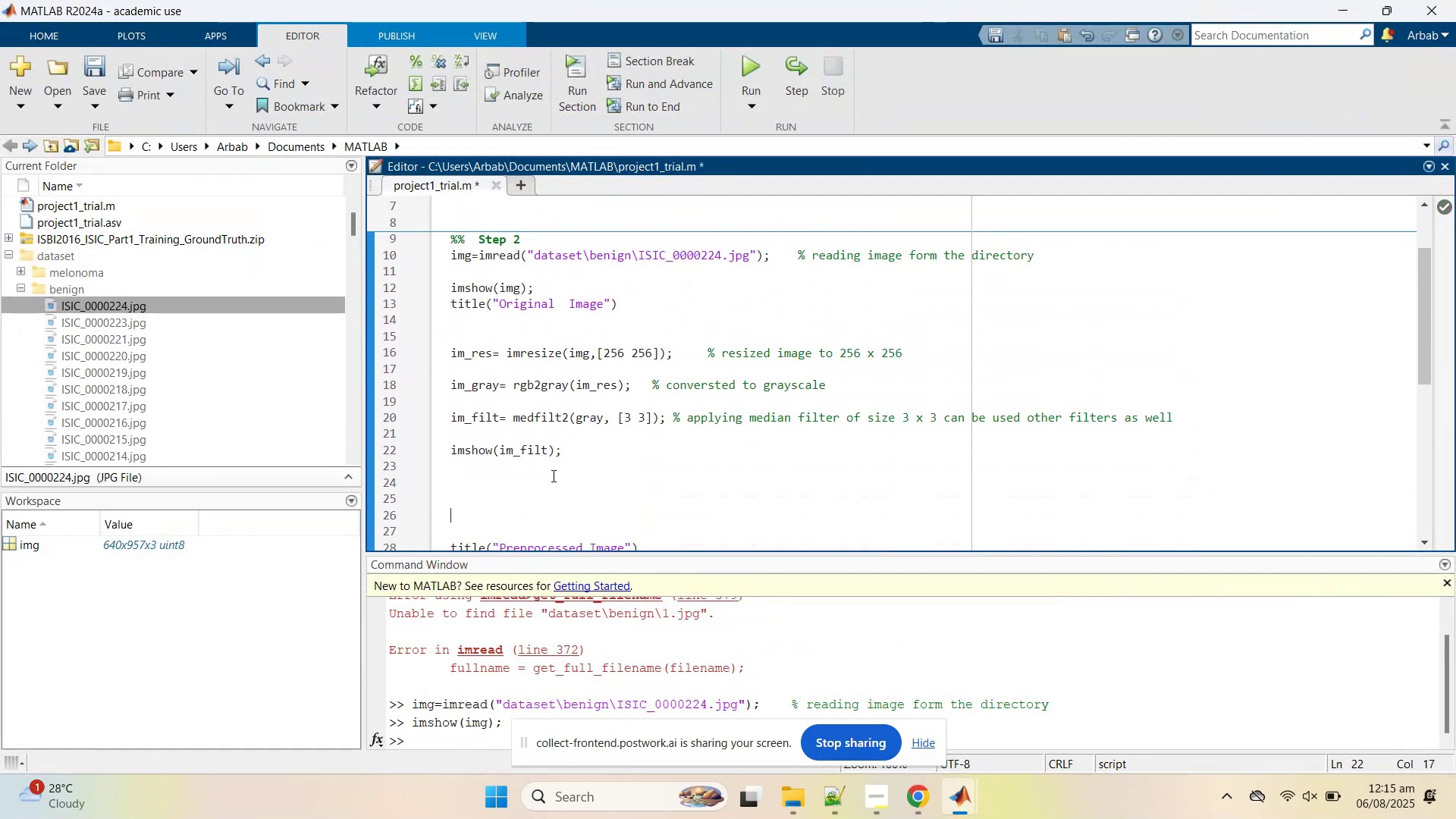 
key(Enter)
 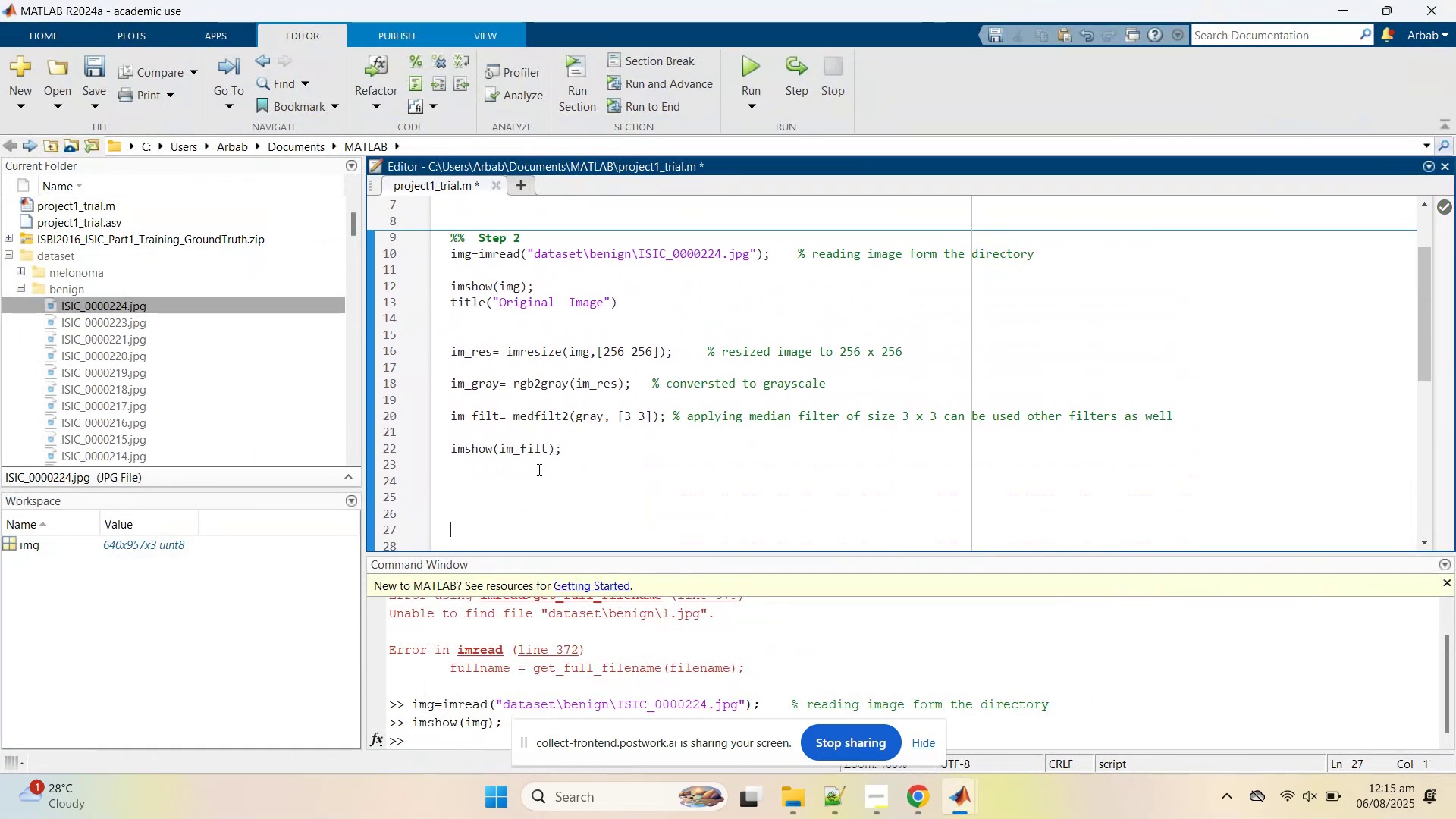 
left_click([538, 469])
 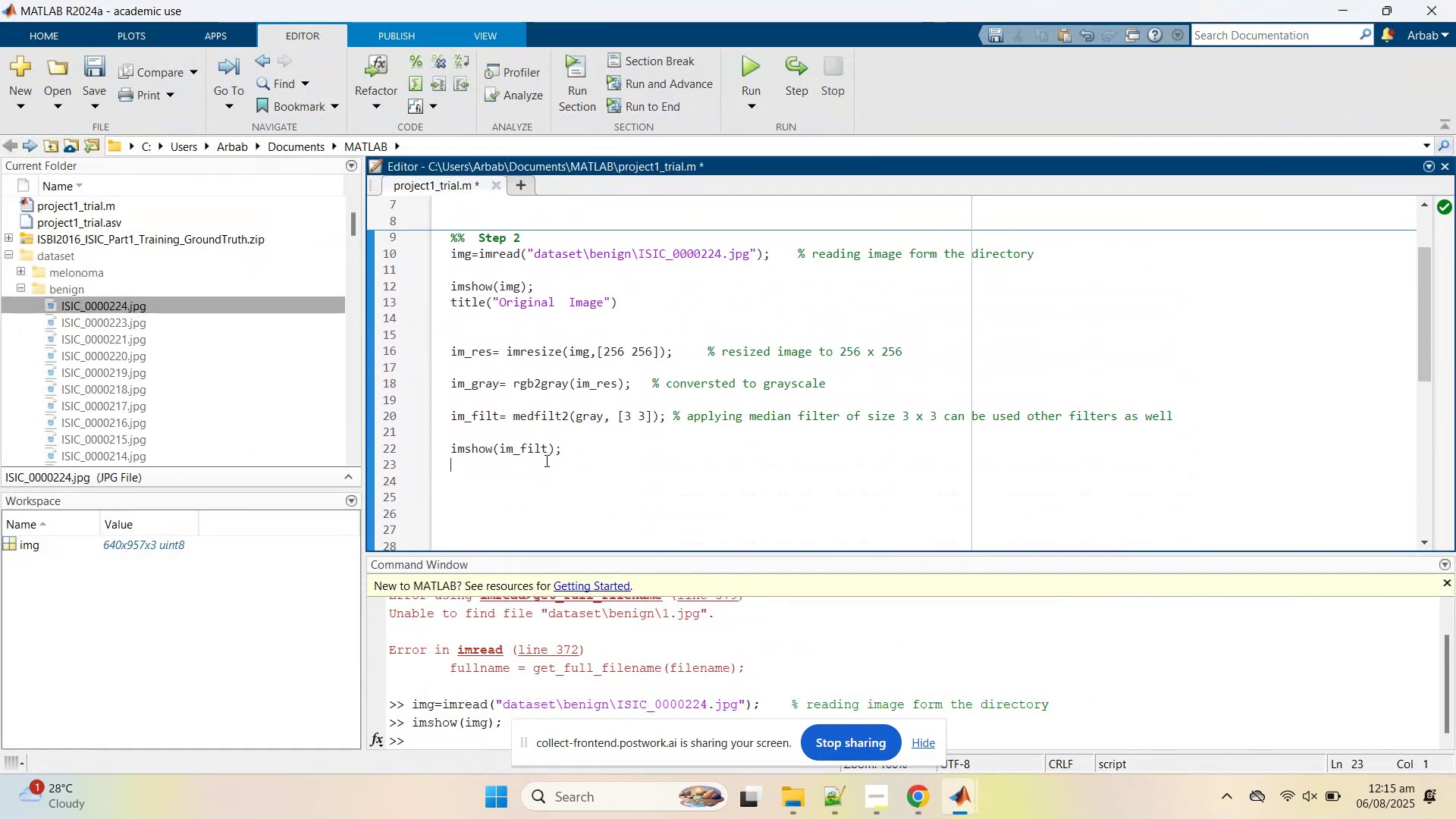 
key(Control+V)
 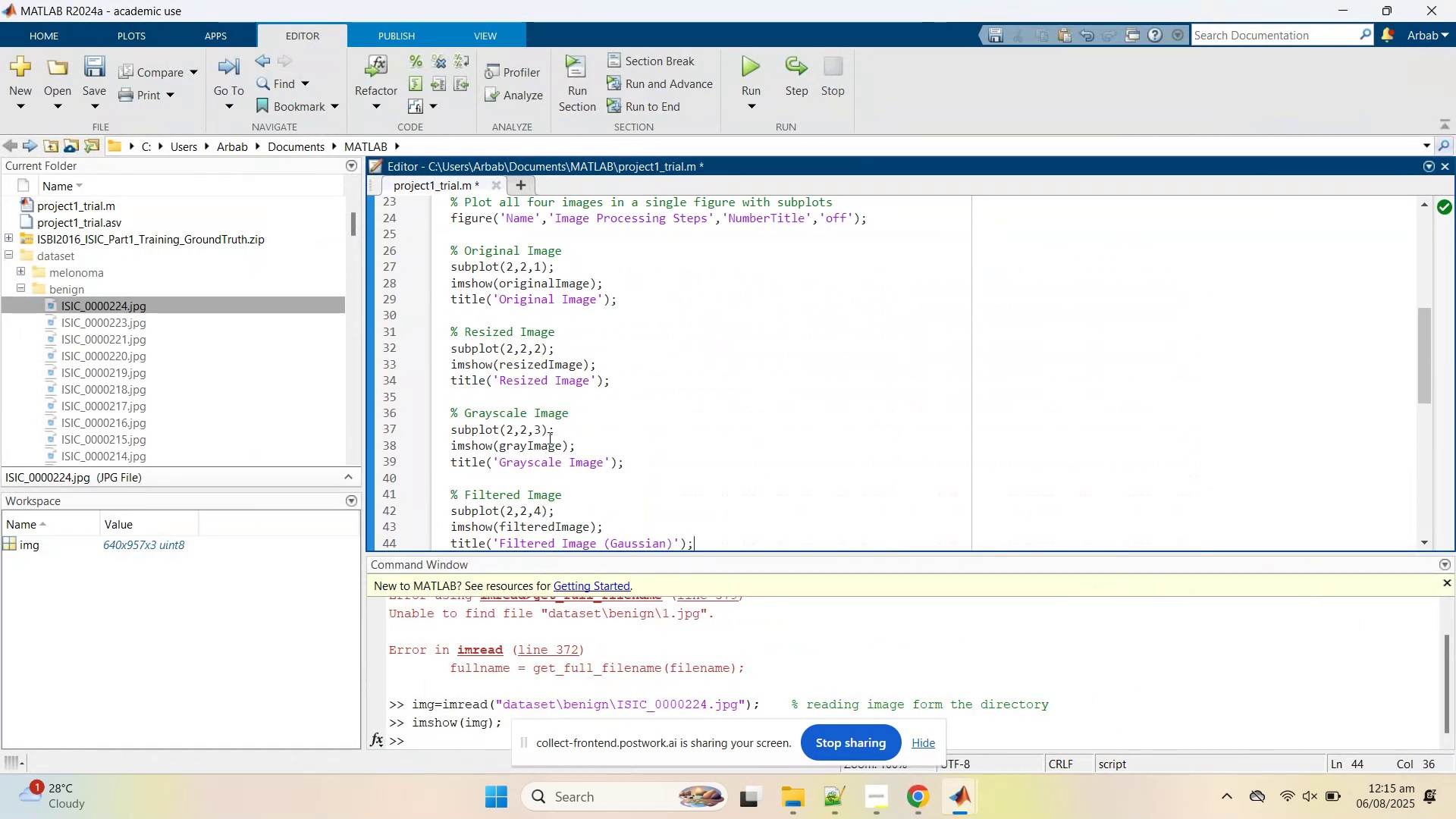 
scroll: coordinate [560, 419], scroll_direction: up, amount: 2.0
 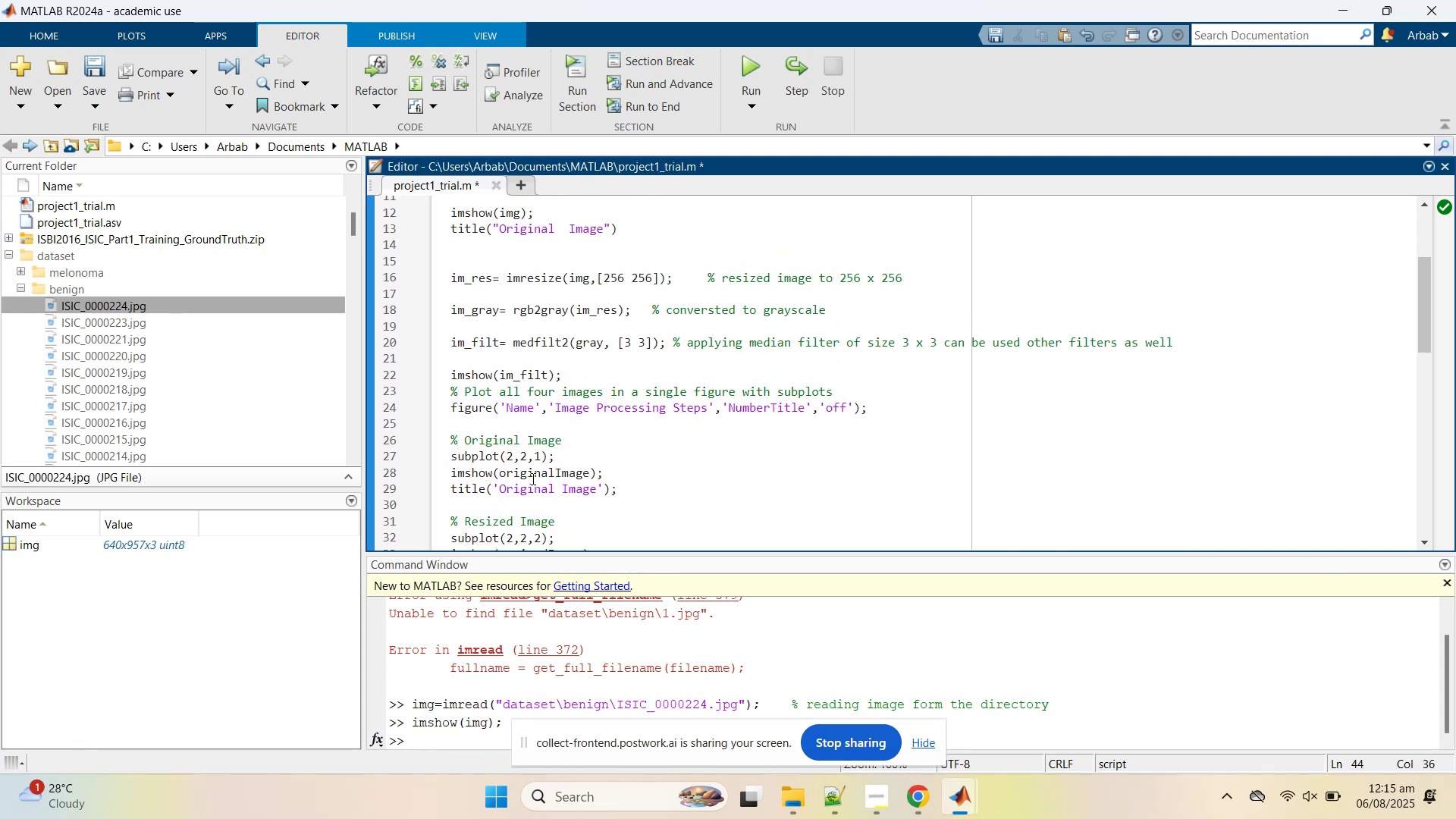 
double_click([530, 476])
 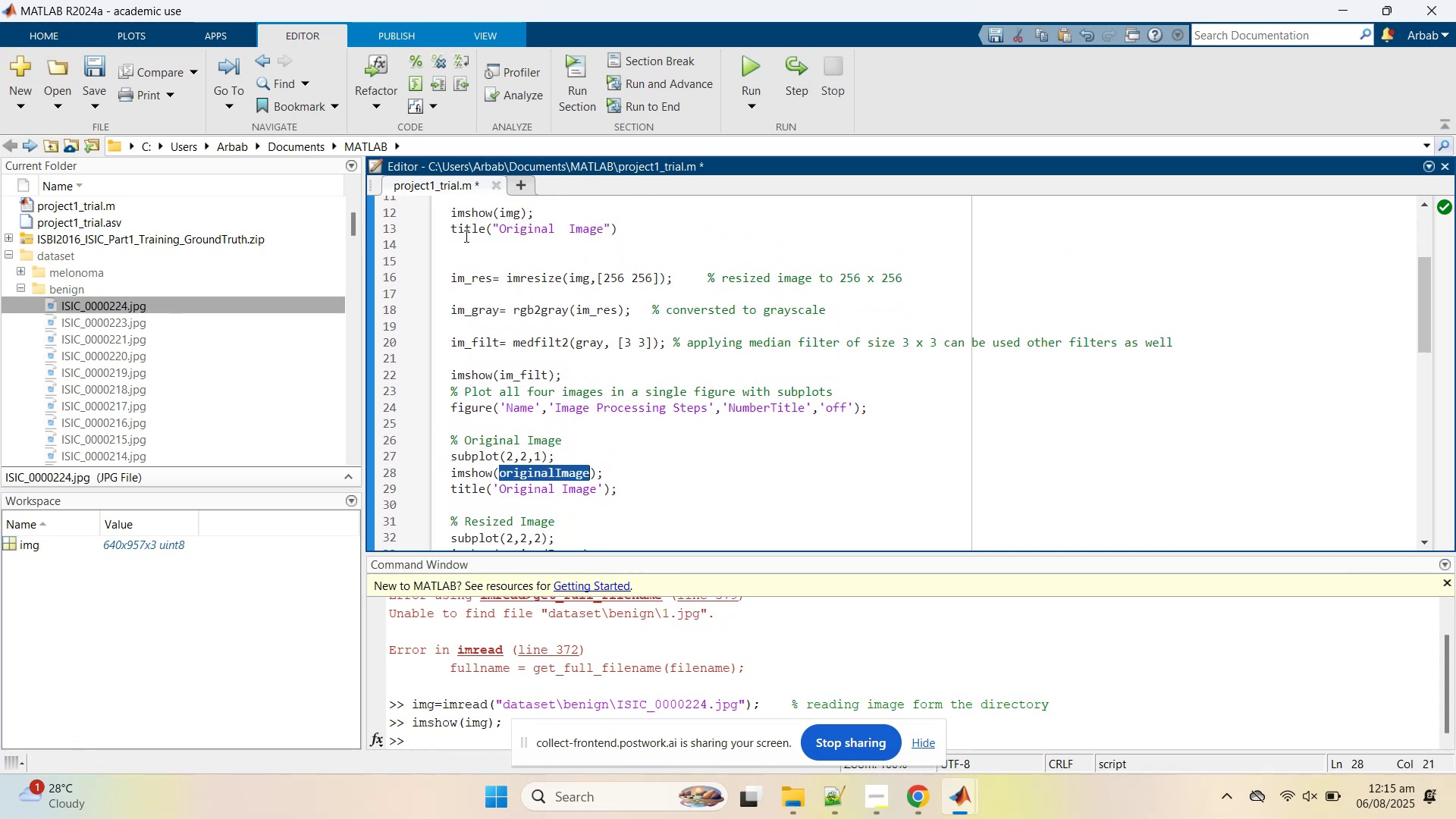 
scroll: coordinate [488, 259], scroll_direction: up, amount: 1.0
 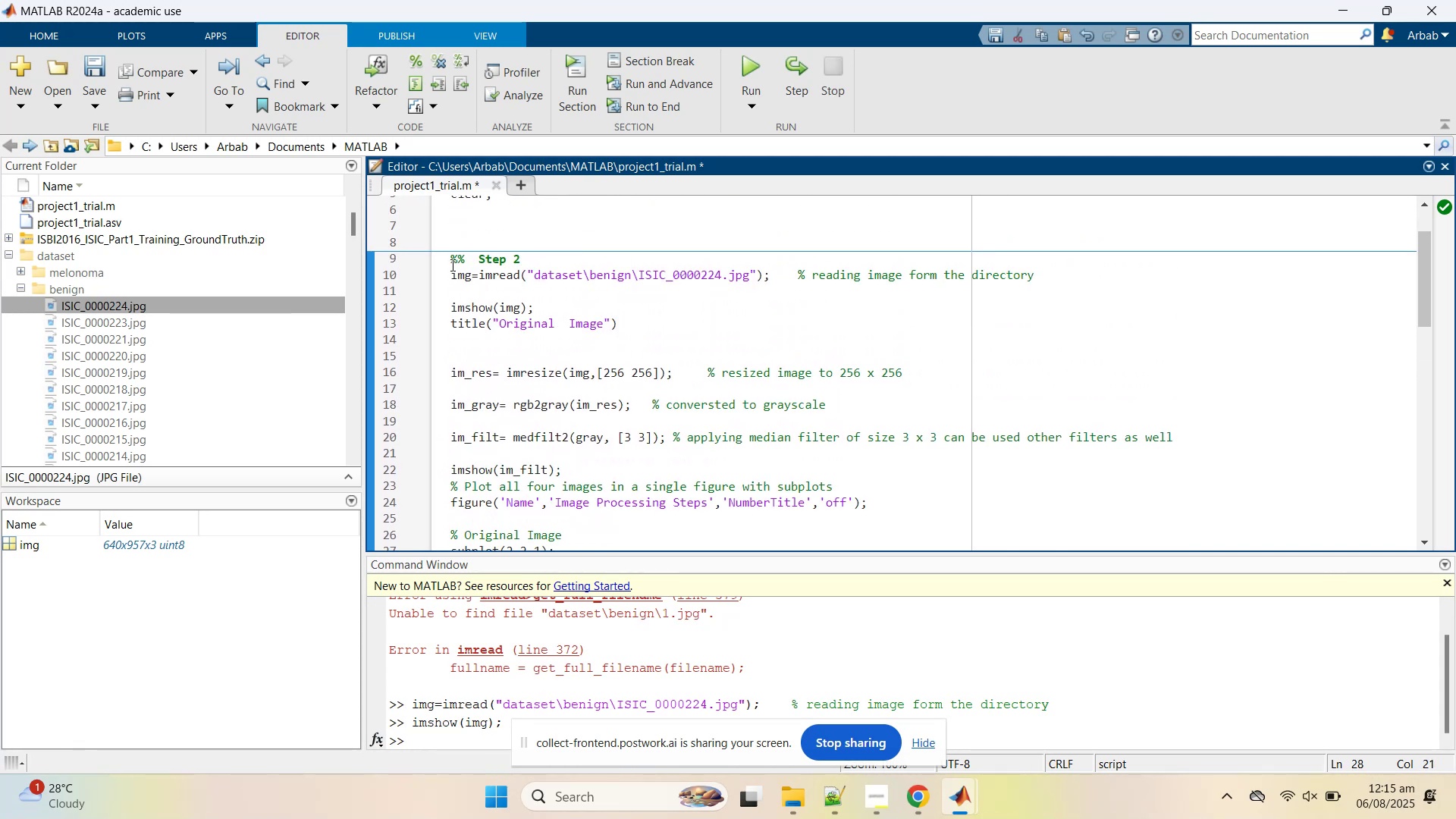 
double_click([451, 265])
 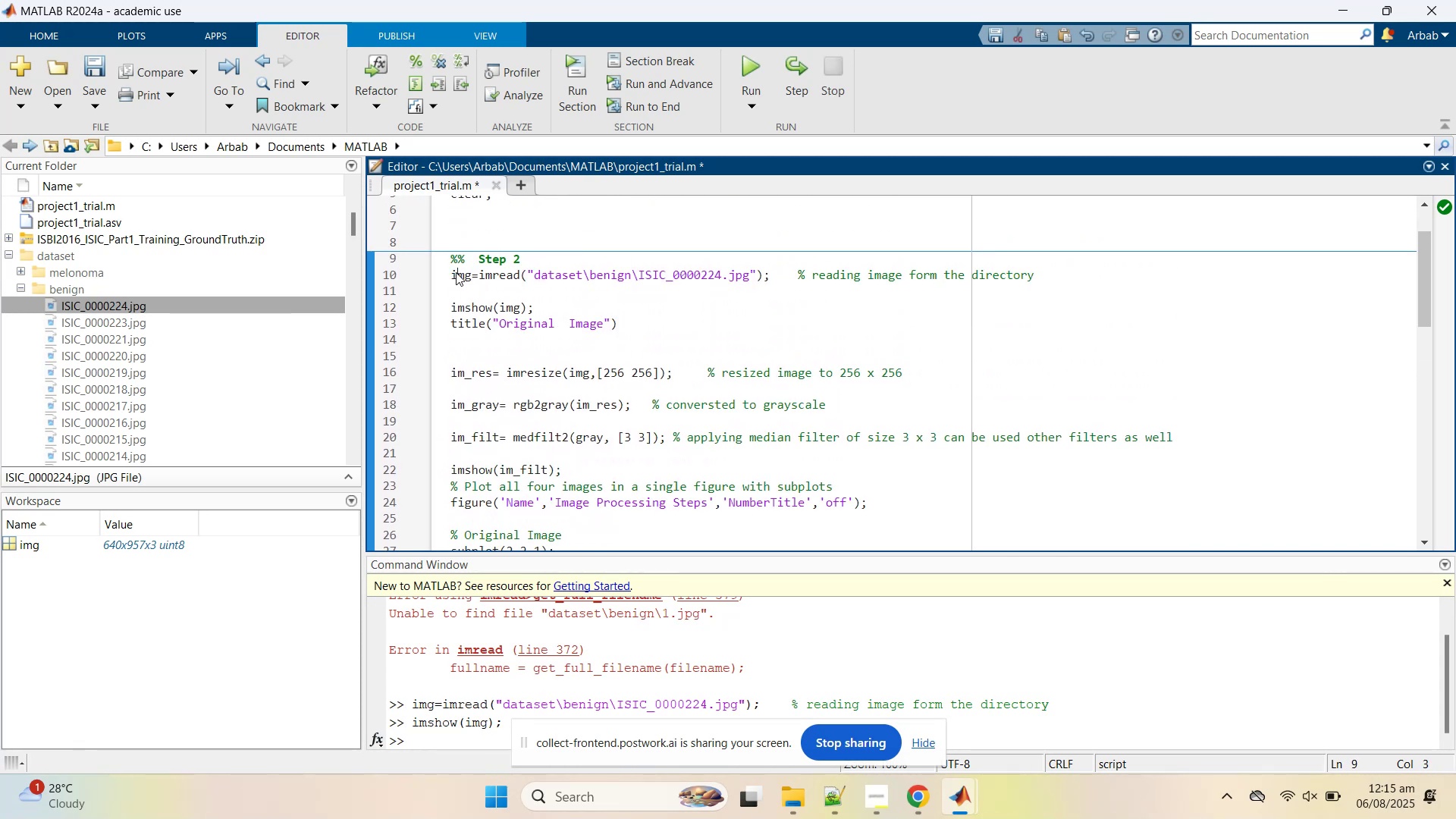 
double_click([456, 272])
 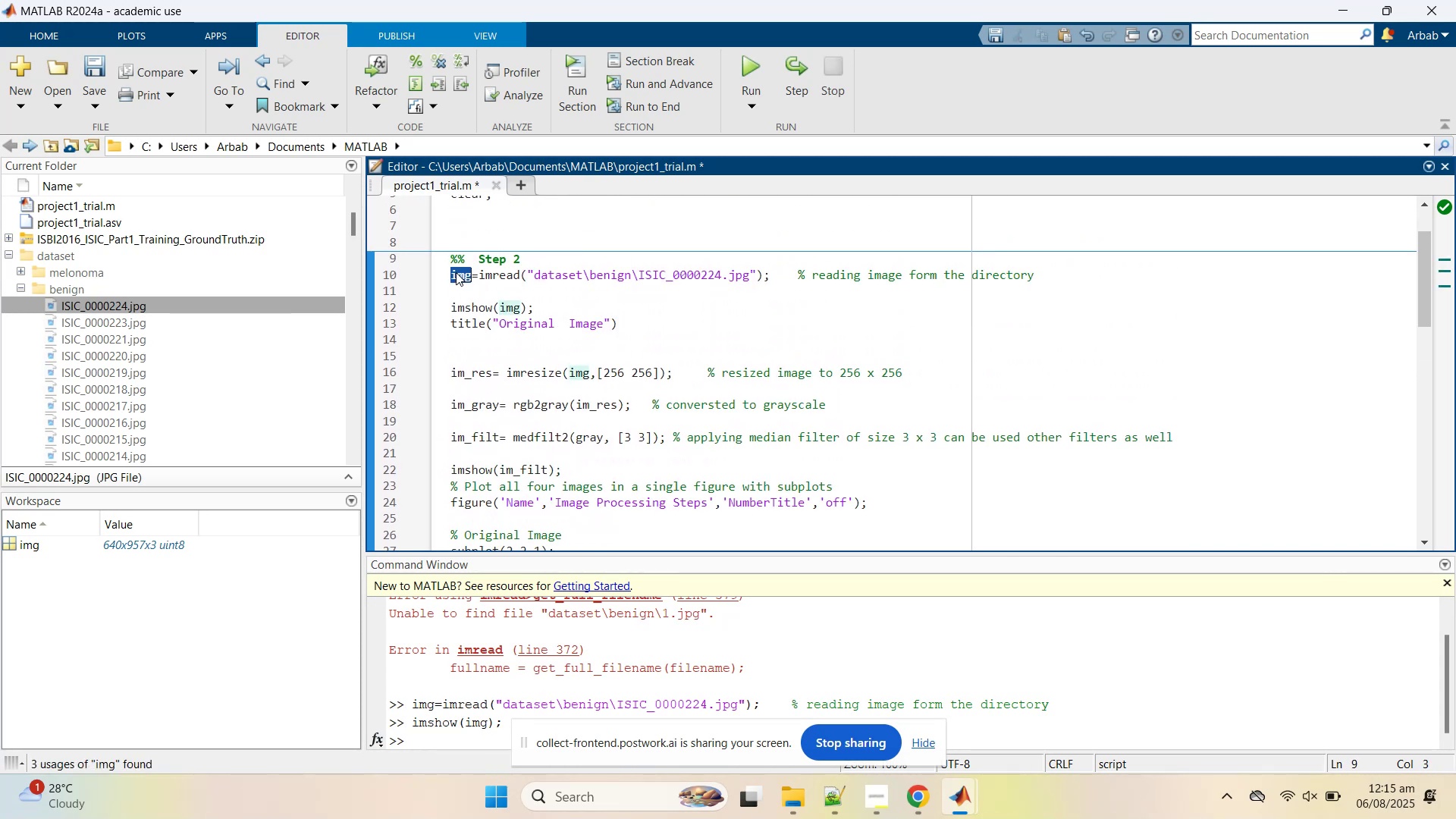 
key(Control+C)
 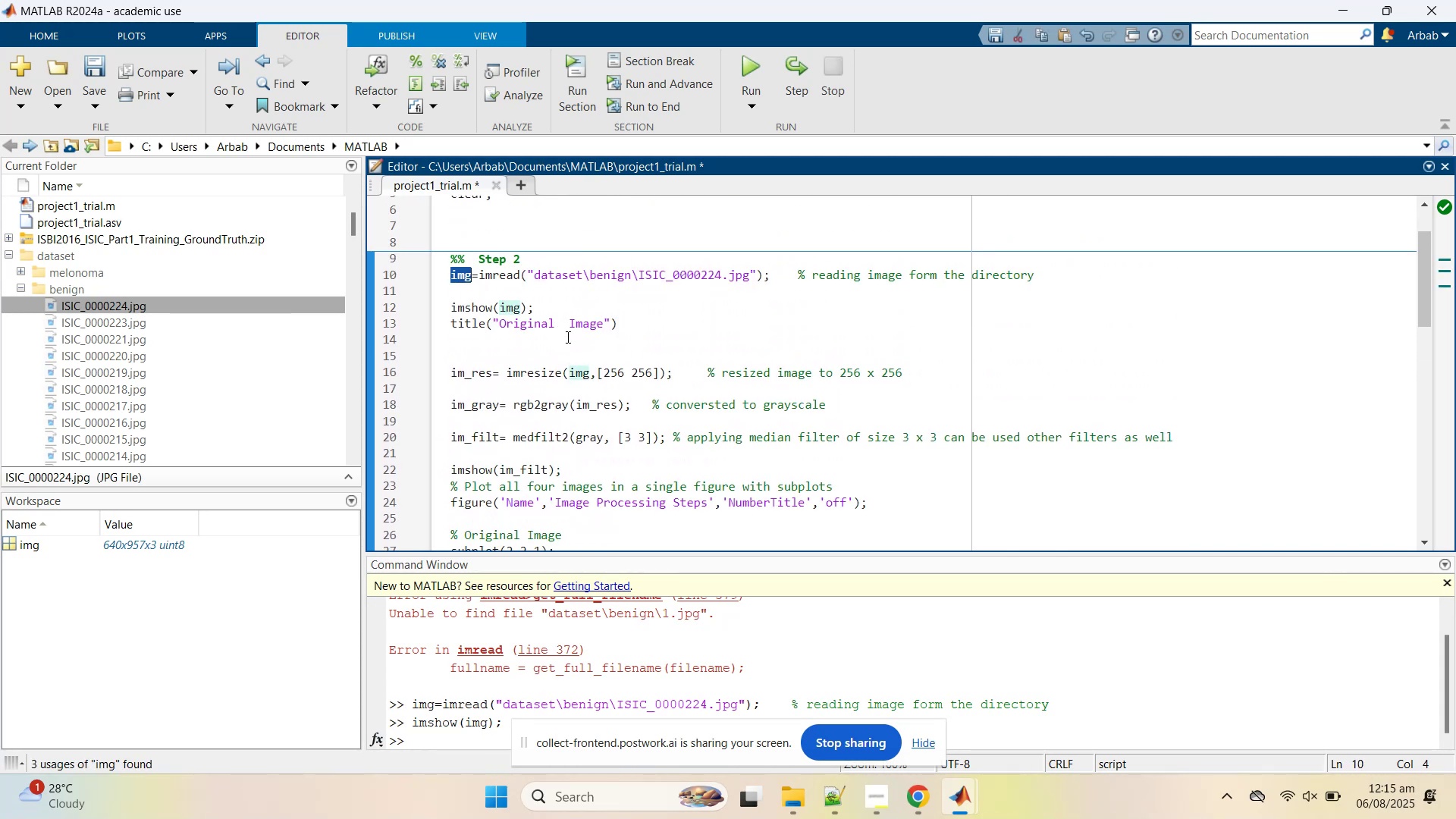 
scroll: coordinate [566, 340], scroll_direction: down, amount: 2.0
 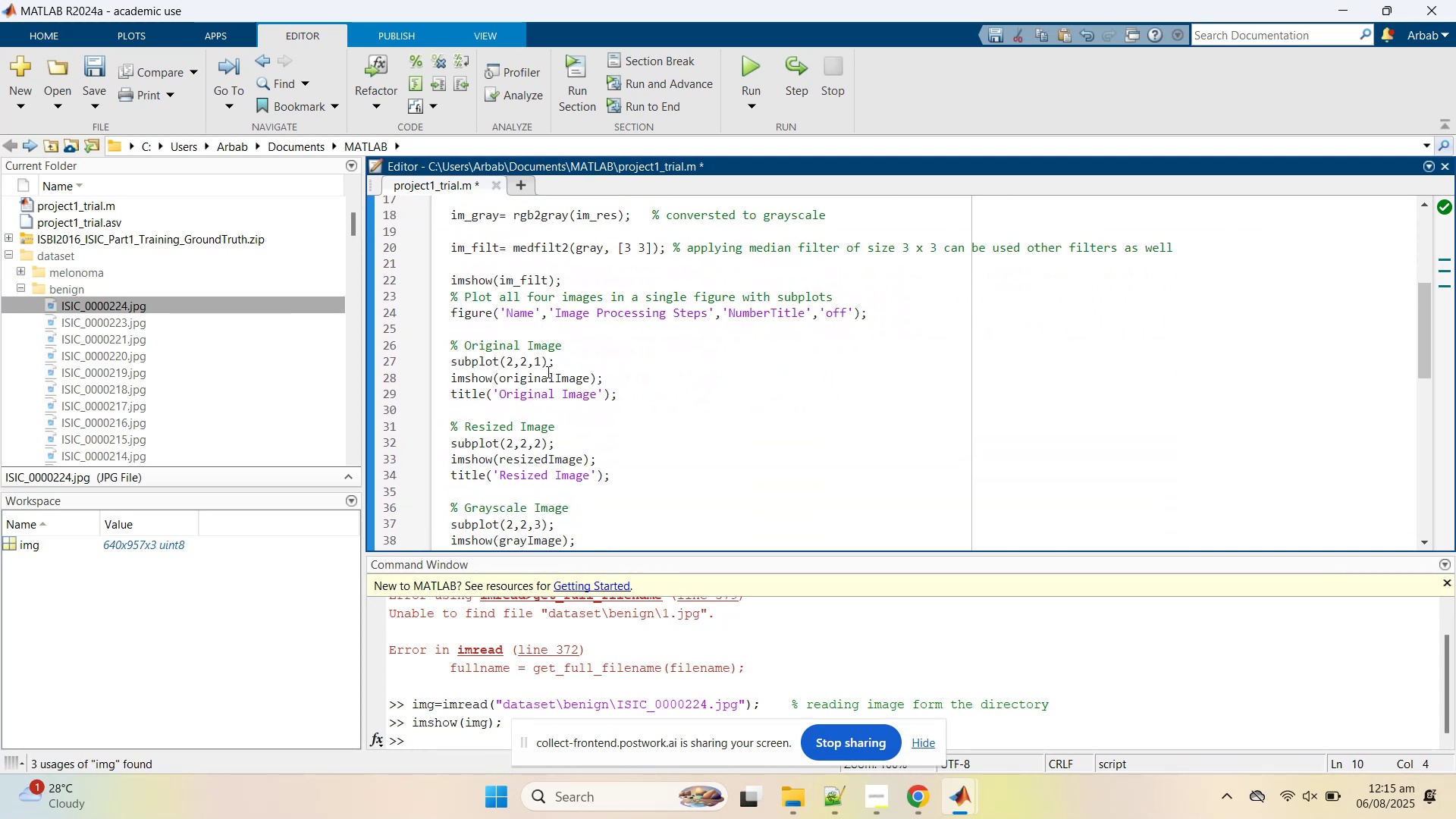 
double_click([547, 372])
 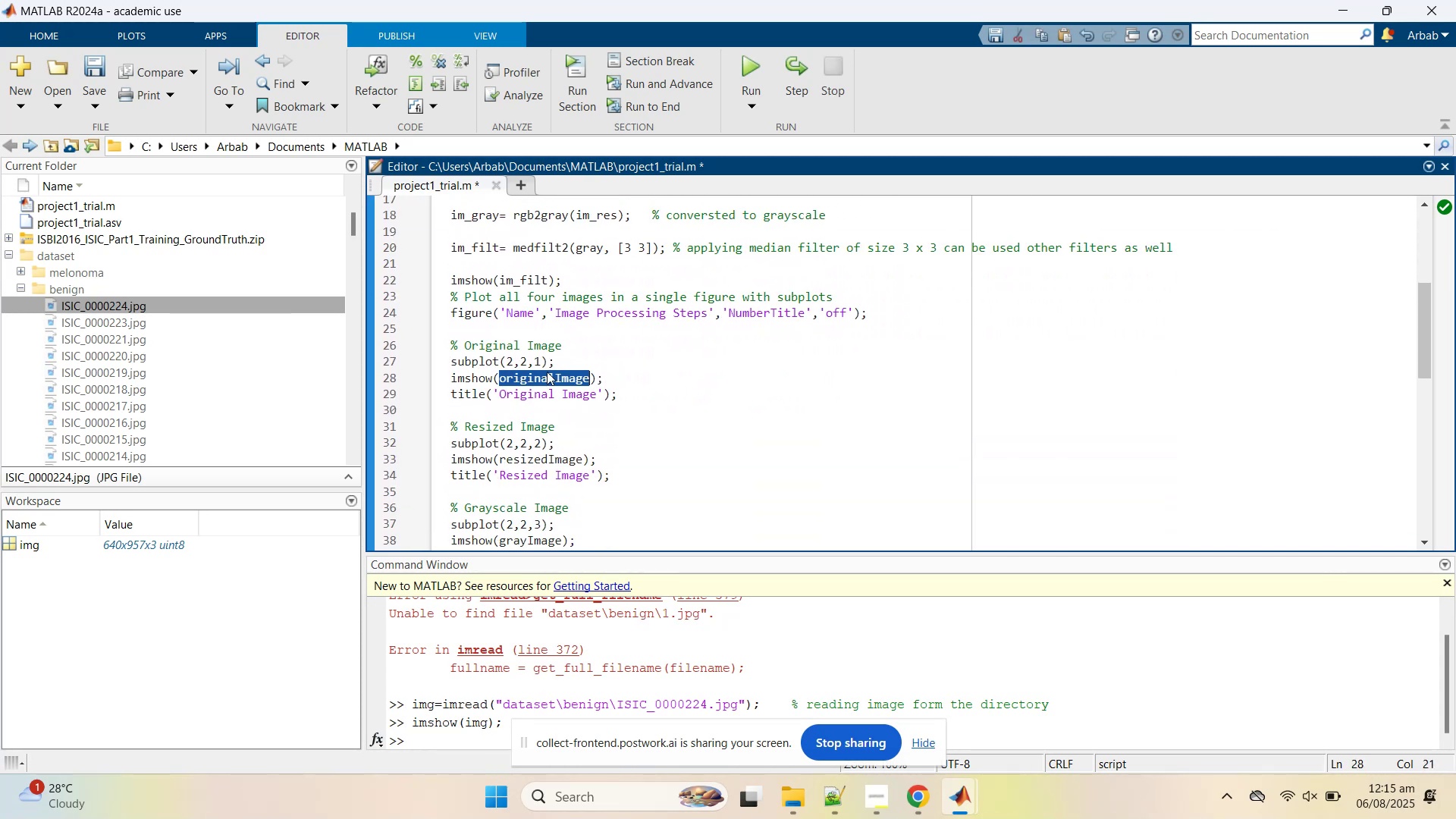 
key(Control+V)
 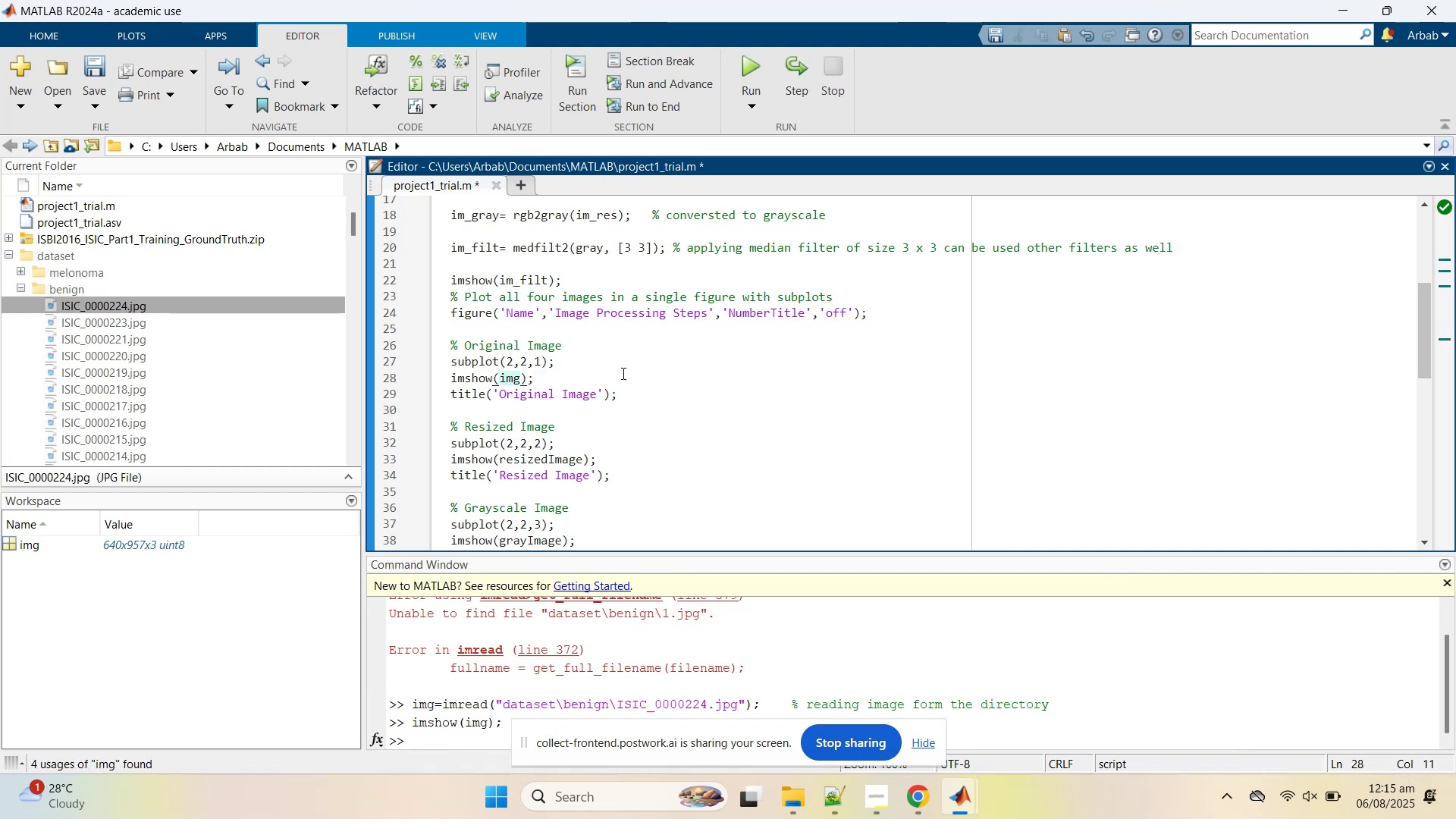 
scroll: coordinate [613, 375], scroll_direction: up, amount: 2.0
 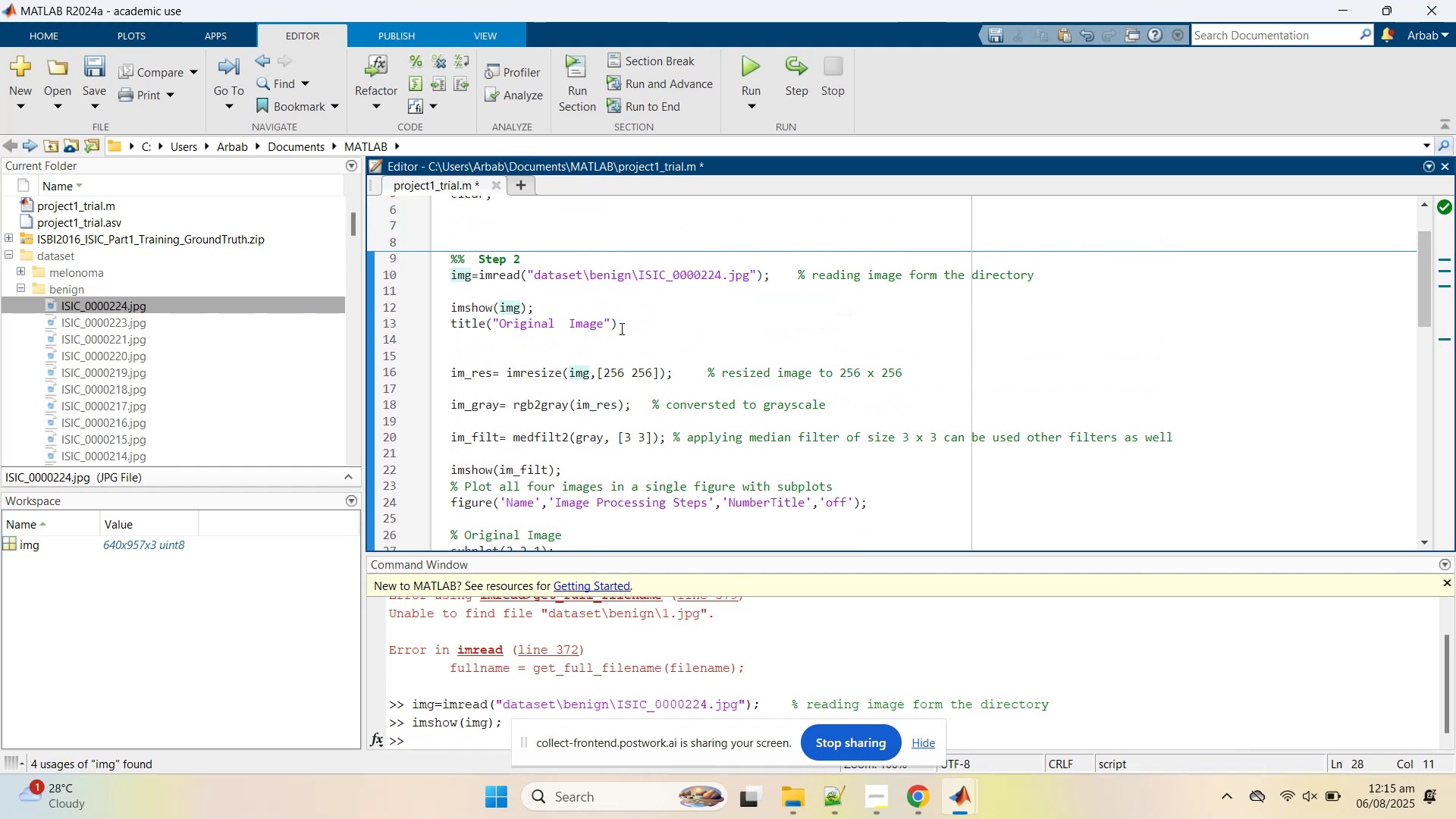 
left_click_drag(start_coordinate=[631, 326], to_coordinate=[431, 329])
 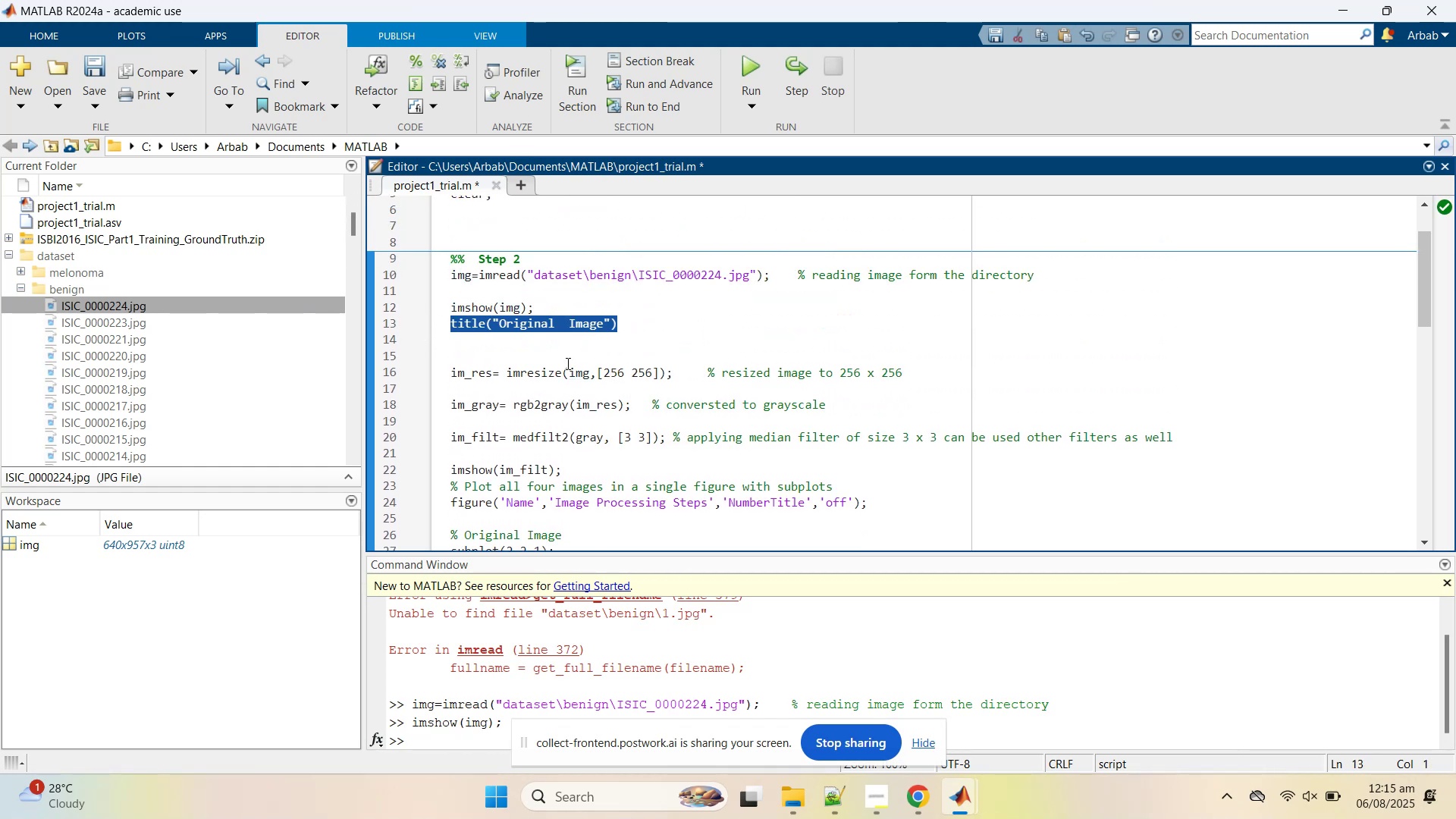 
key(Backspace)
 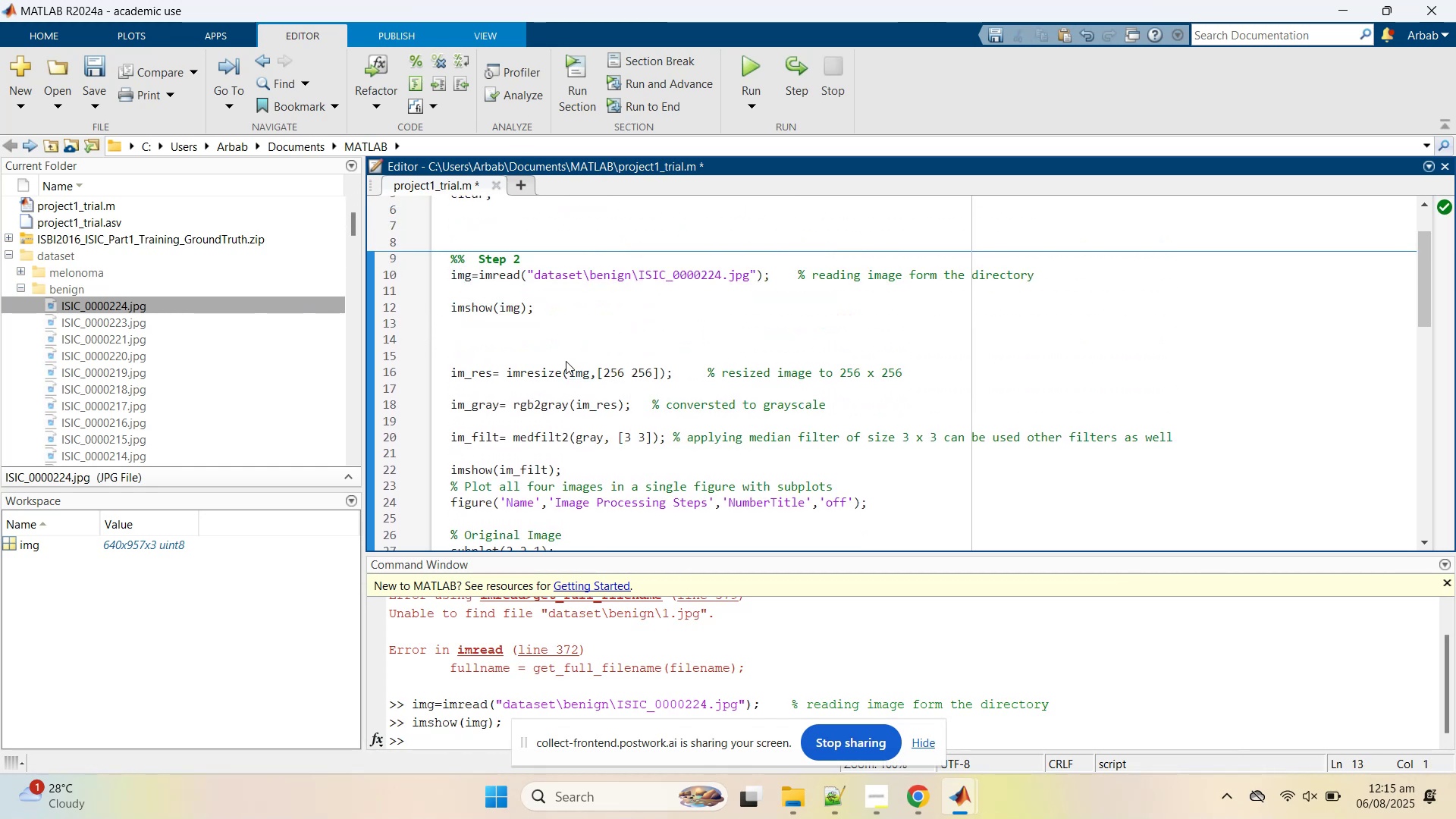 
key(Delete)
 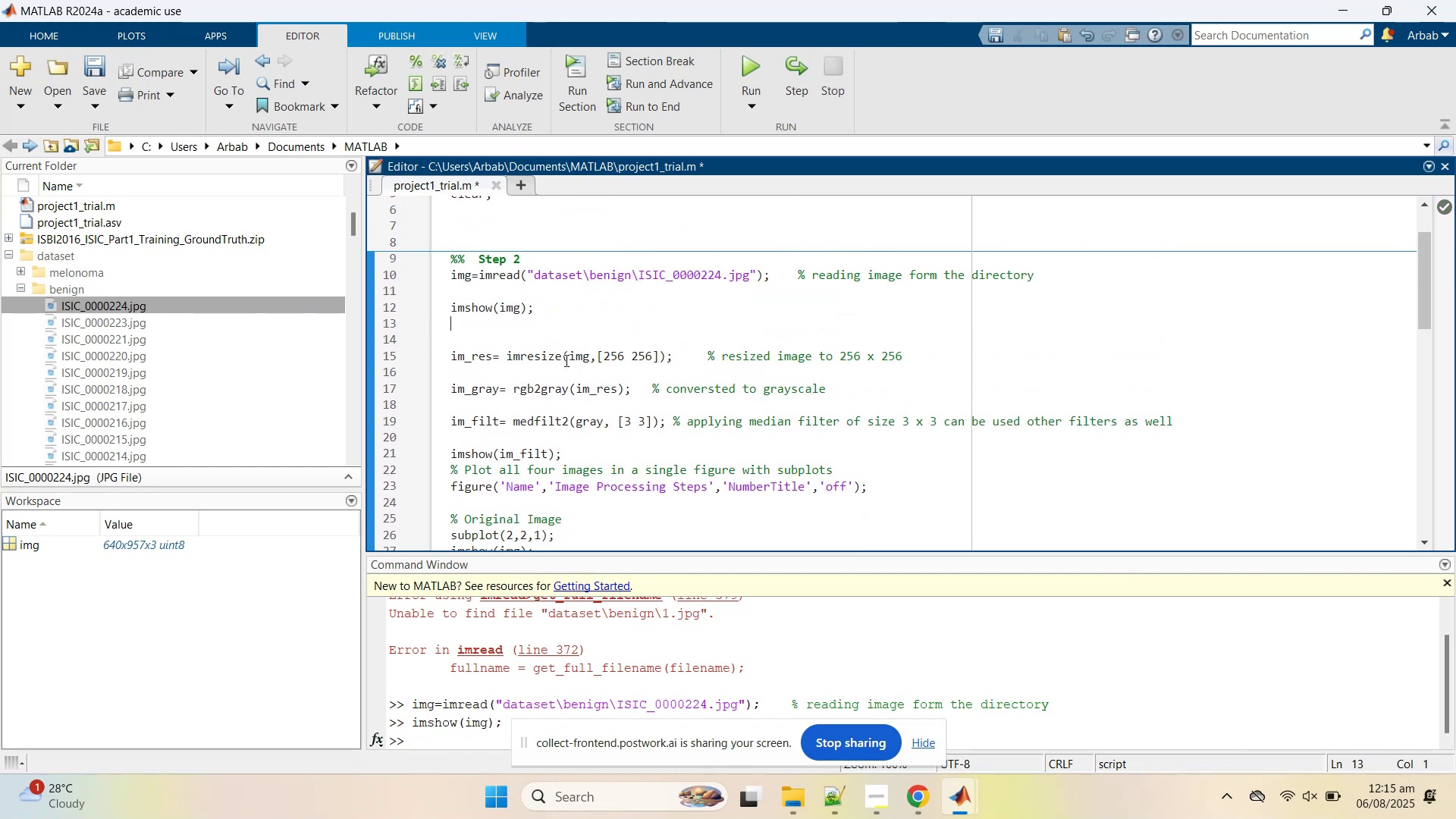 
key(Delete)
 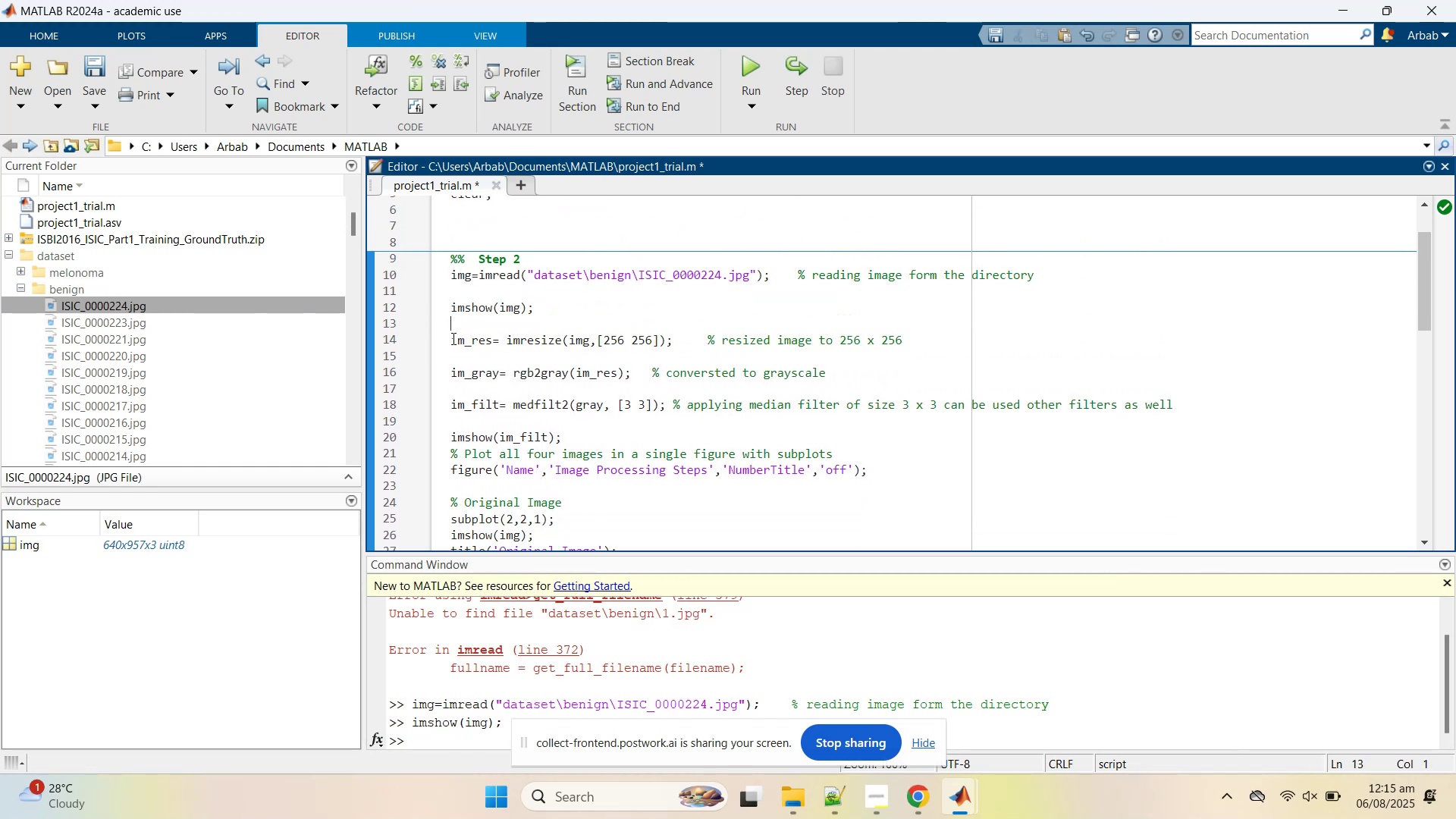 
double_click([460, 338])
 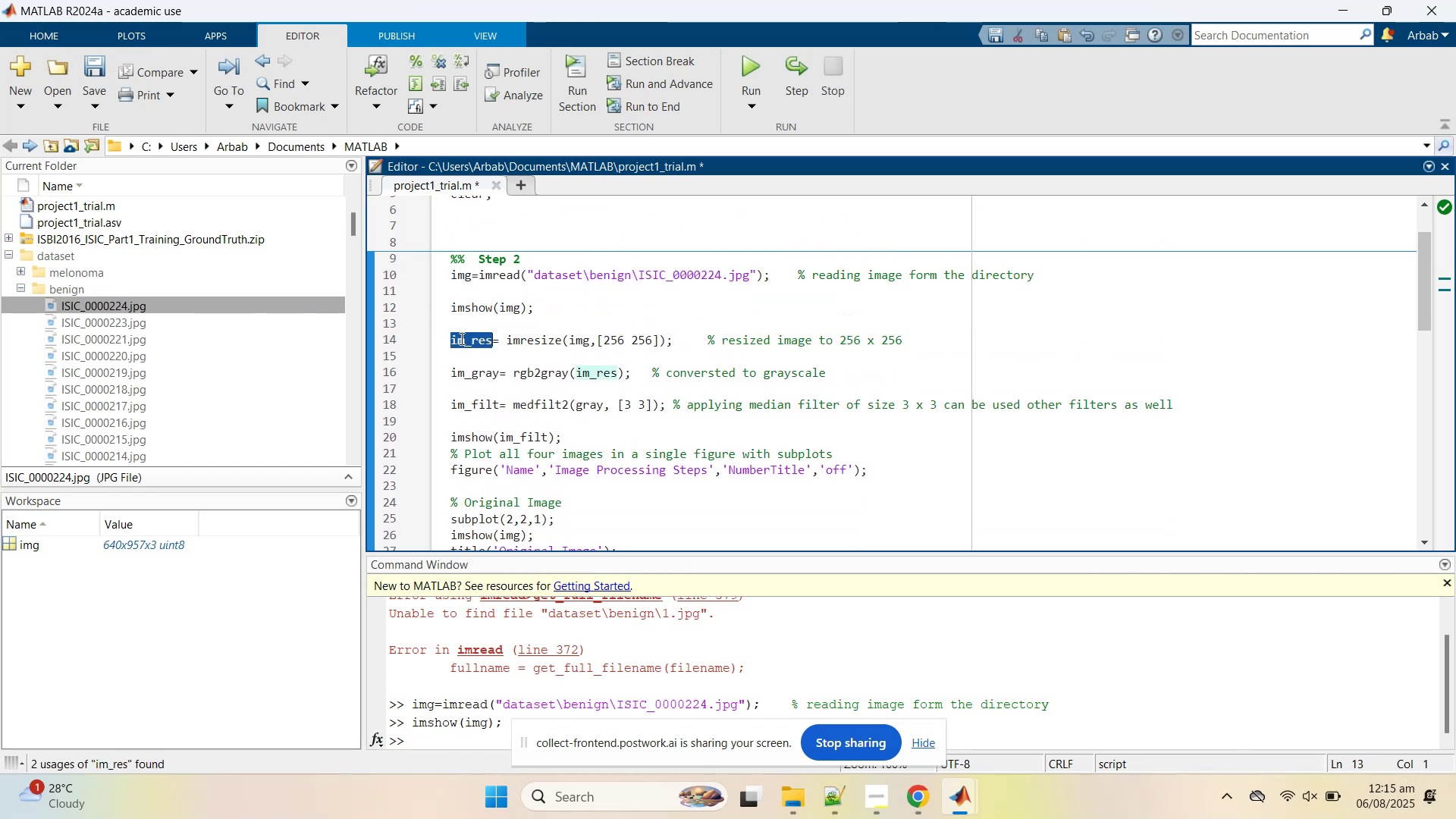 
key(Control+C)
 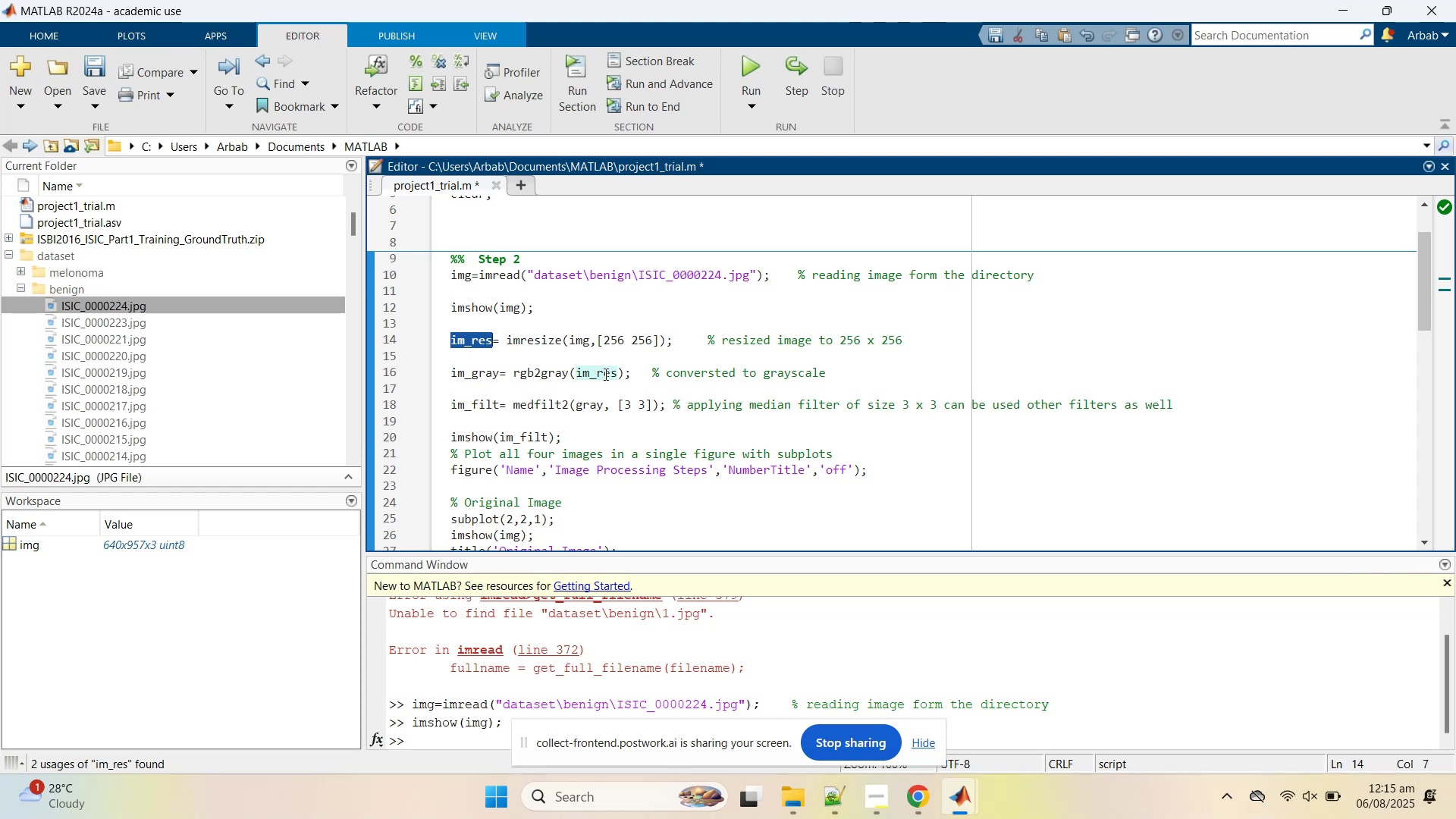 
scroll: coordinate [603, 378], scroll_direction: down, amount: 2.0
 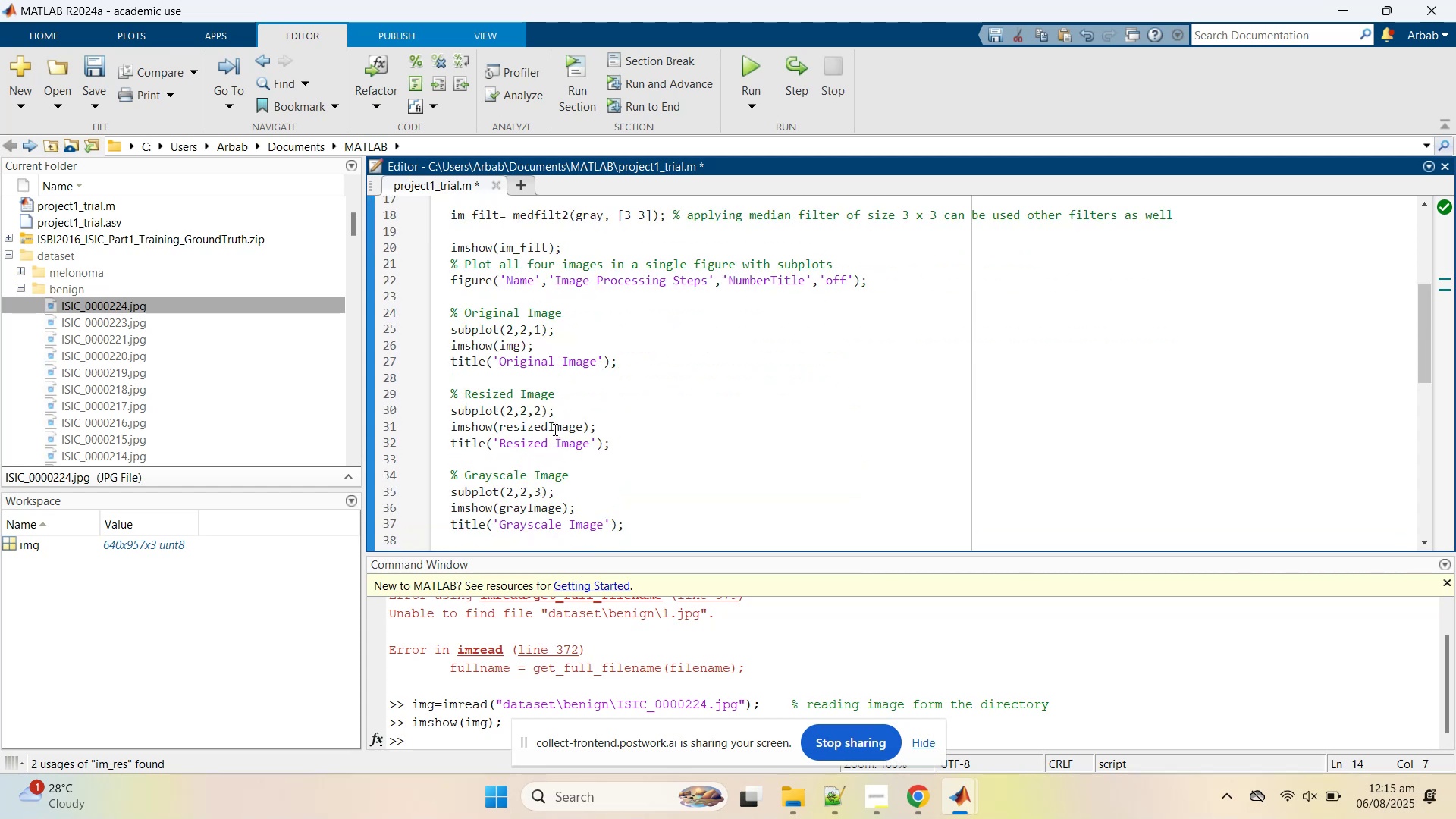 
double_click([553, 428])
 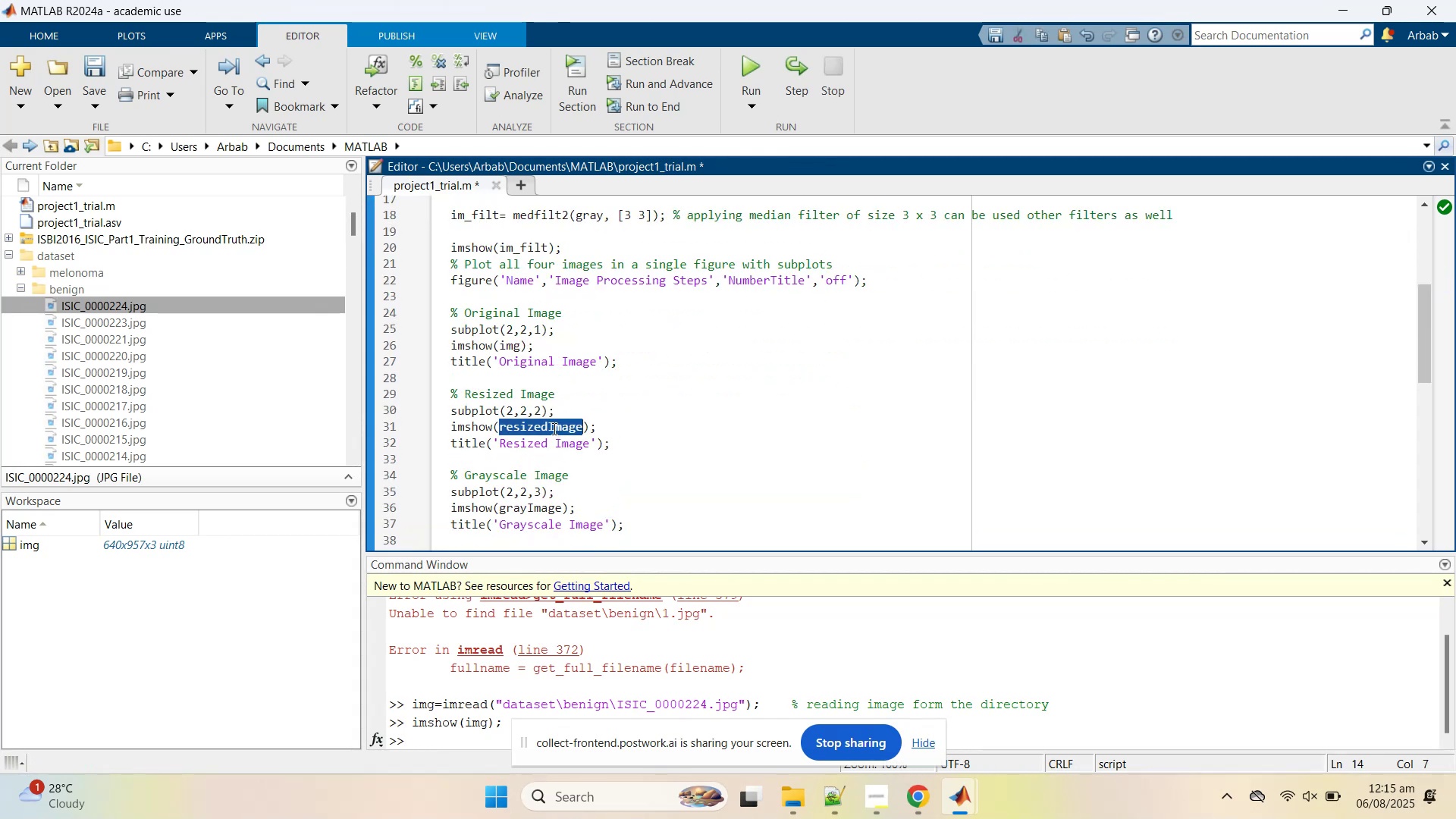 
key(Control+V)
 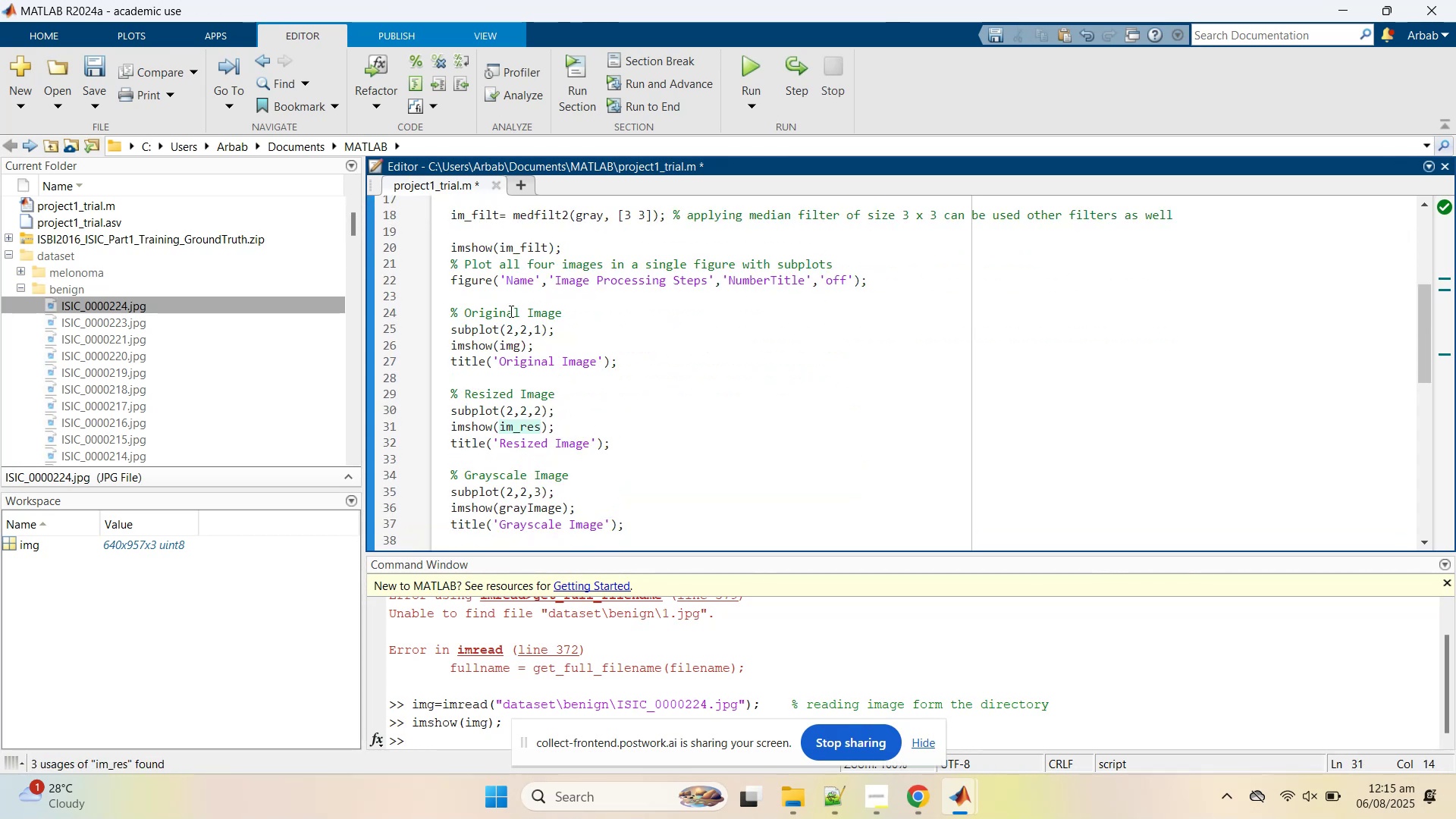 
scroll: coordinate [482, 256], scroll_direction: up, amount: 1.0
 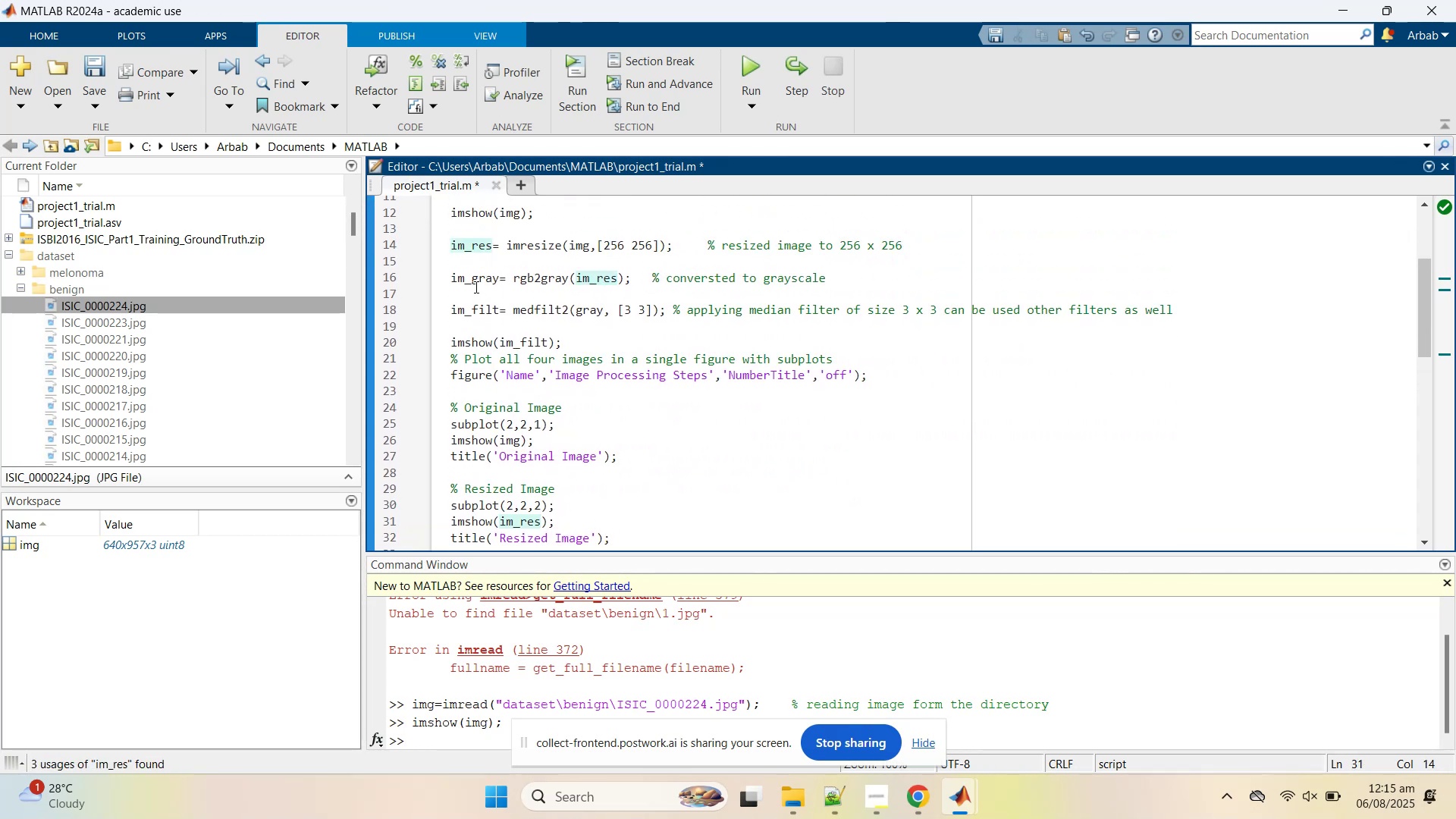 
double_click([475, 287])
 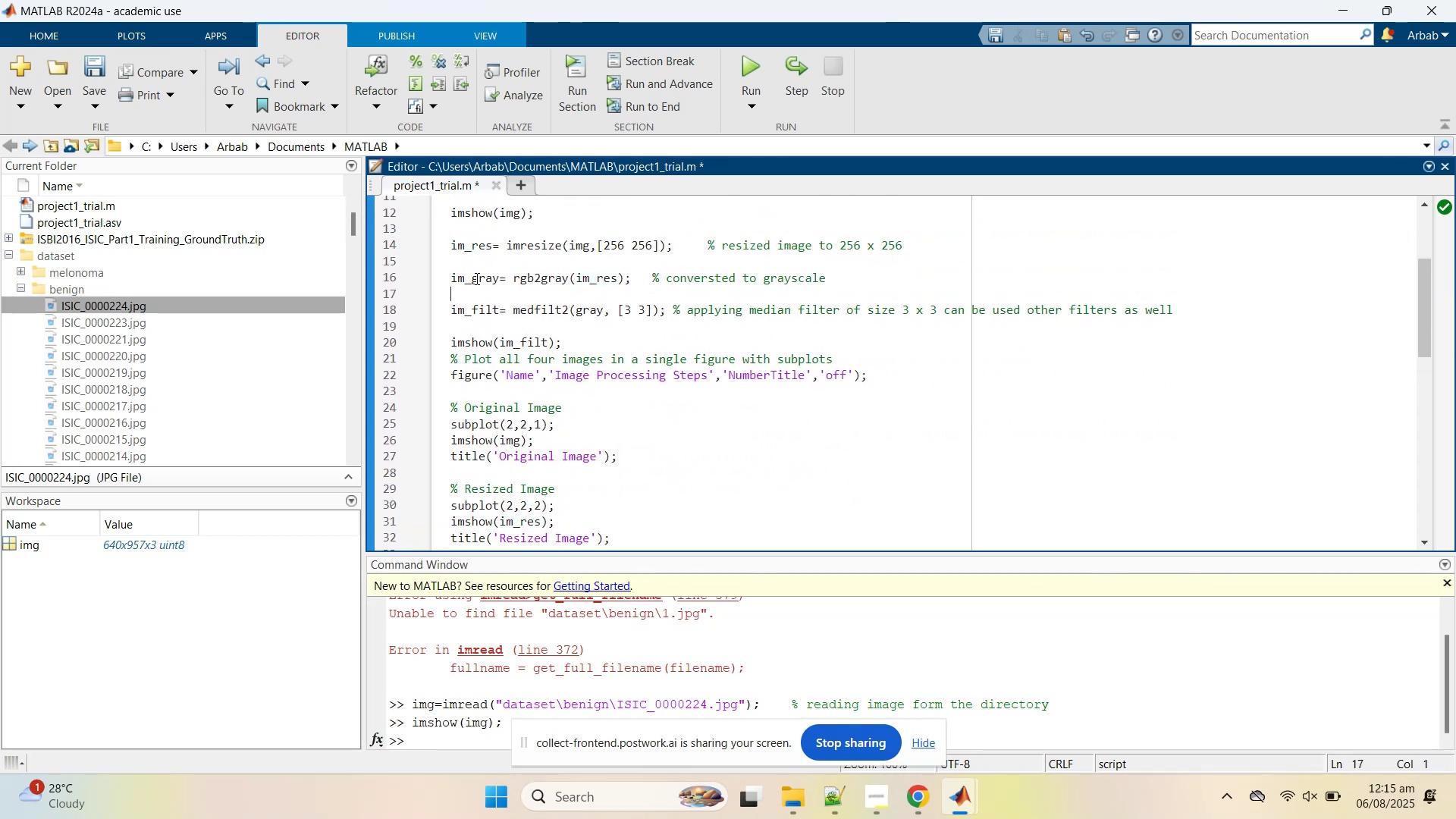 
triple_click([475, 278])
 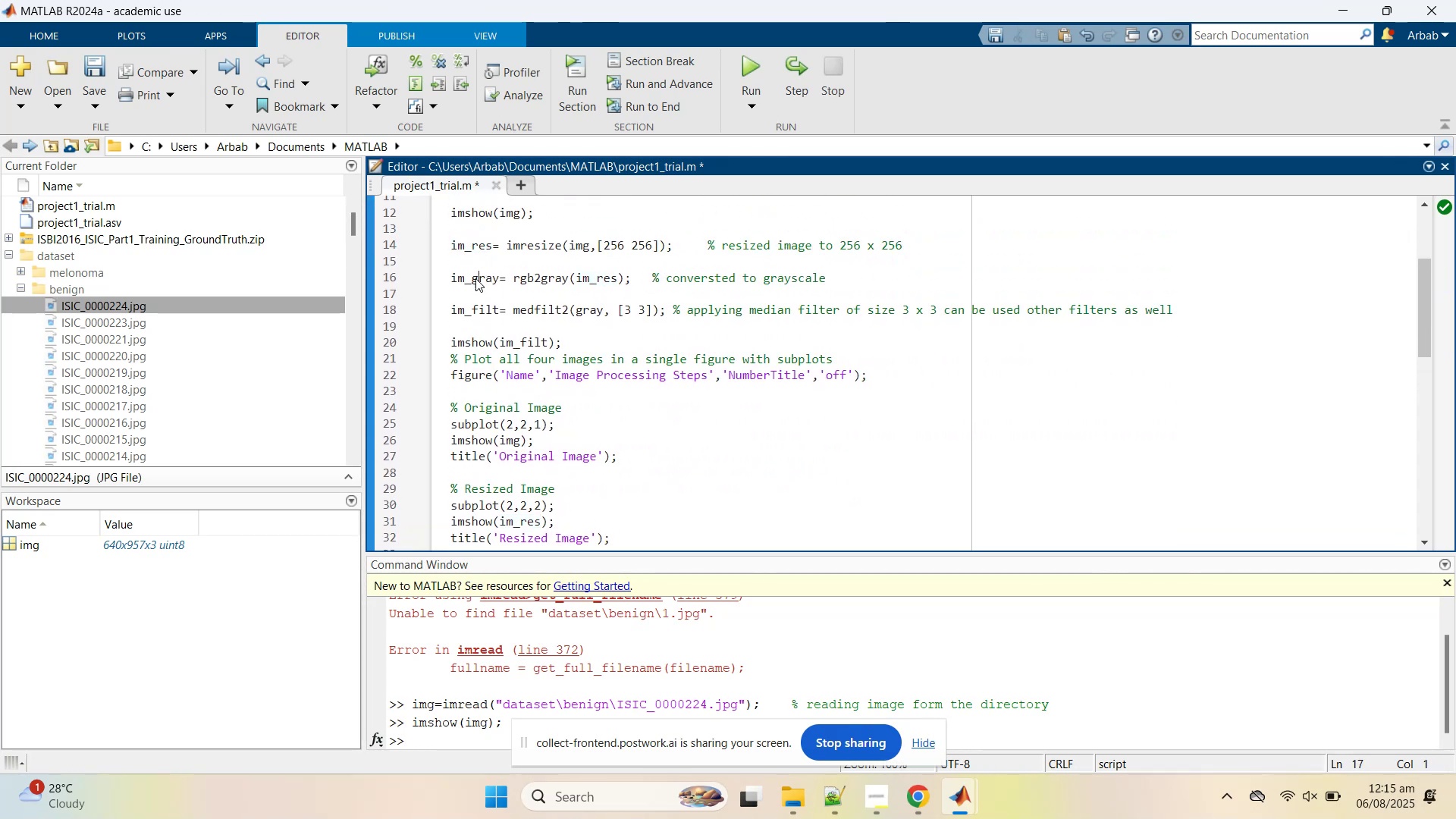 
triple_click([475, 278])
 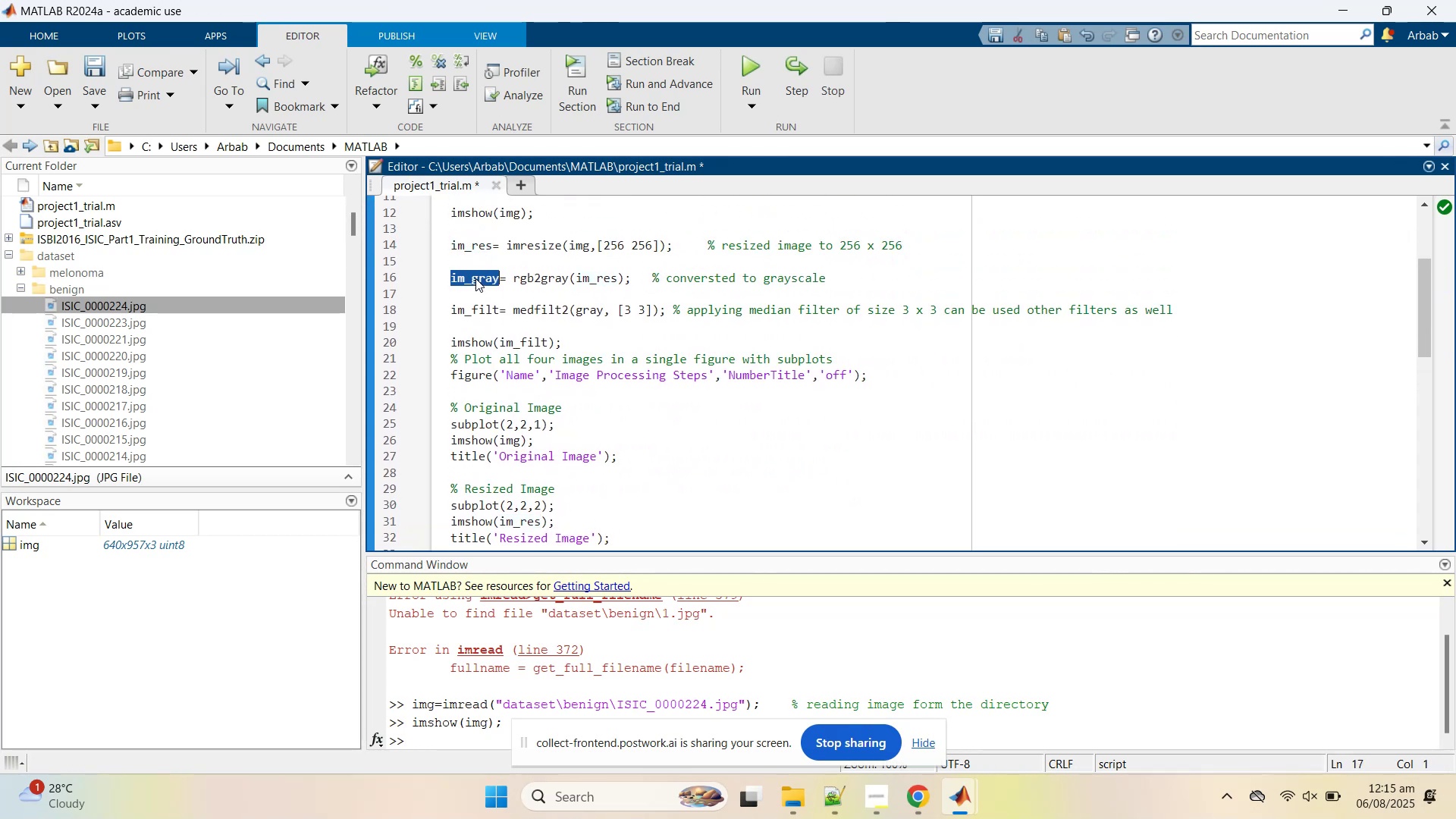 
key(Control+C)
 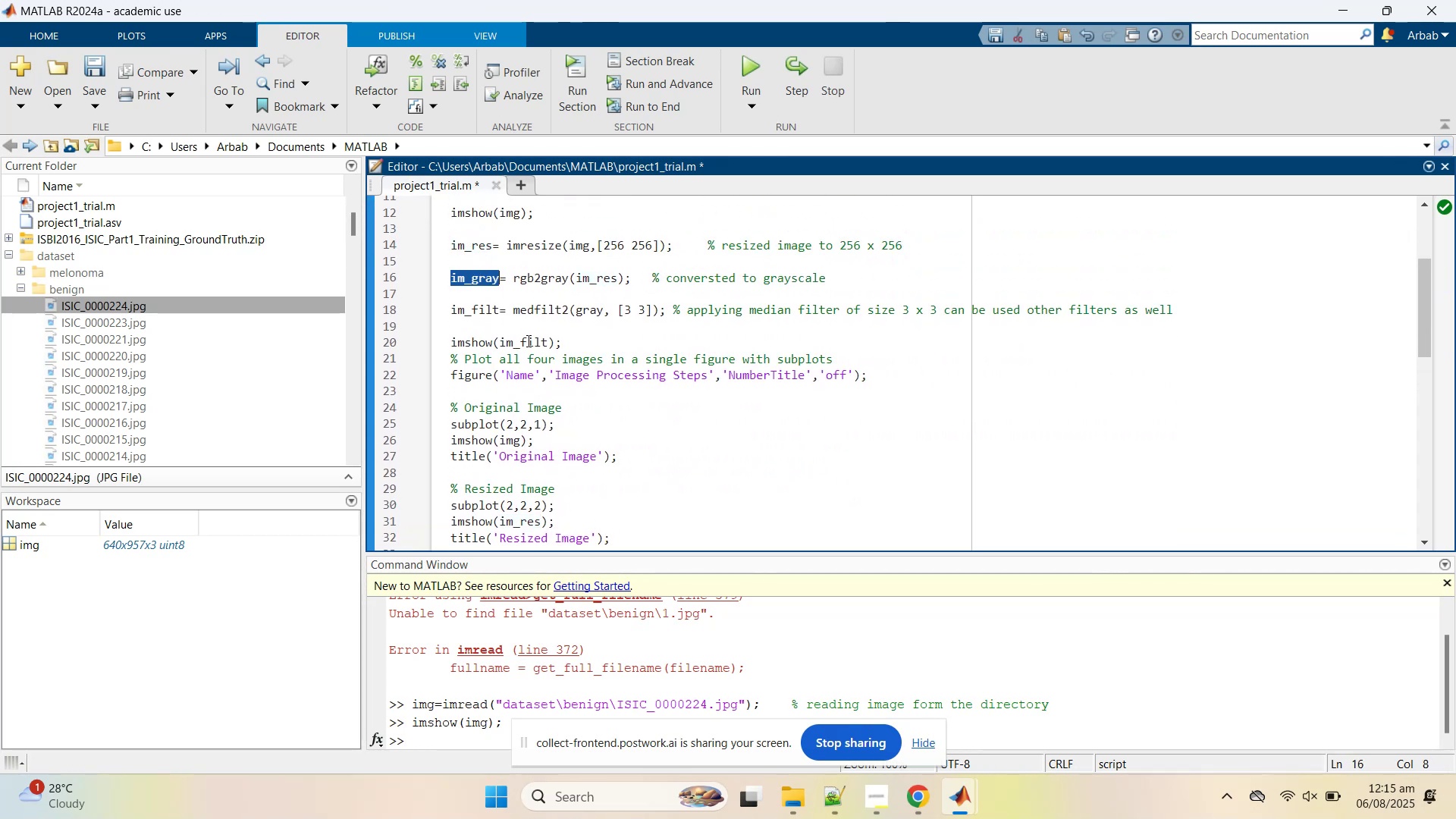 
scroll: coordinate [528, 345], scroll_direction: down, amount: 3.0
 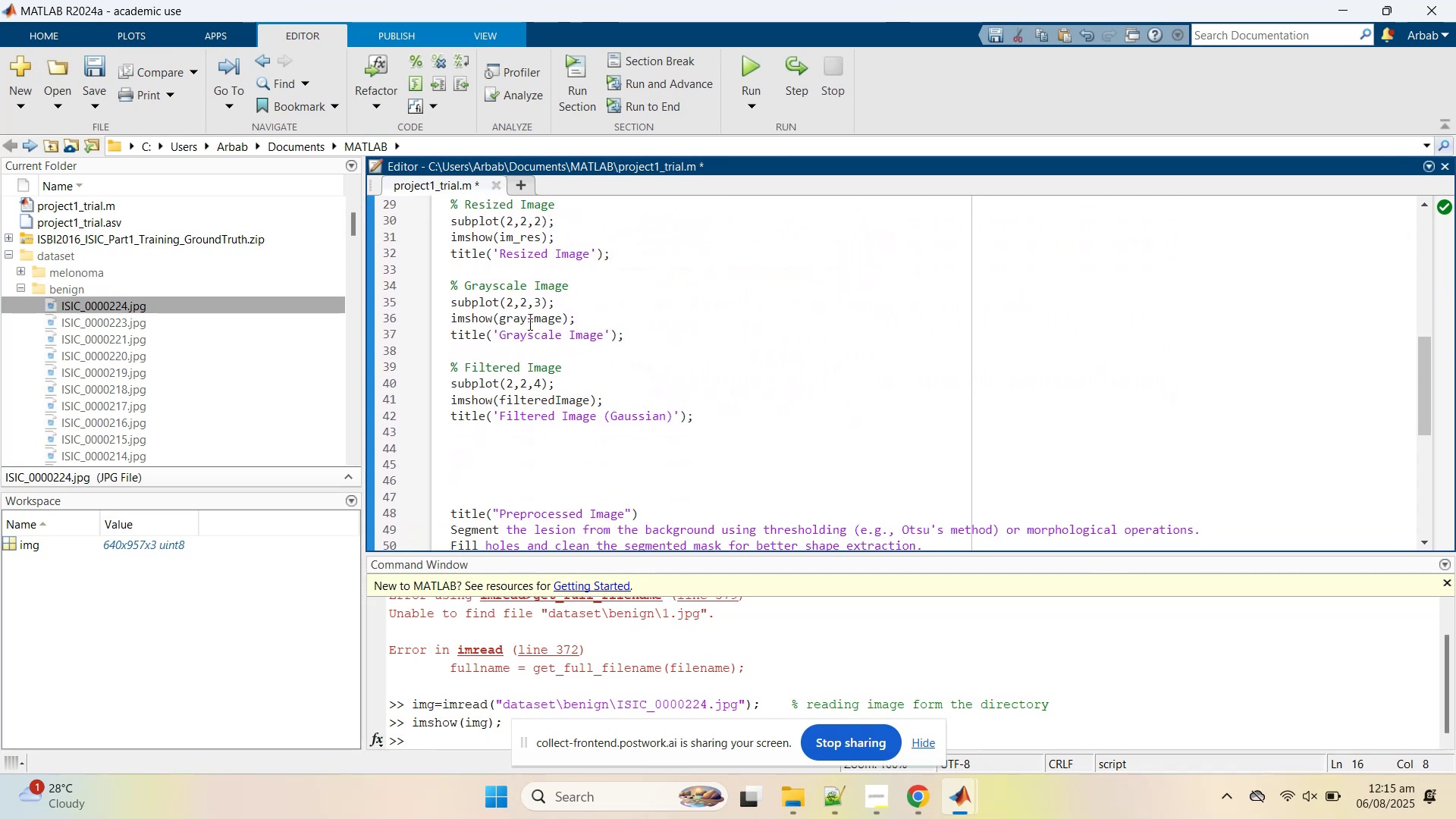 
double_click([528, 322])
 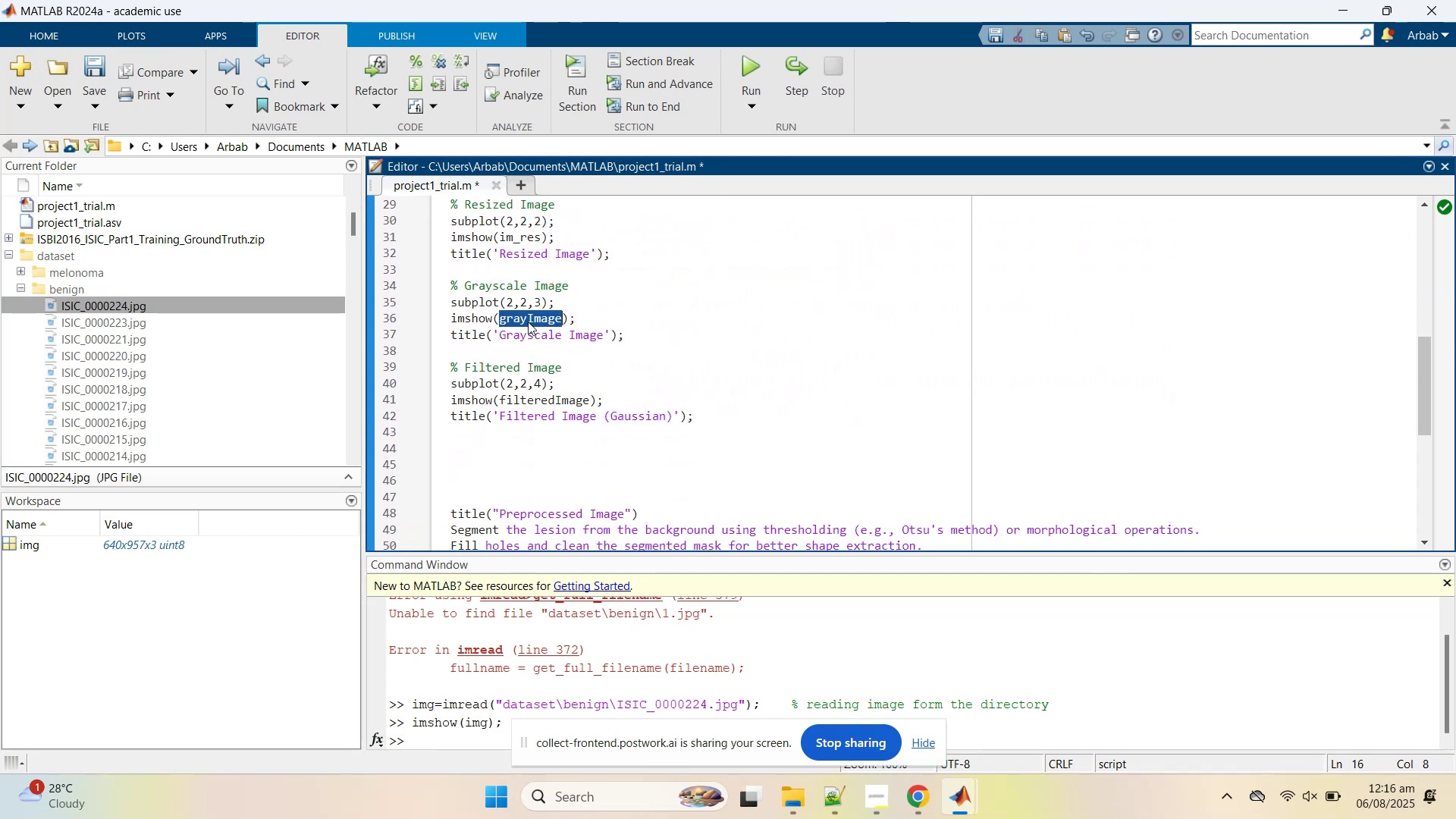 
key(Control+V)
 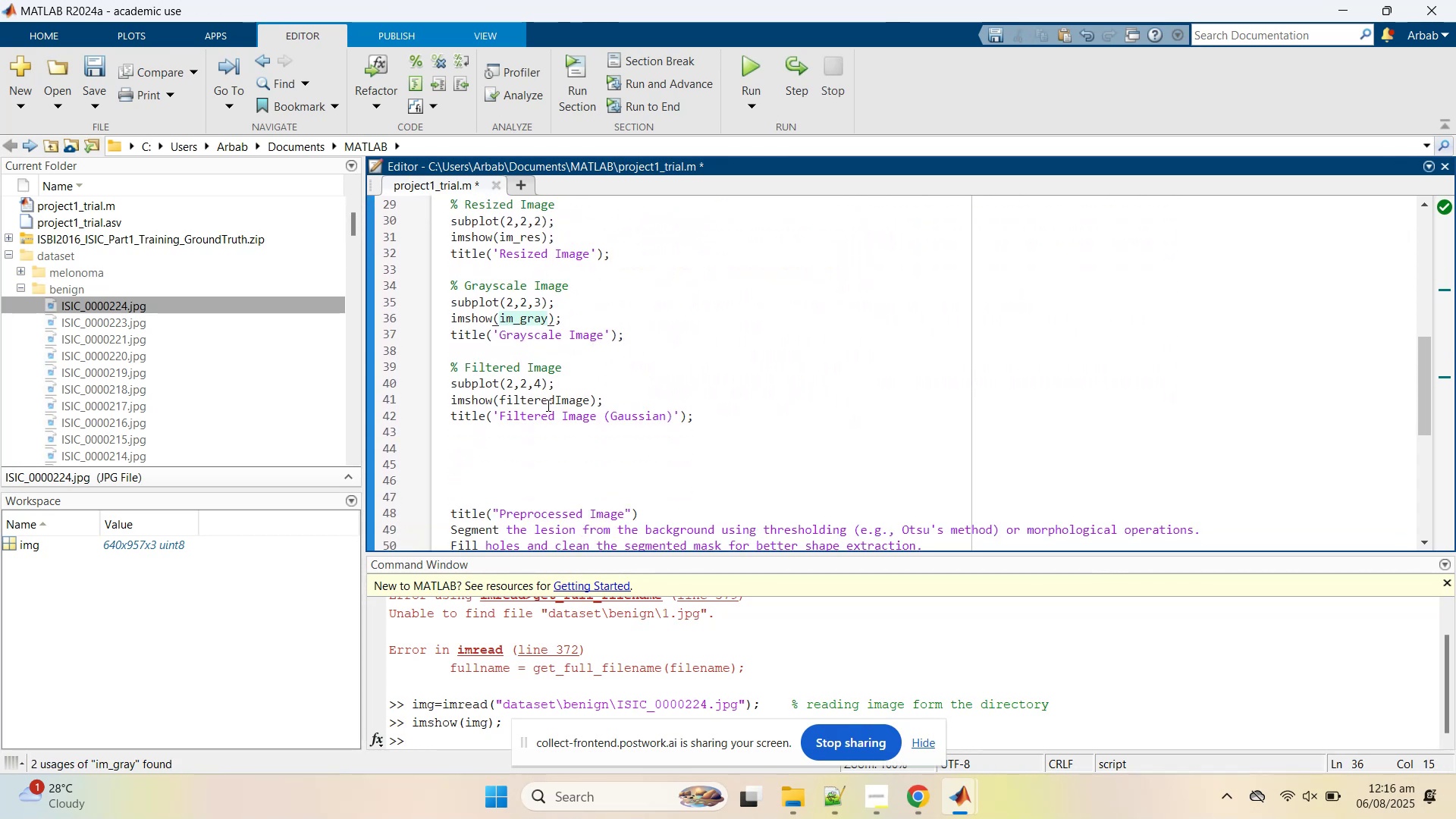 
scroll: coordinate [548, 400], scroll_direction: up, amount: 3.0
 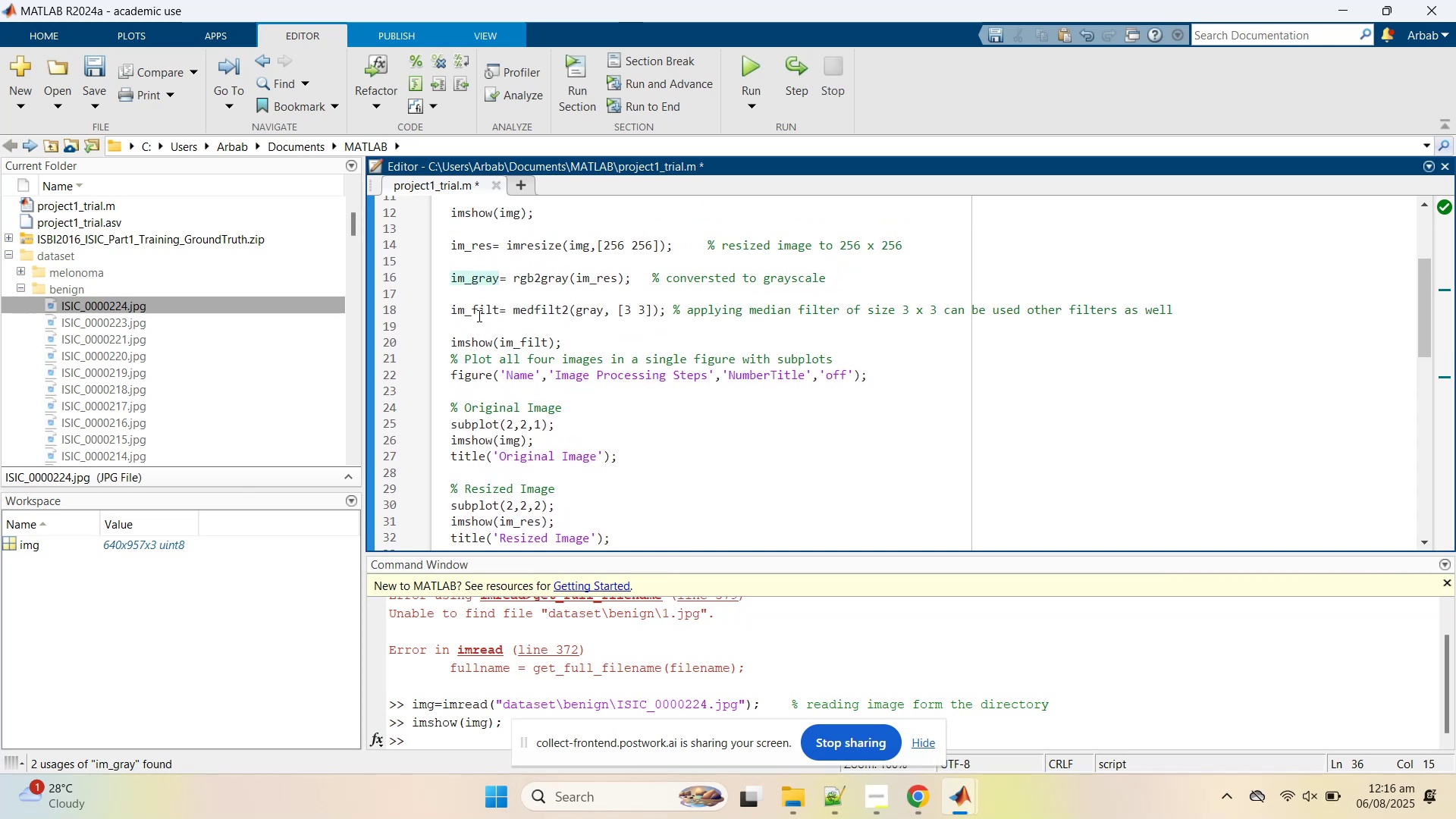 
double_click([477, 314])
 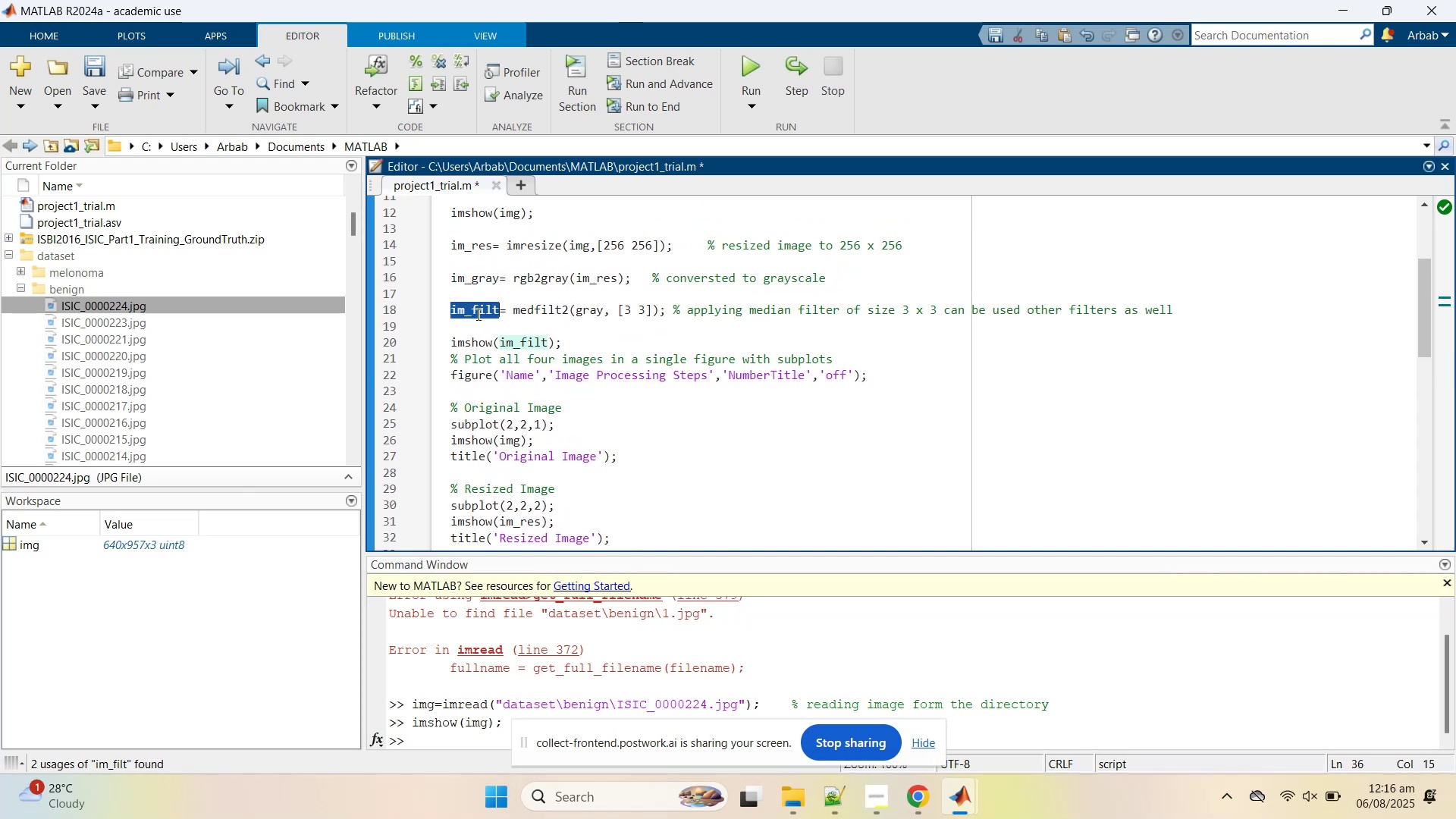 
key(Control+C)
 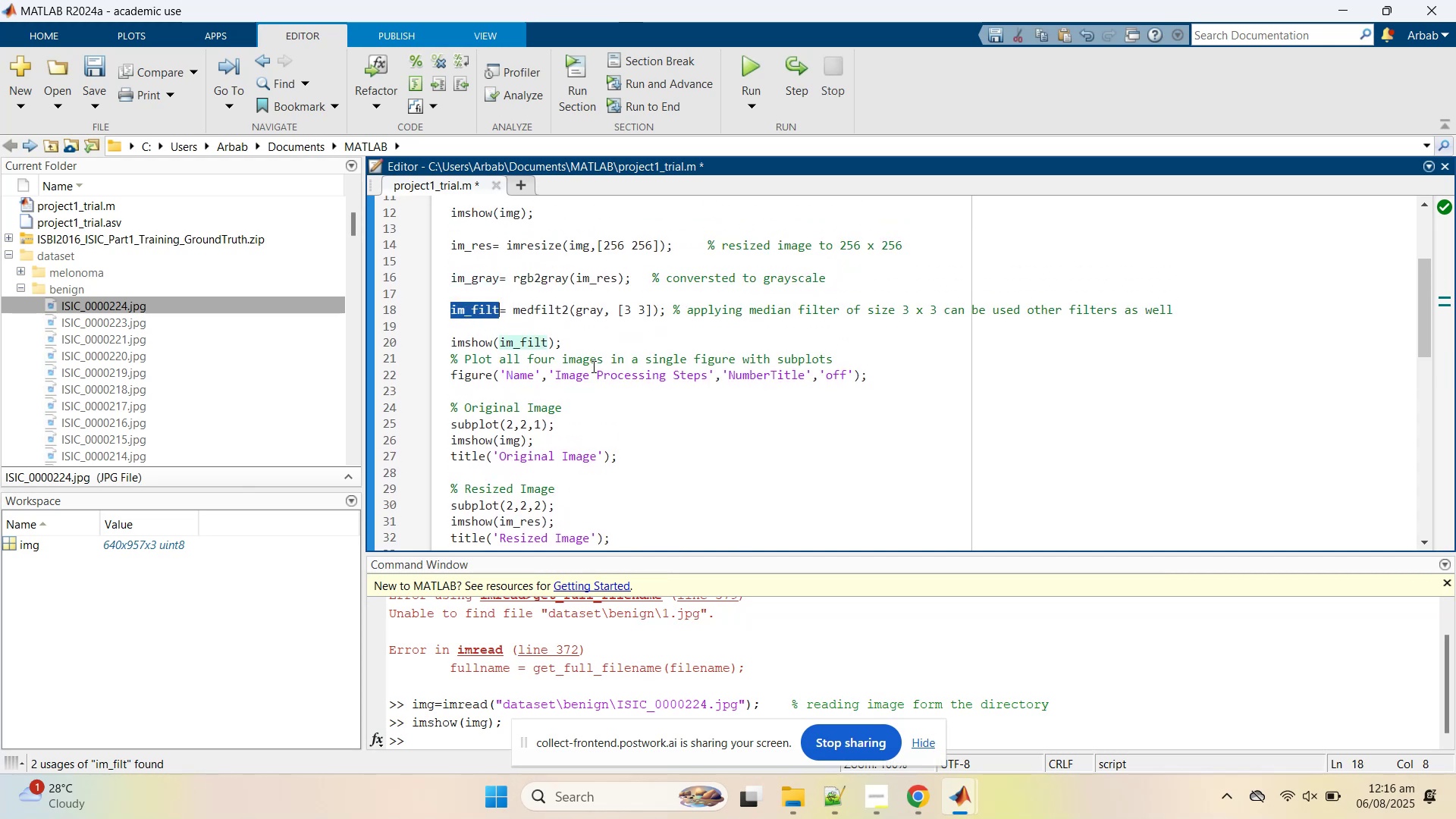 
scroll: coordinate [590, 372], scroll_direction: down, amount: 3.0
 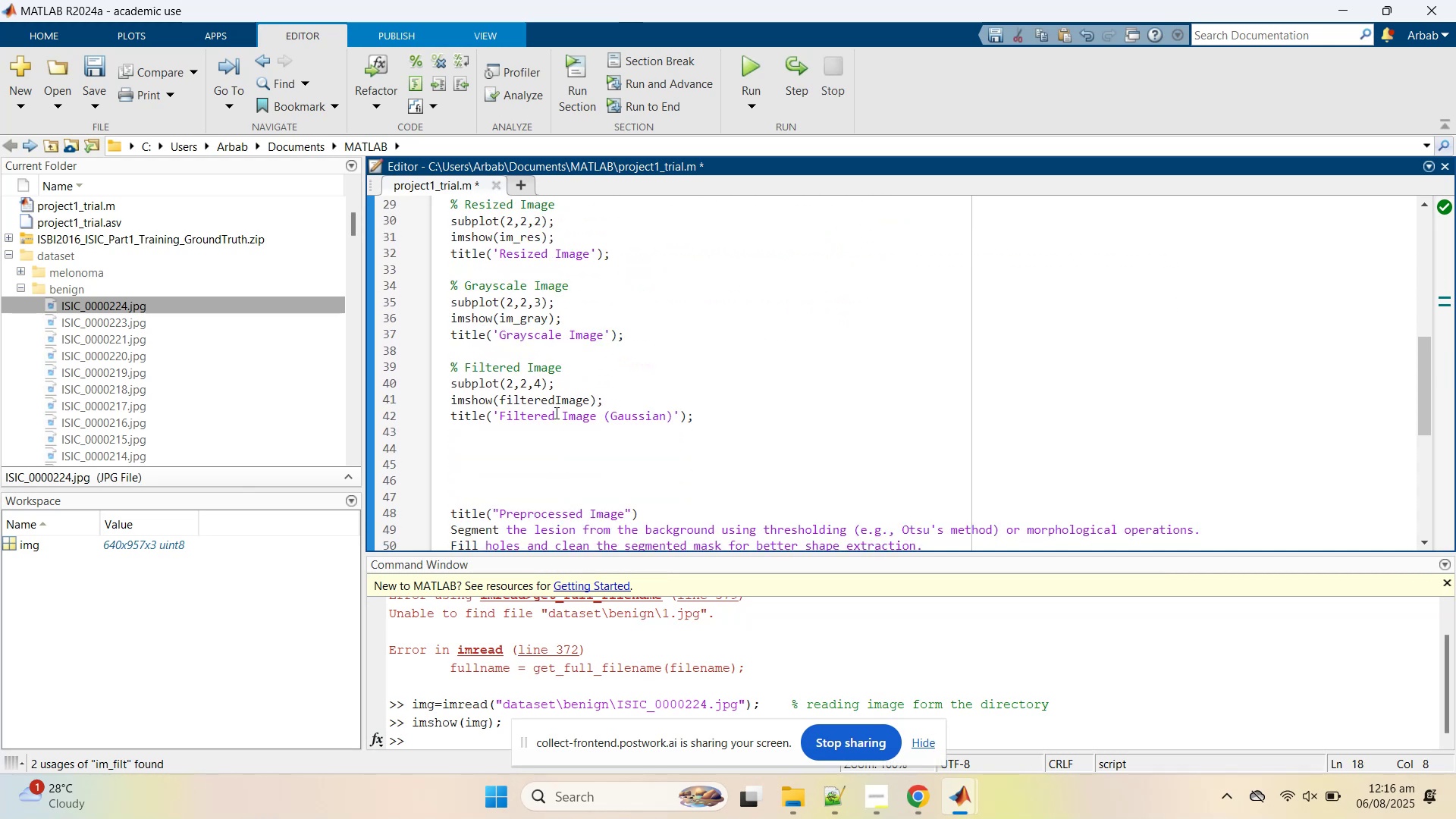 
double_click([551, 397])
 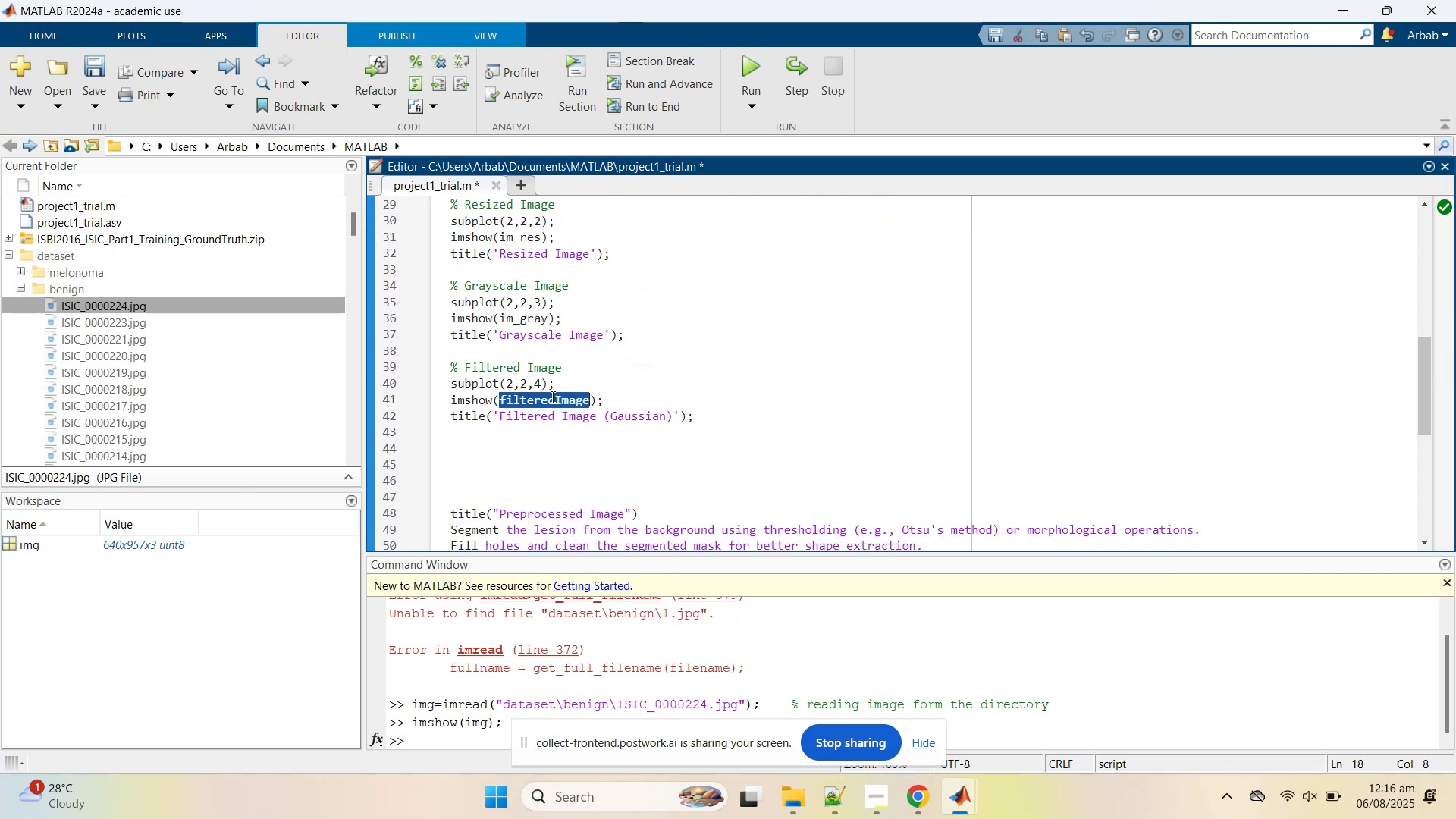 
key(Control+V)
 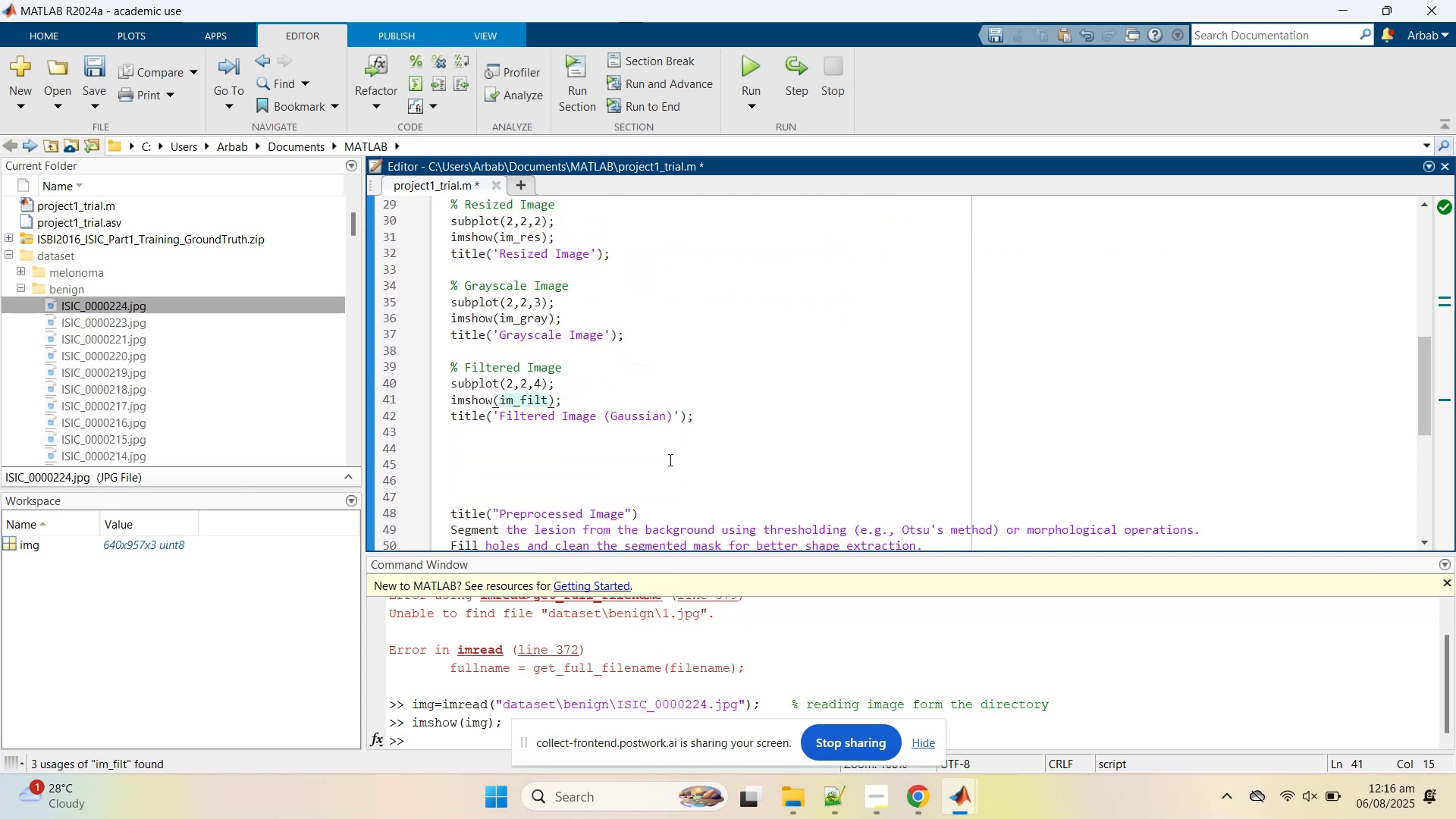 
key(Control+S)
 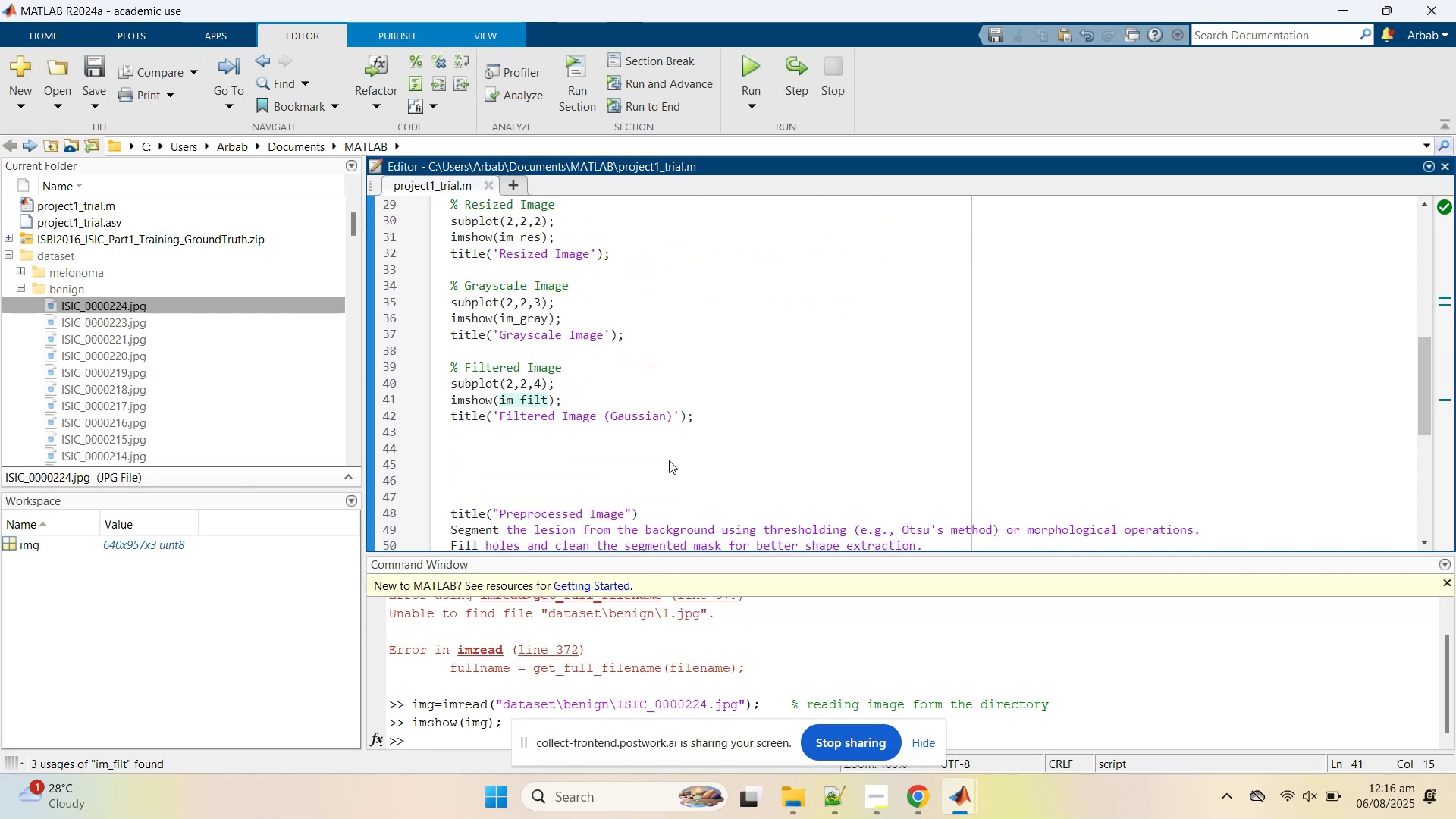 
scroll: coordinate [668, 460], scroll_direction: down, amount: 1.0
 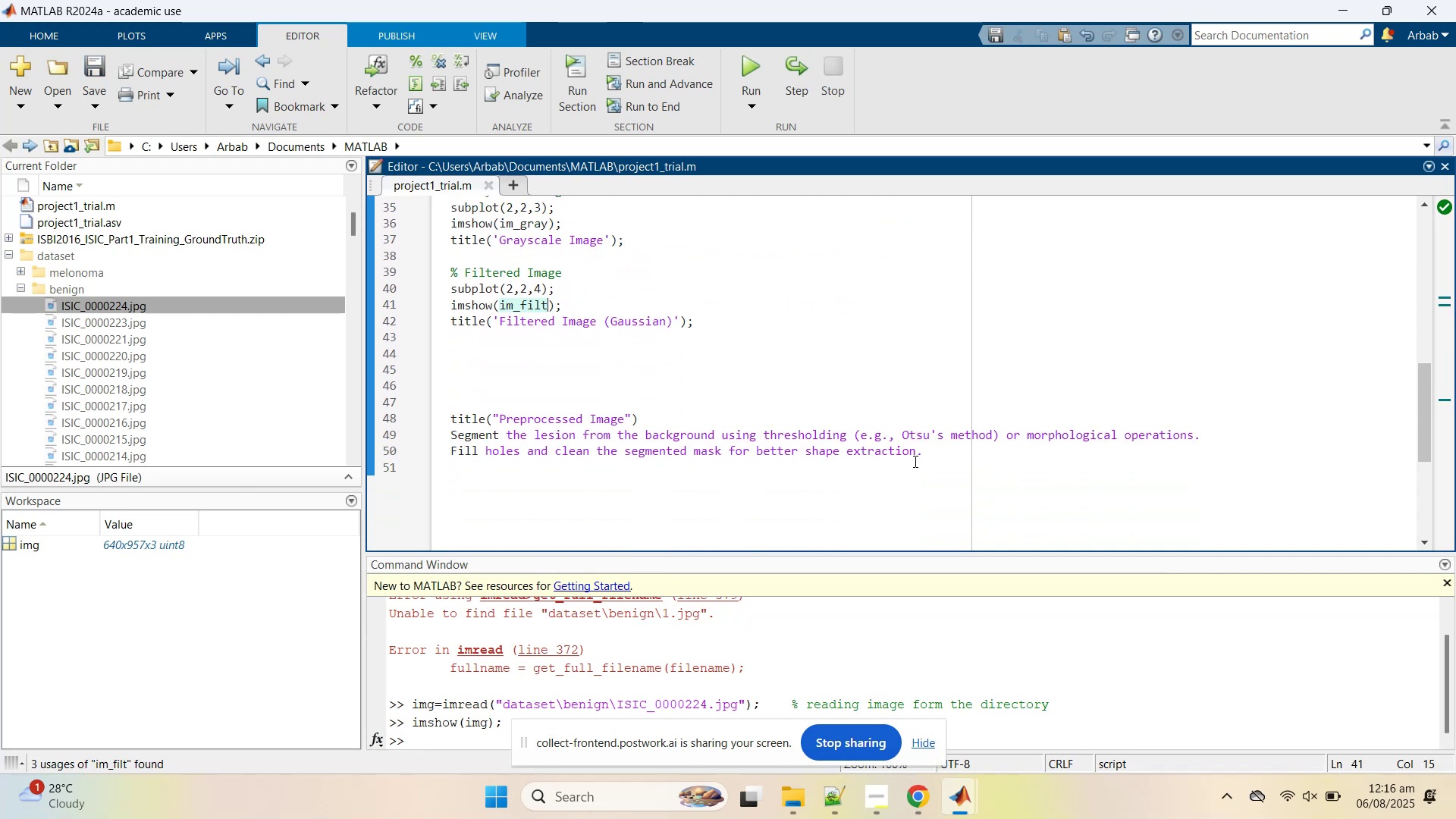 
left_click_drag(start_coordinate=[937, 459], to_coordinate=[460, 424])
 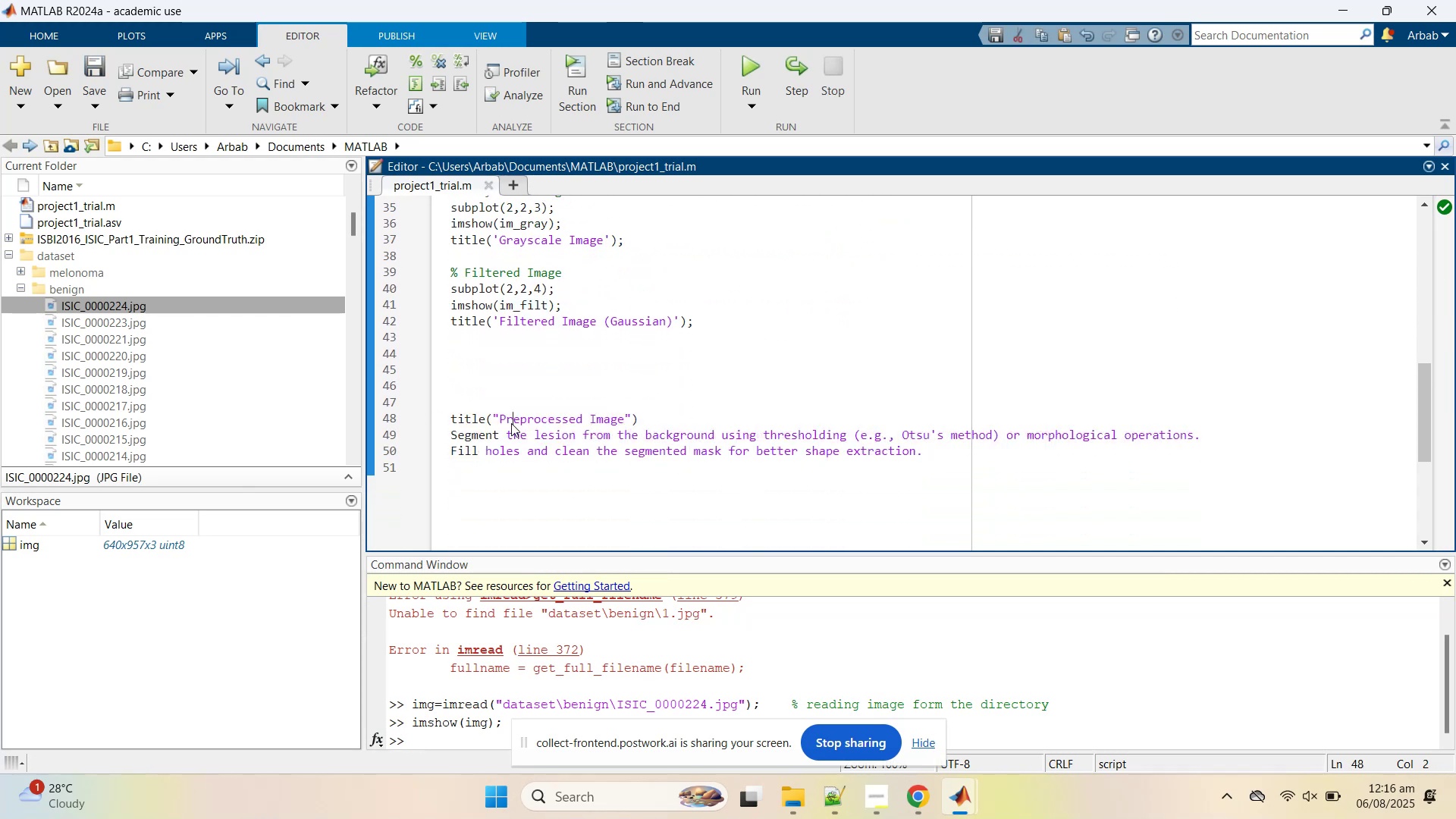 
double_click([511, 423])
 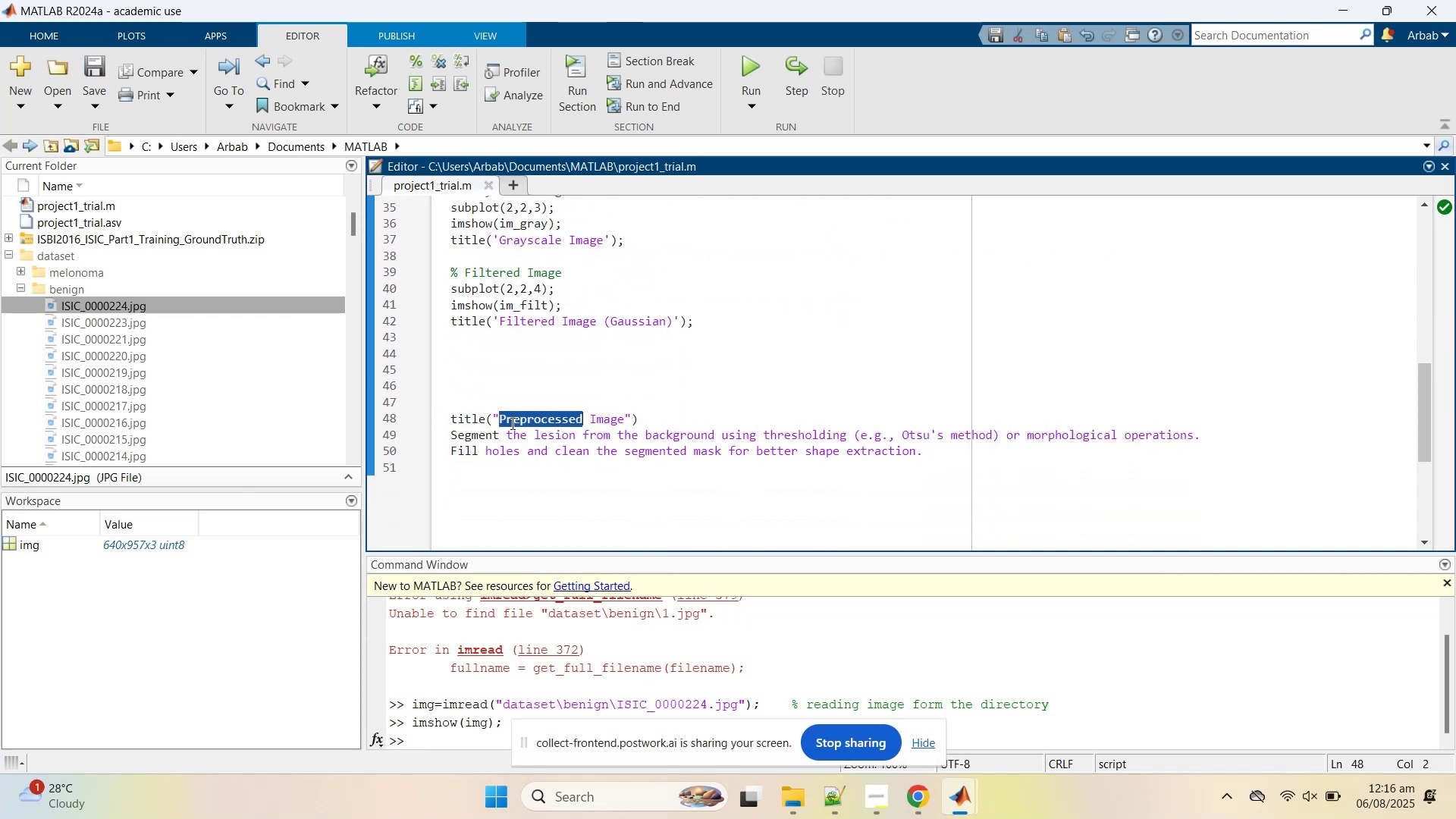 
triple_click([511, 423])
 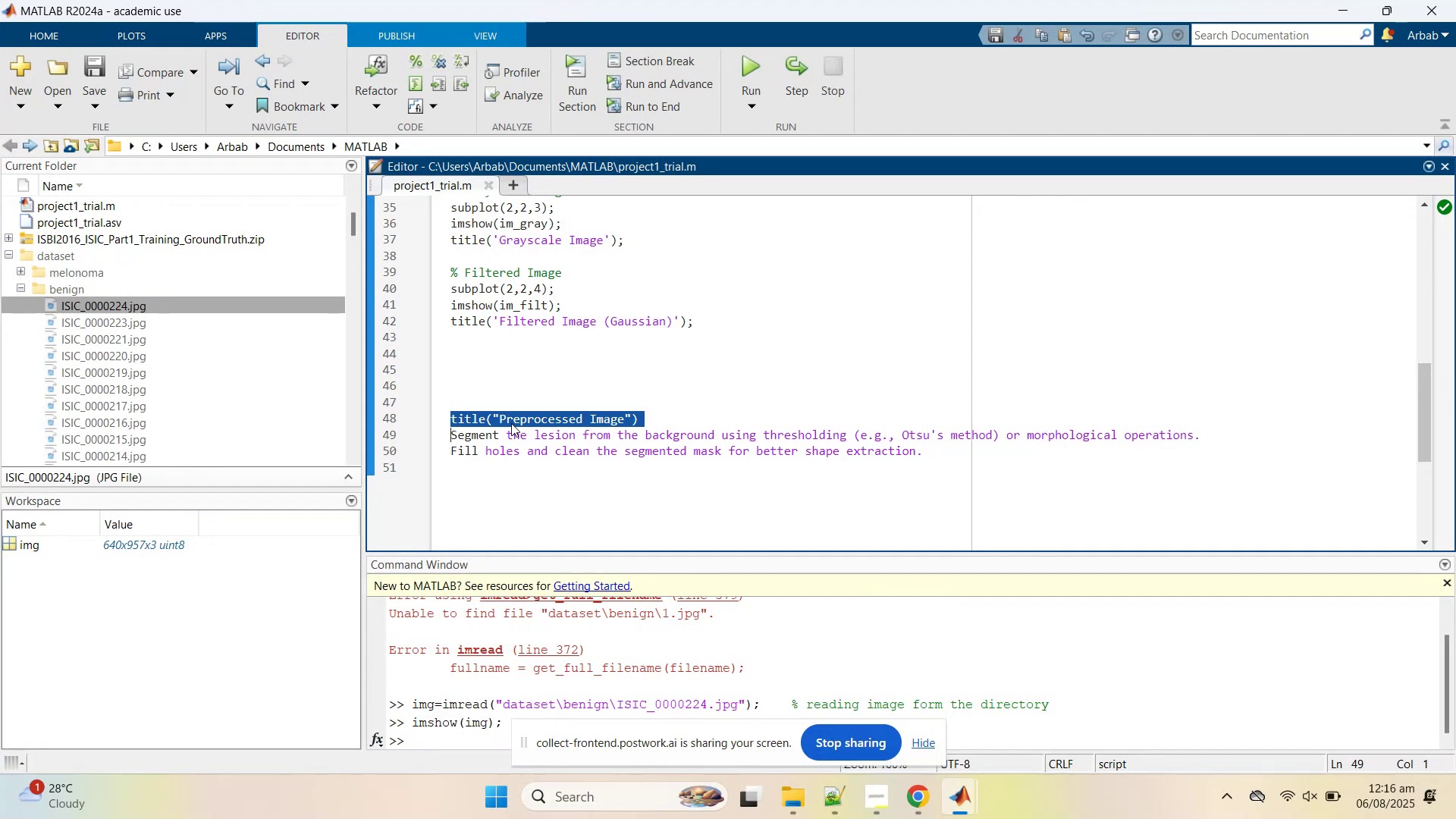 
key(Backspace)
 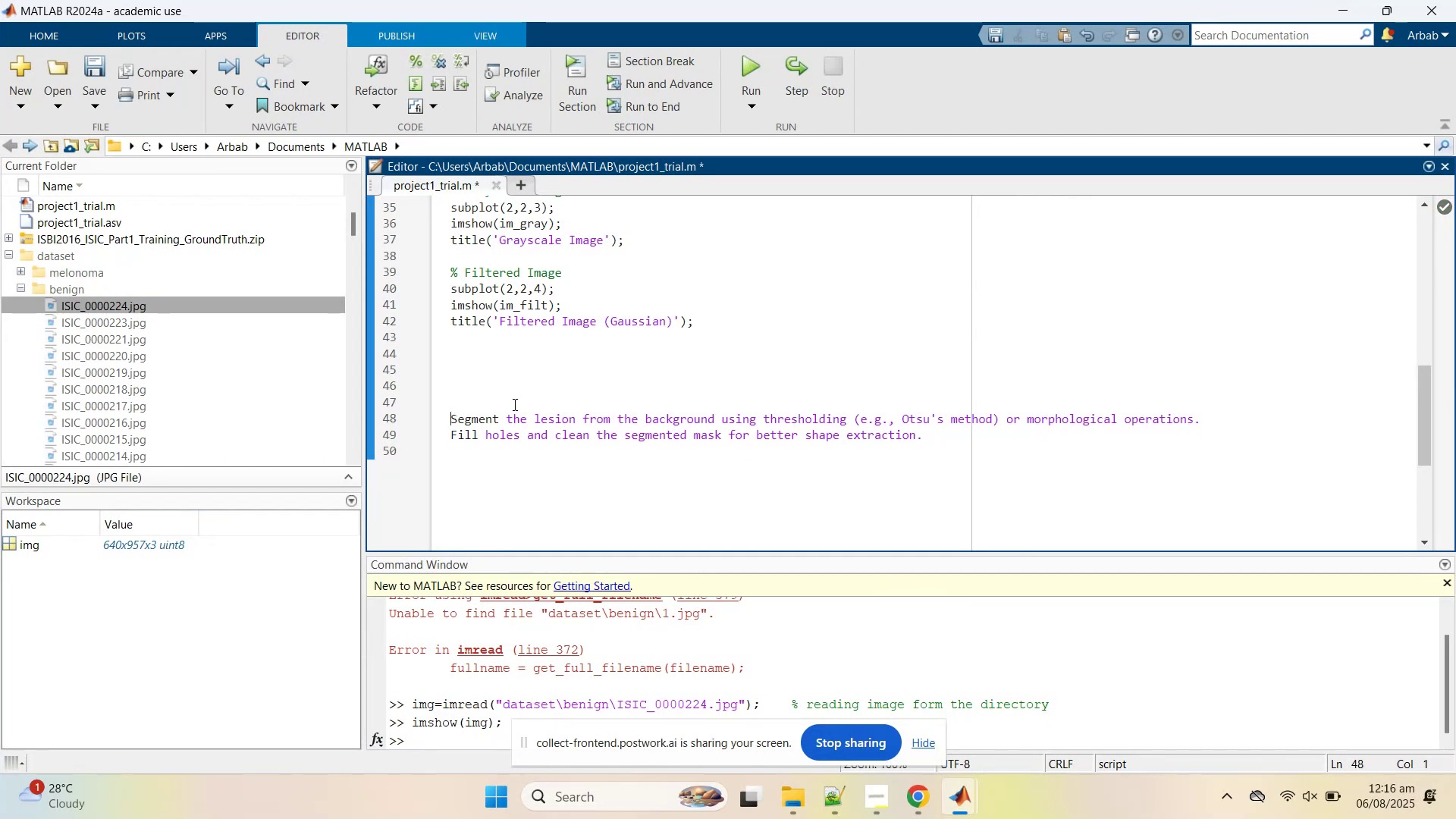 
left_click([516, 379])
 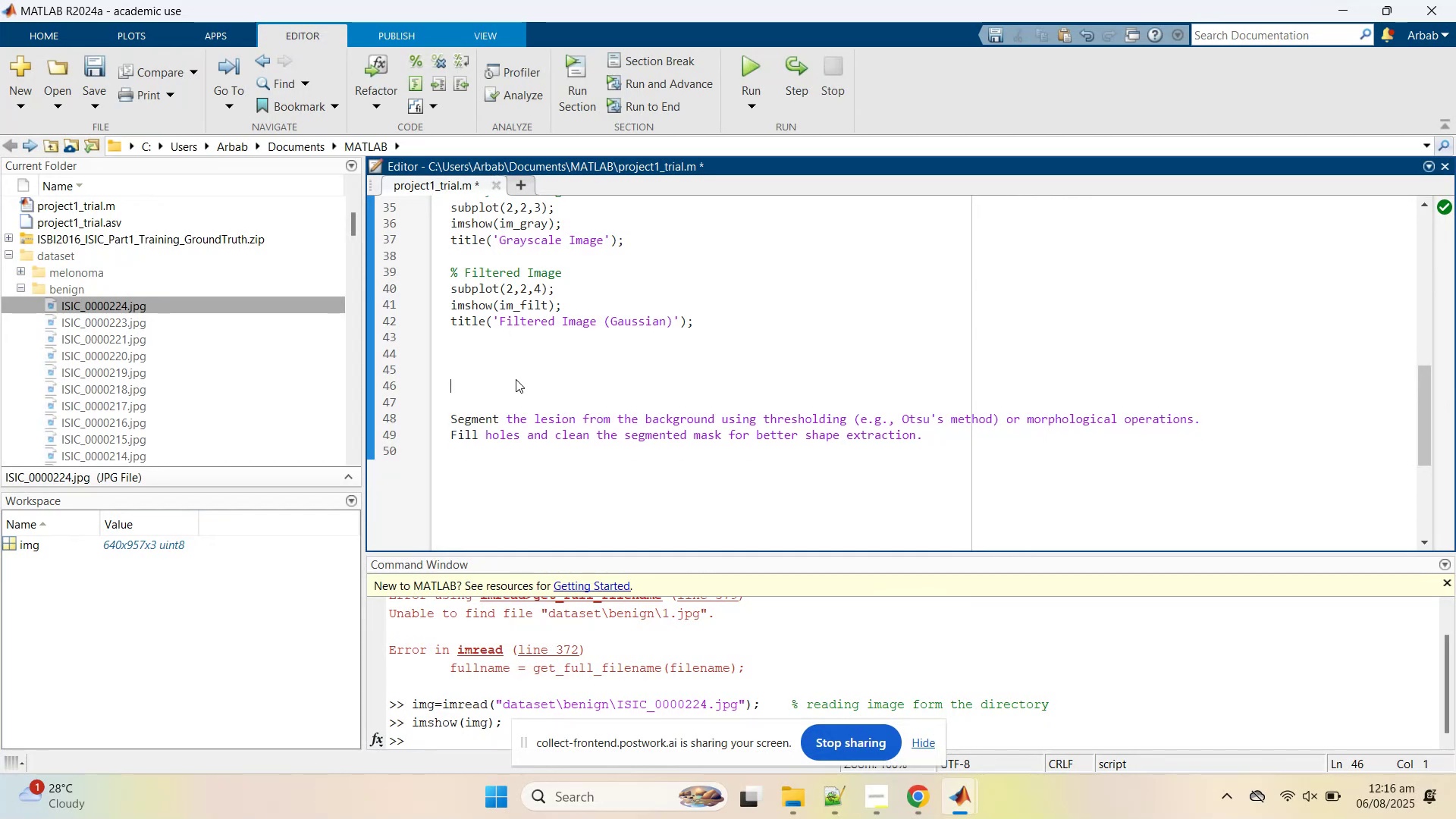 
key(Delete)
 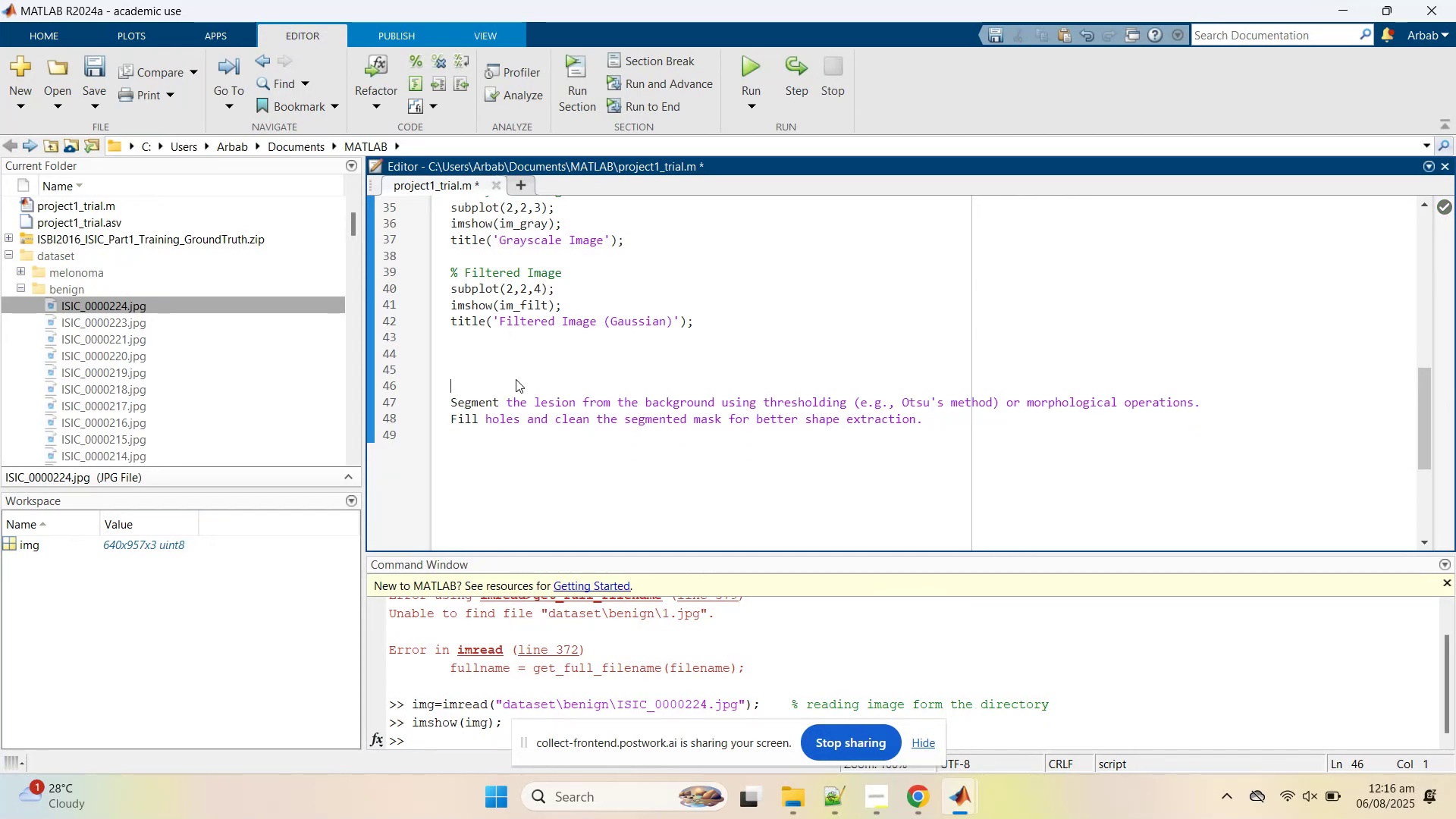 
key(Delete)
 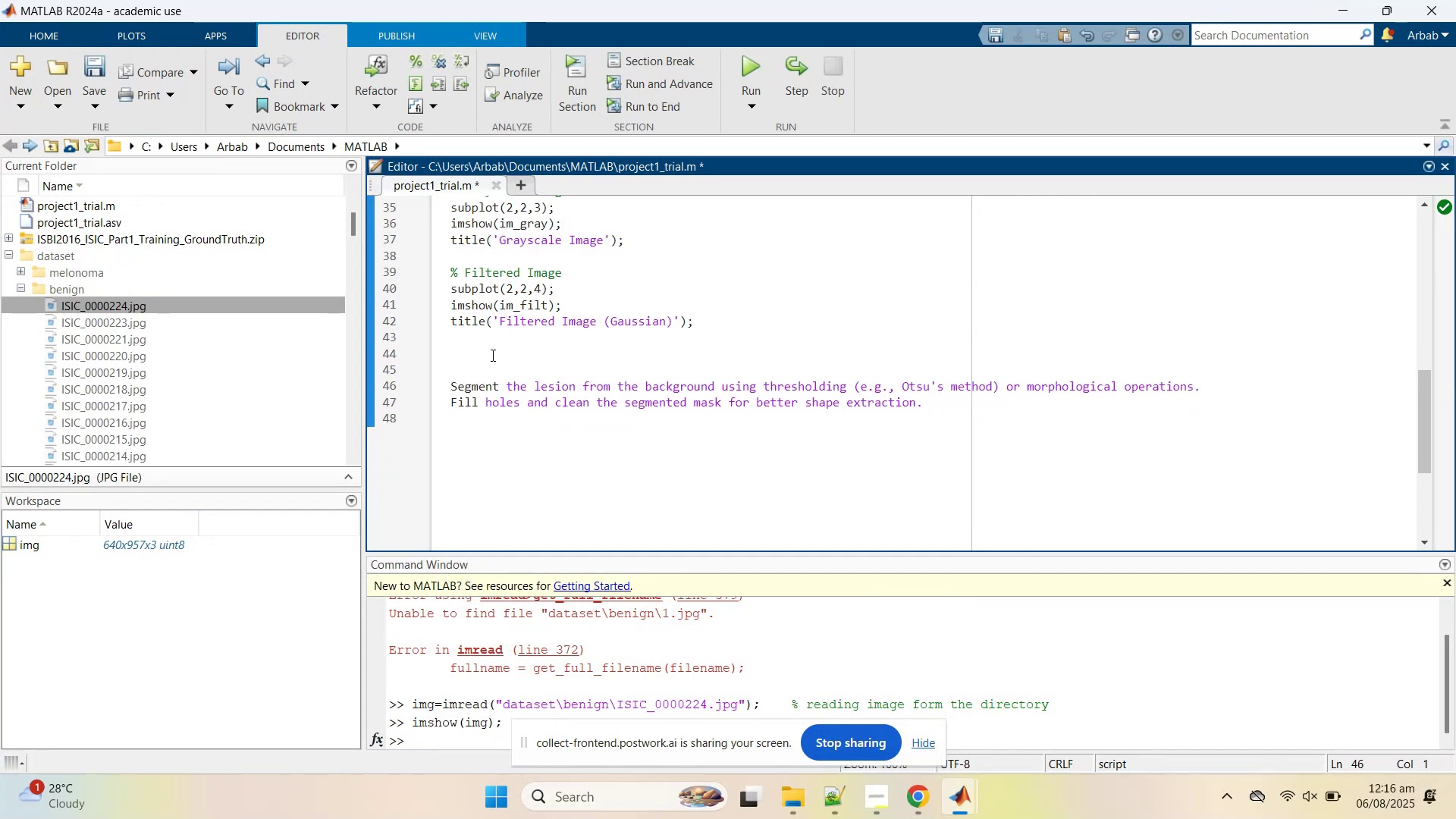 
left_click([923, 408])
 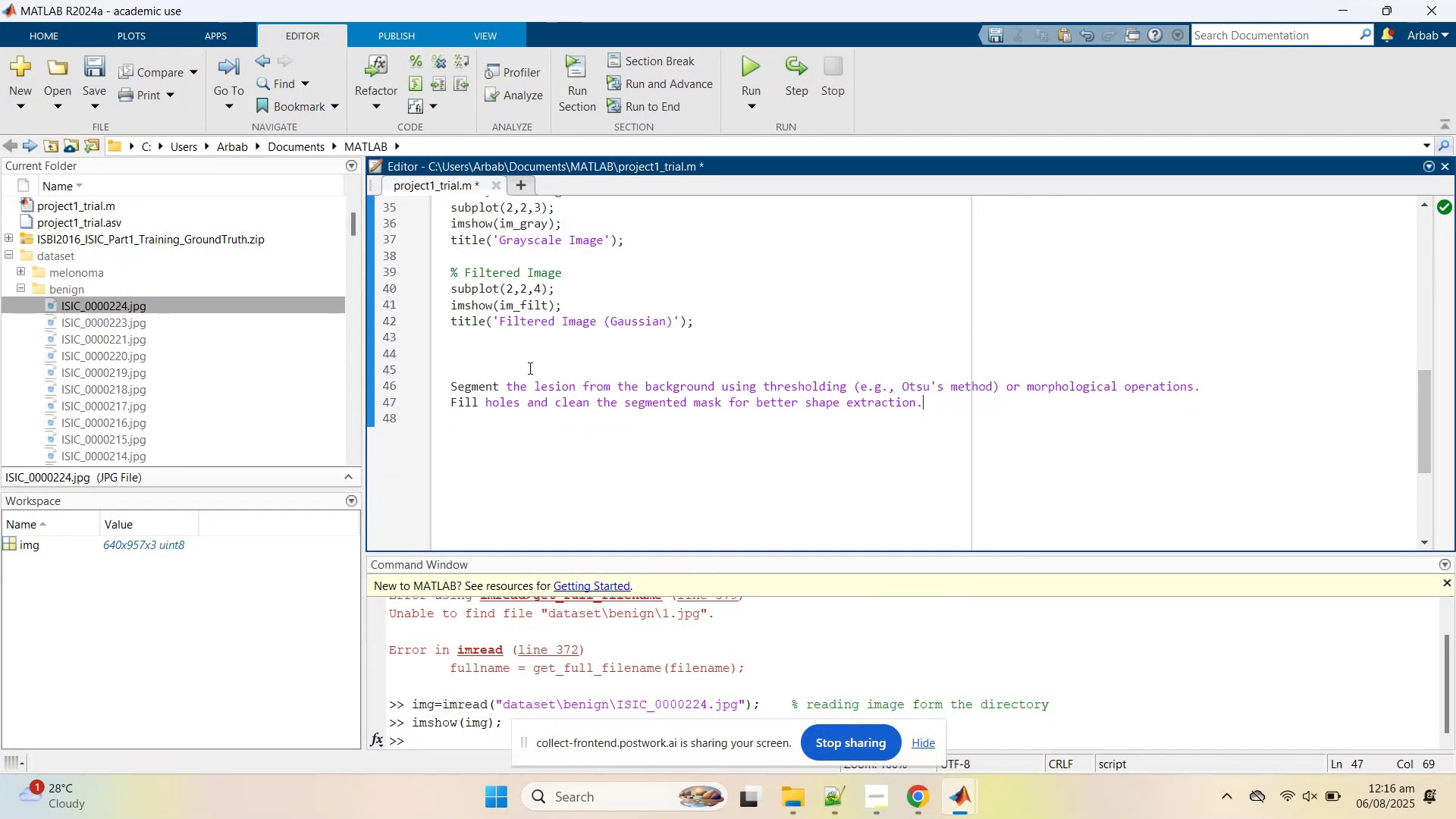 
left_click([529, 368])
 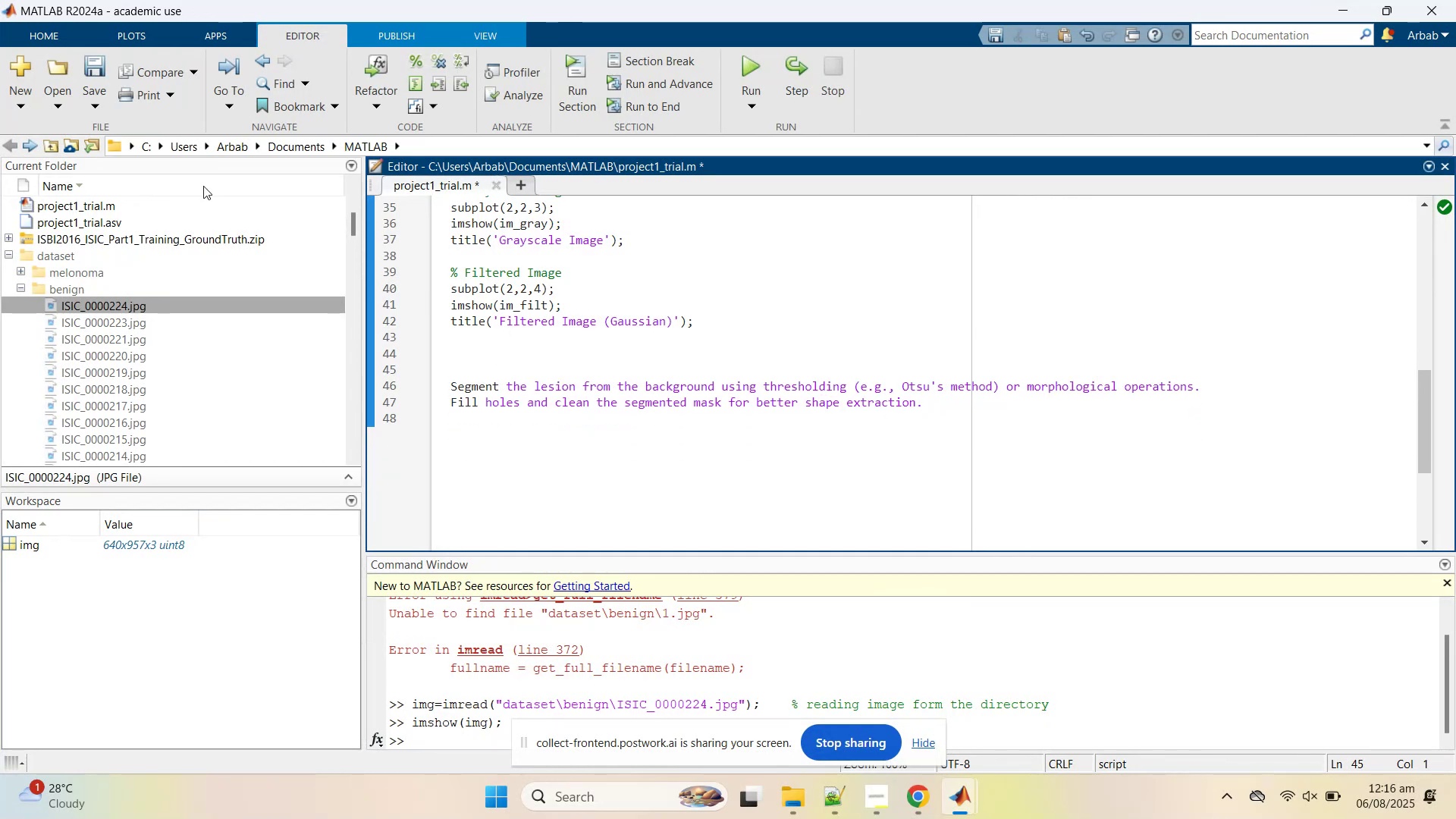 
left_click([86, 62])
 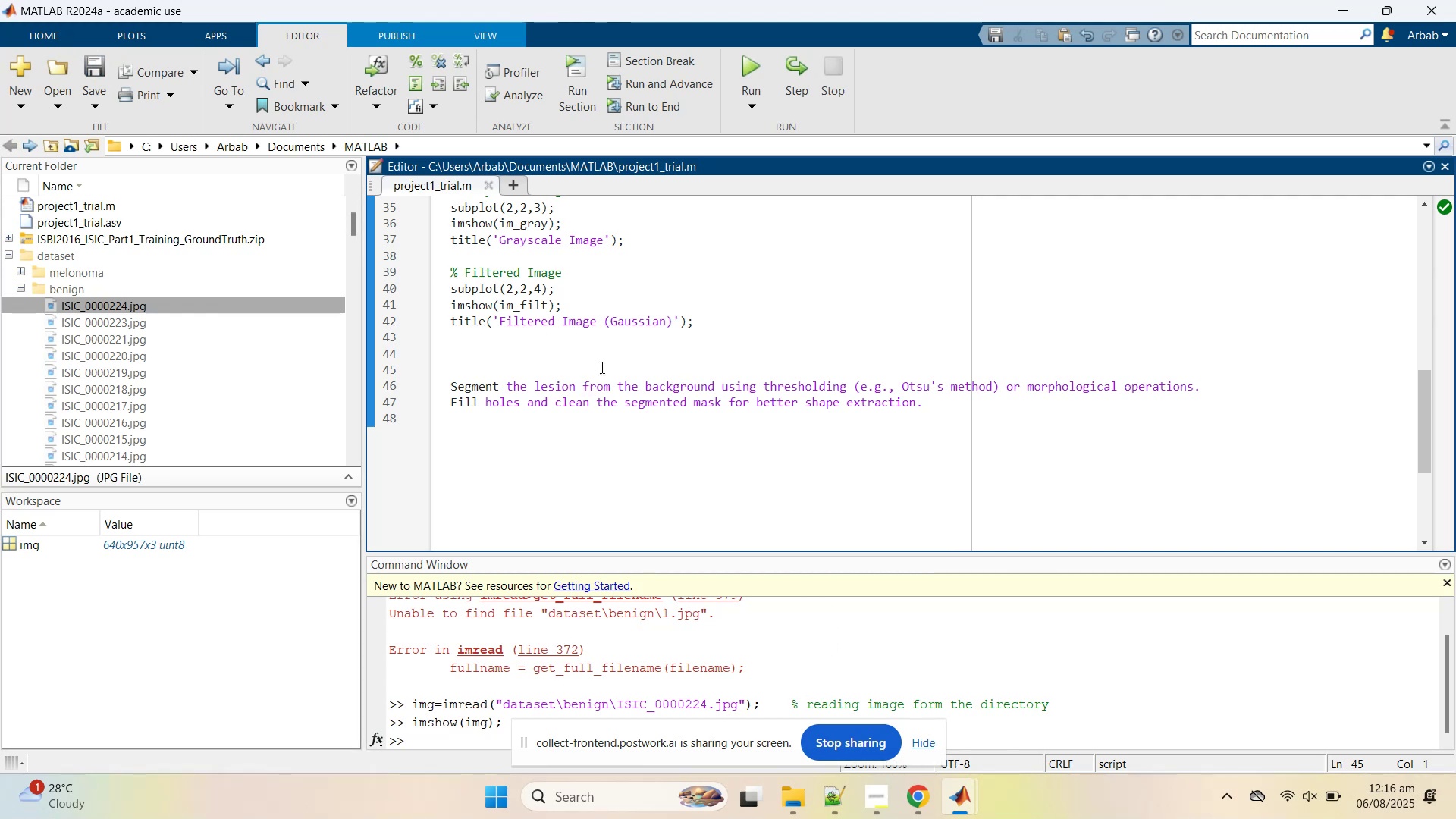 
left_click([562, 363])
 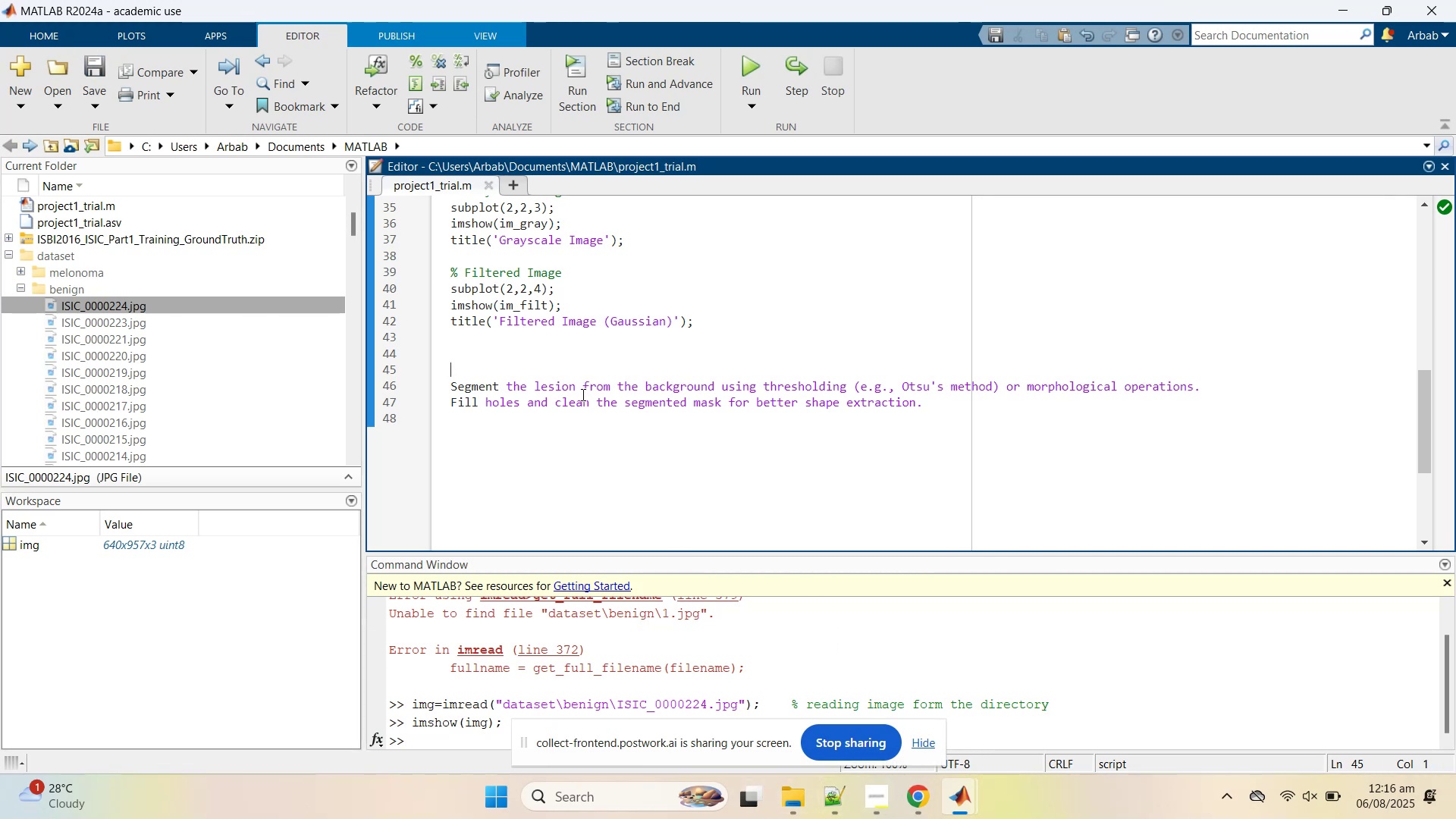 
type(% )
key(Backspace)
type(% Step 4)
key(Backspace)
type(3 )
key(Backspace)
type(: Segmentation)
 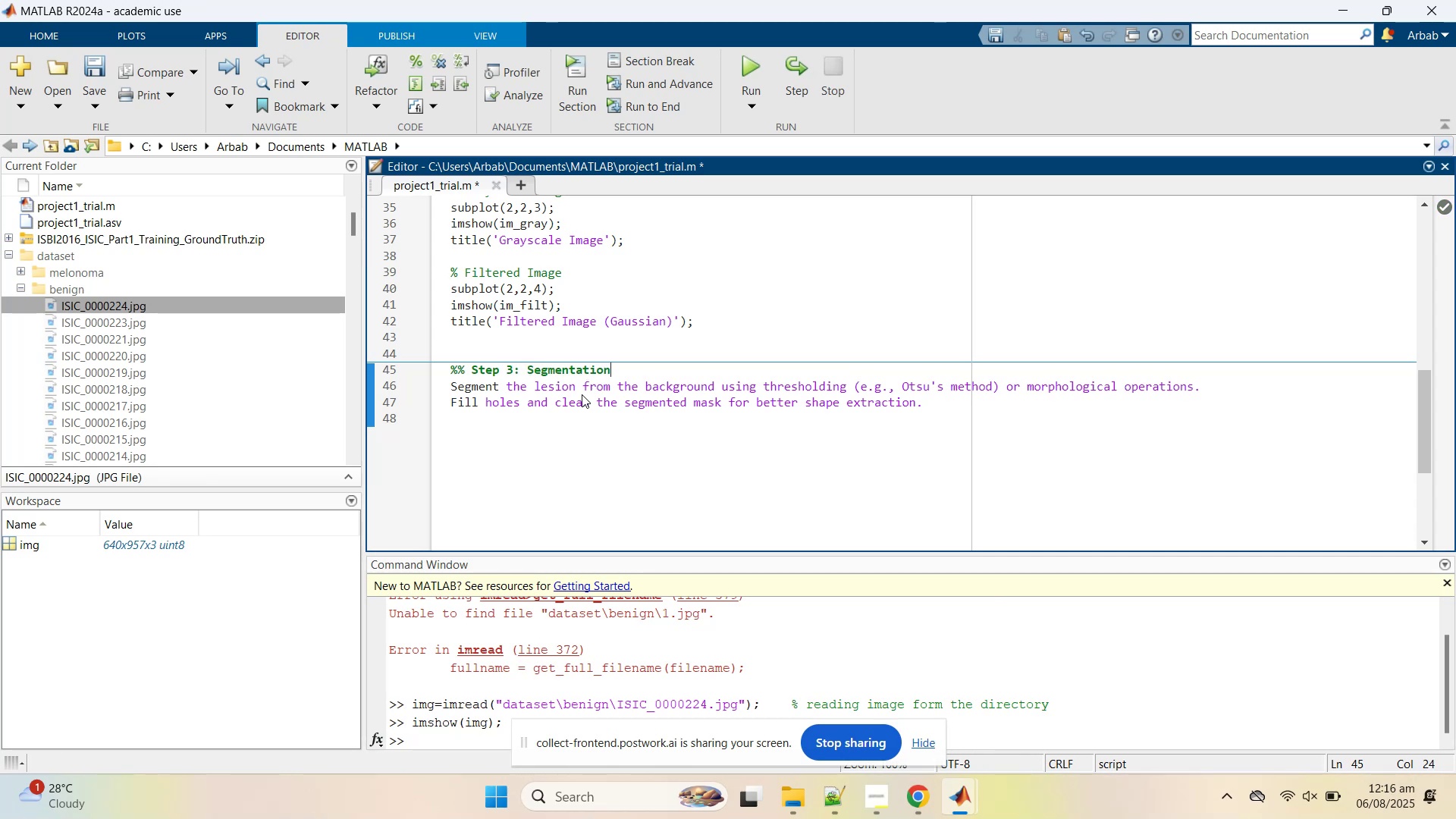 
left_click([94, 64])
 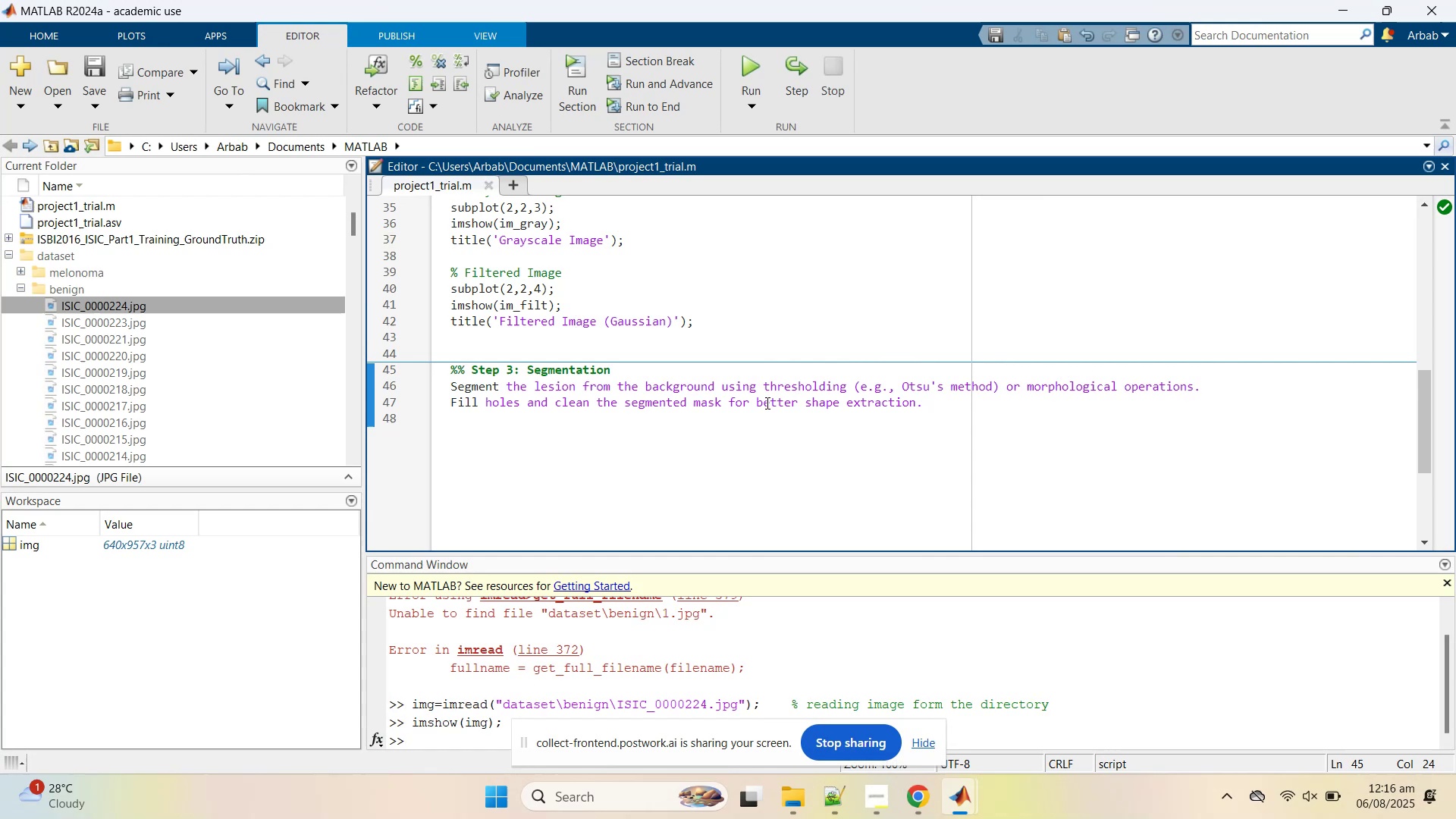 
scroll: coordinate [798, 413], scroll_direction: up, amount: 5.0
 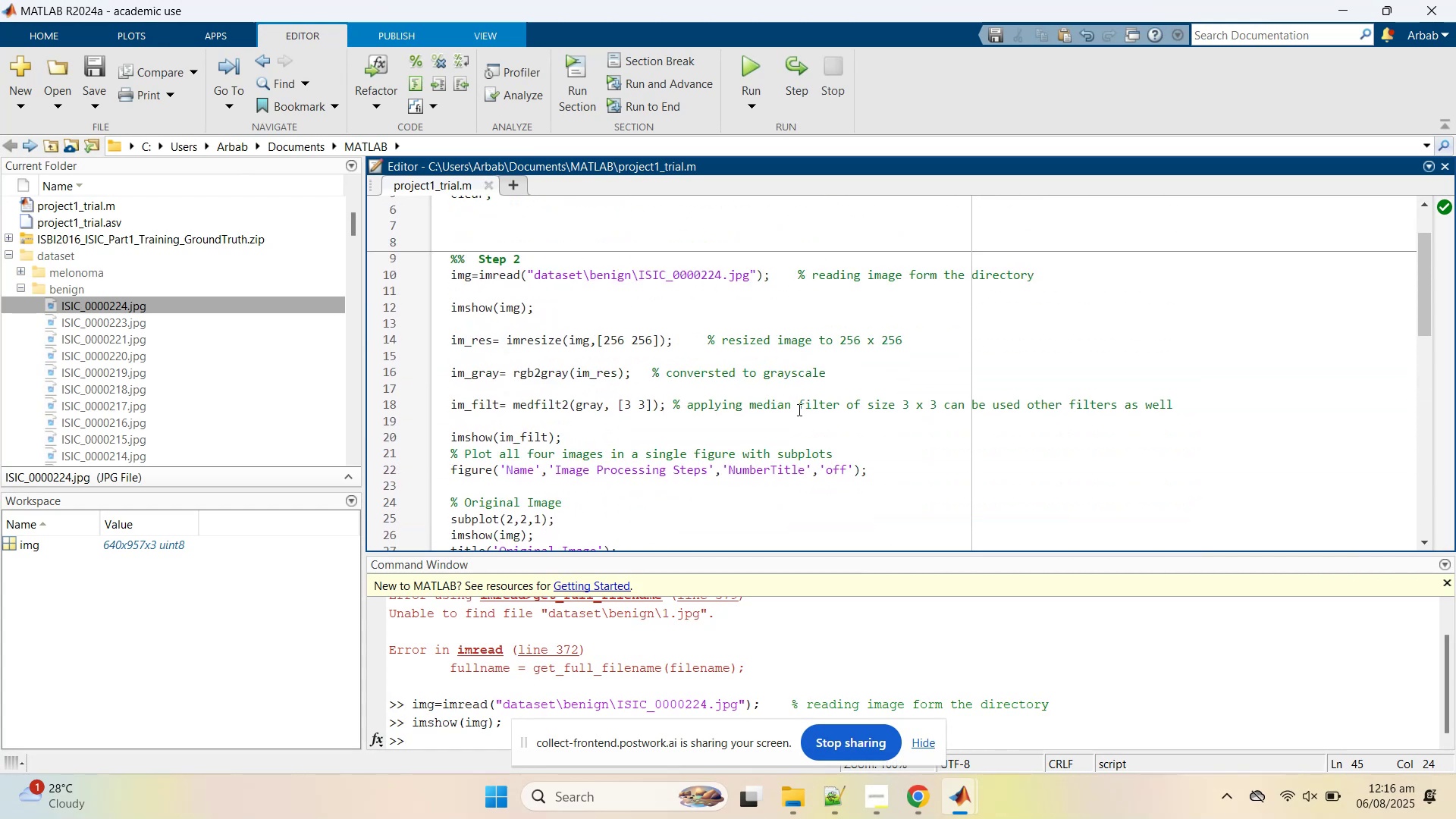 
scroll: coordinate [797, 409], scroll_direction: down, amount: 1.0
 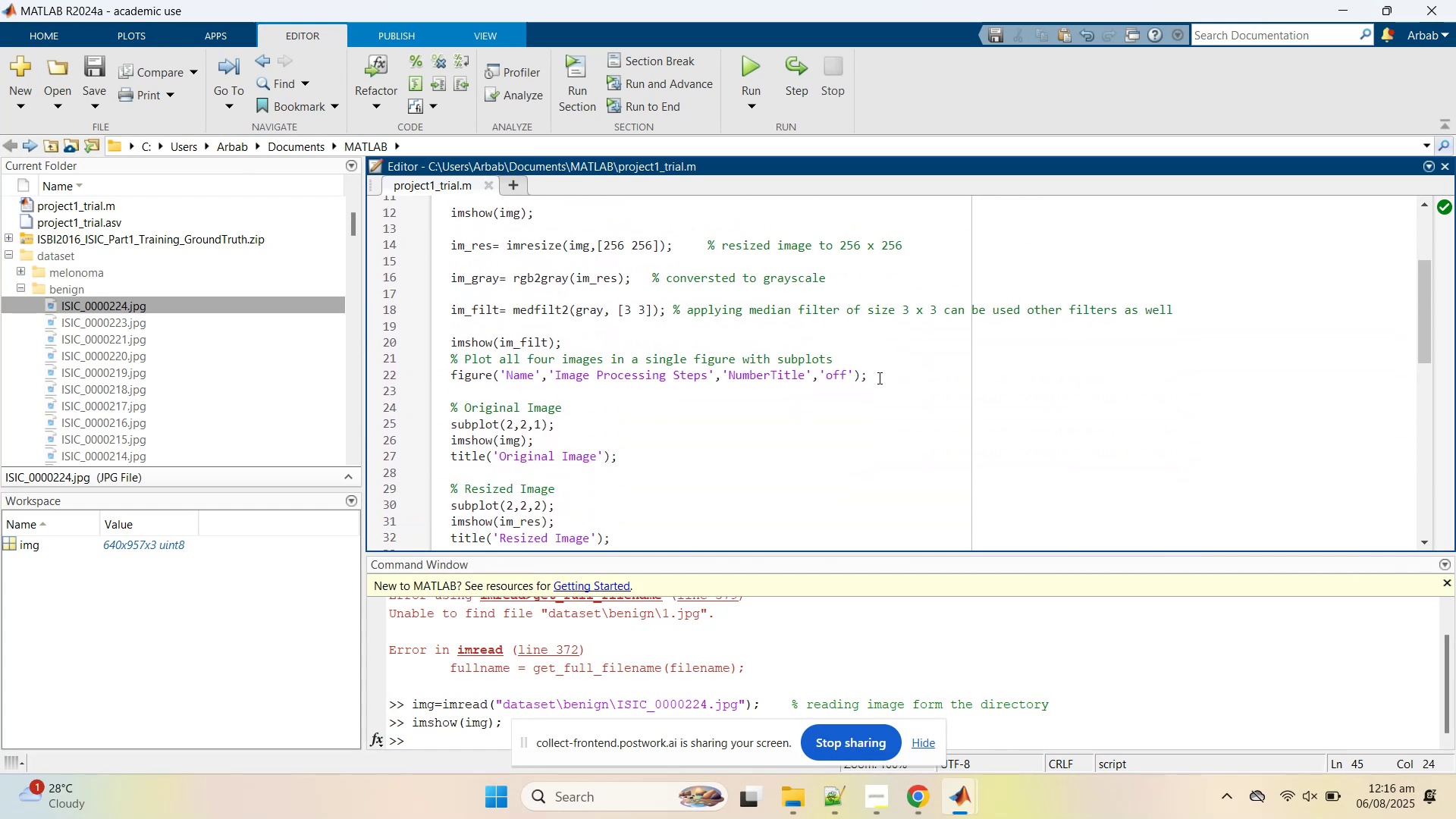 
left_click_drag(start_coordinate=[857, 359], to_coordinate=[475, 333])
 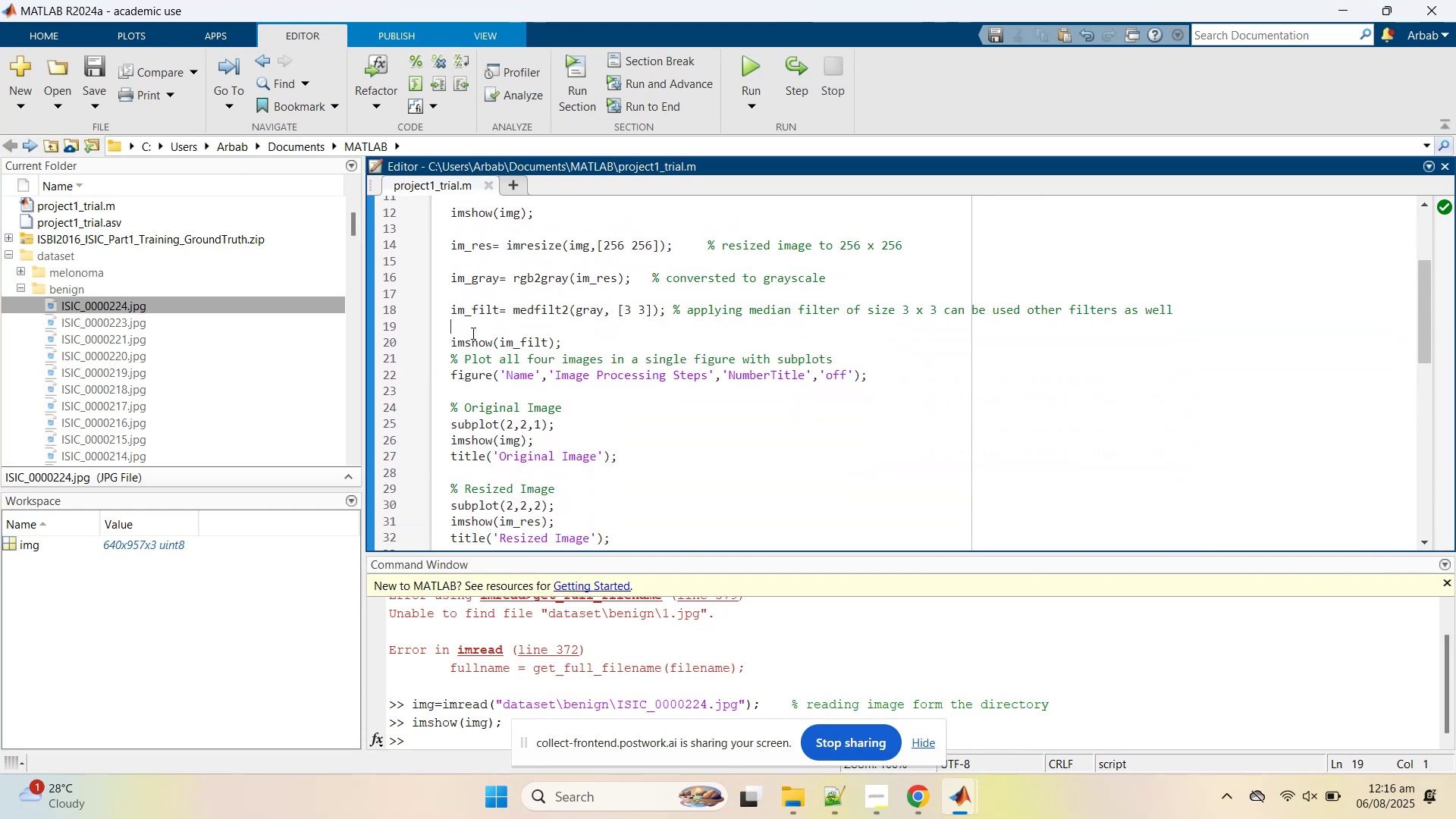 
double_click([472, 333])
 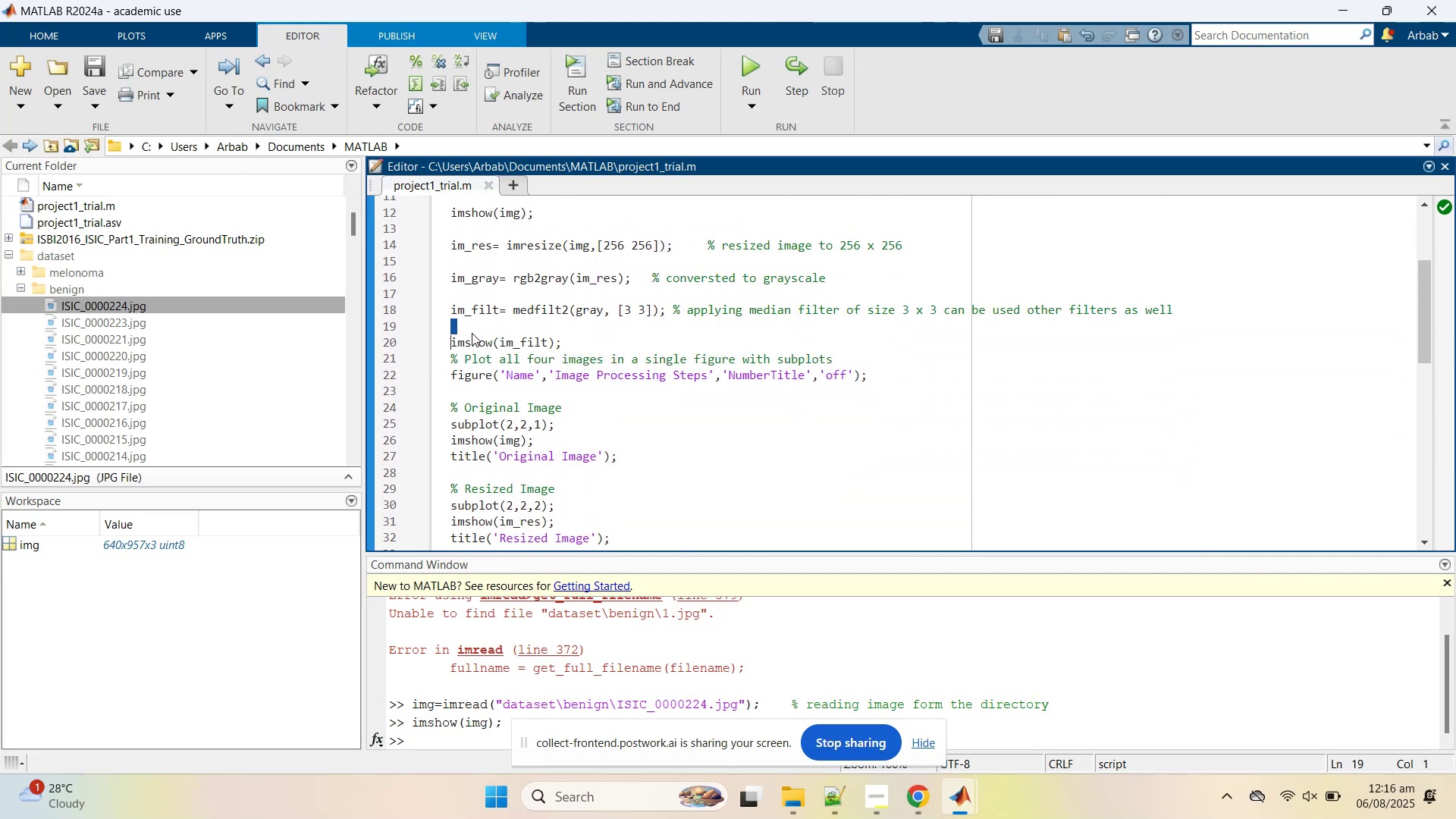 
triple_click([472, 333])
 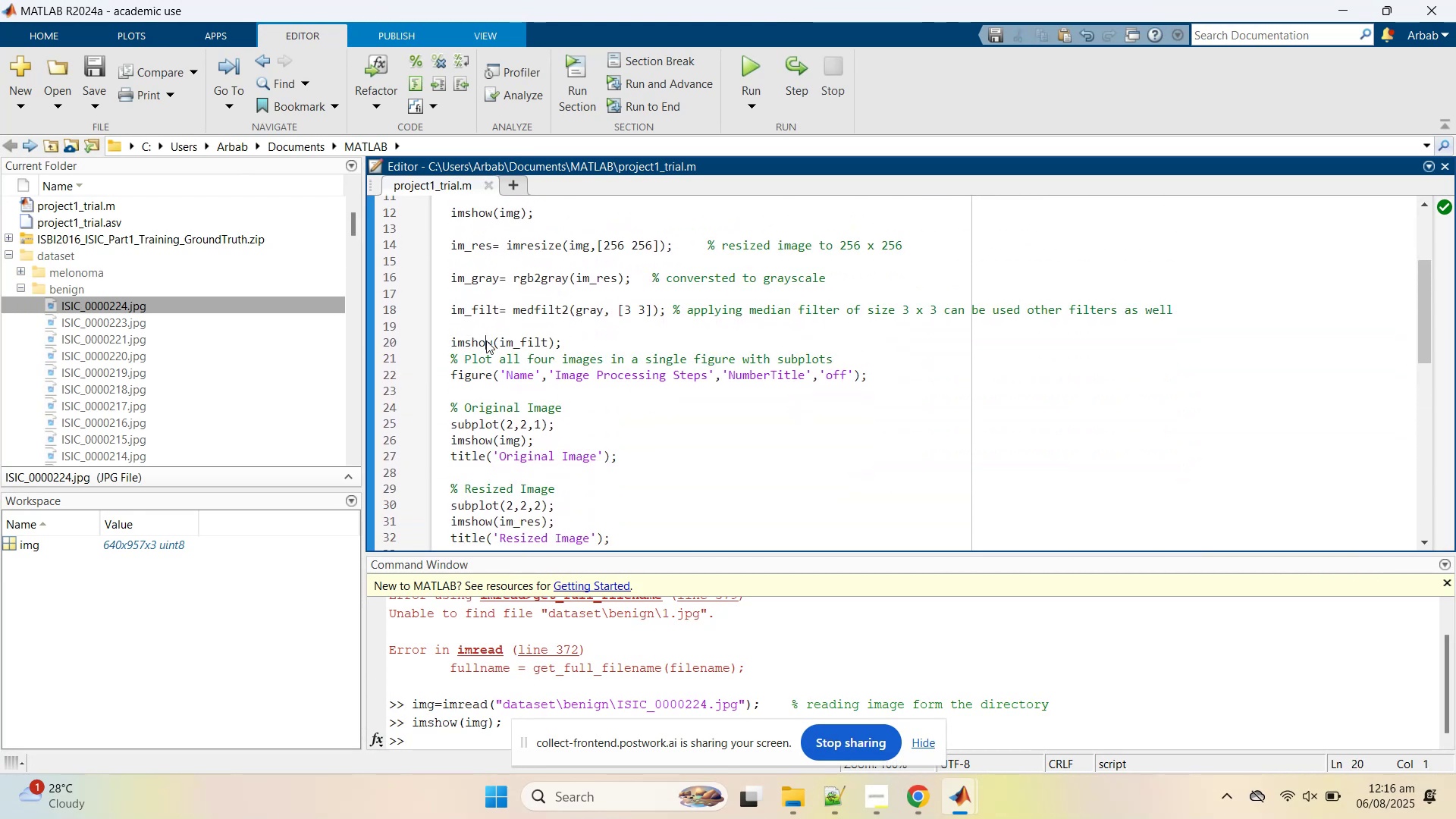 
double_click([486, 340])
 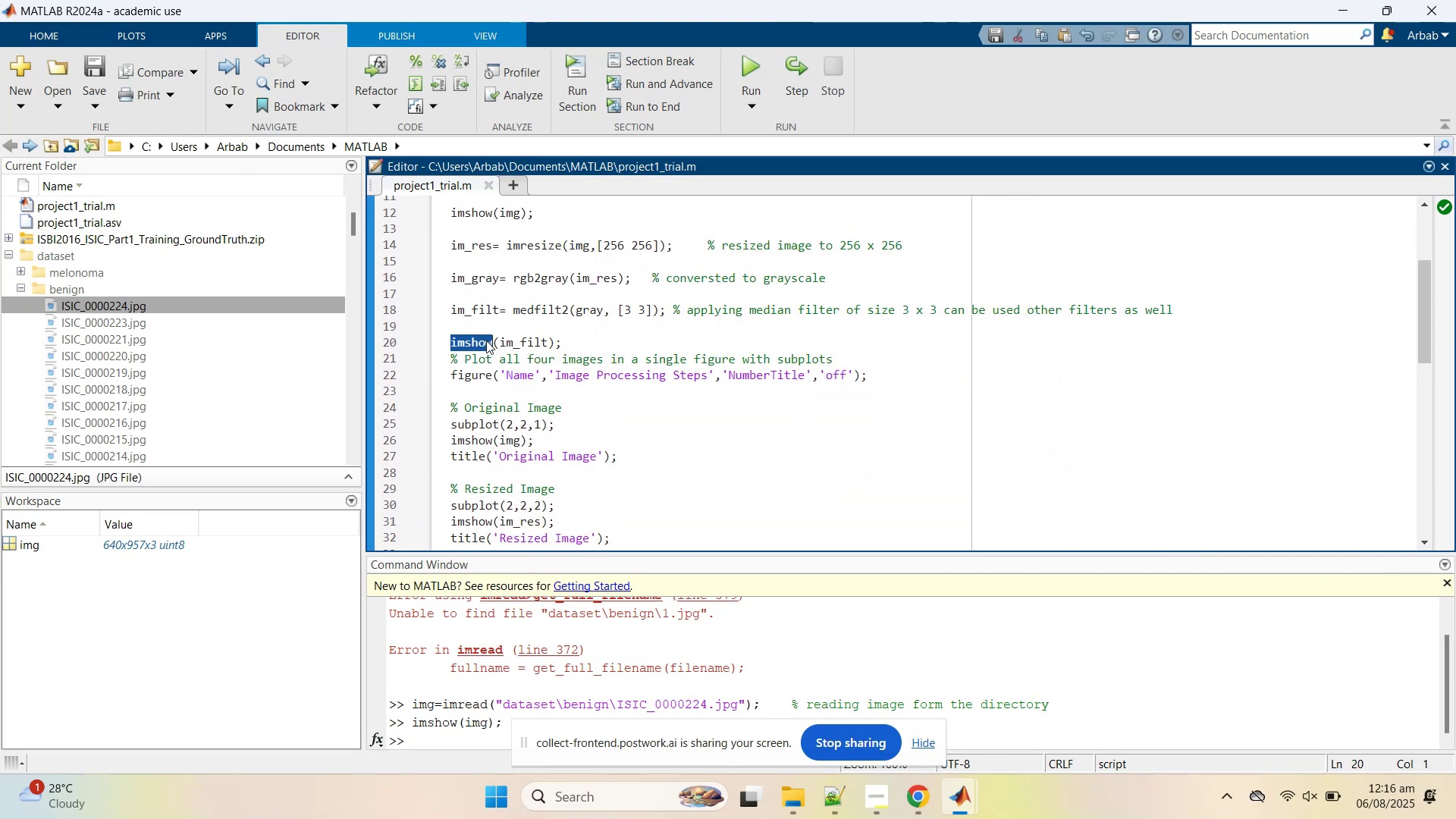 
triple_click([486, 340])
 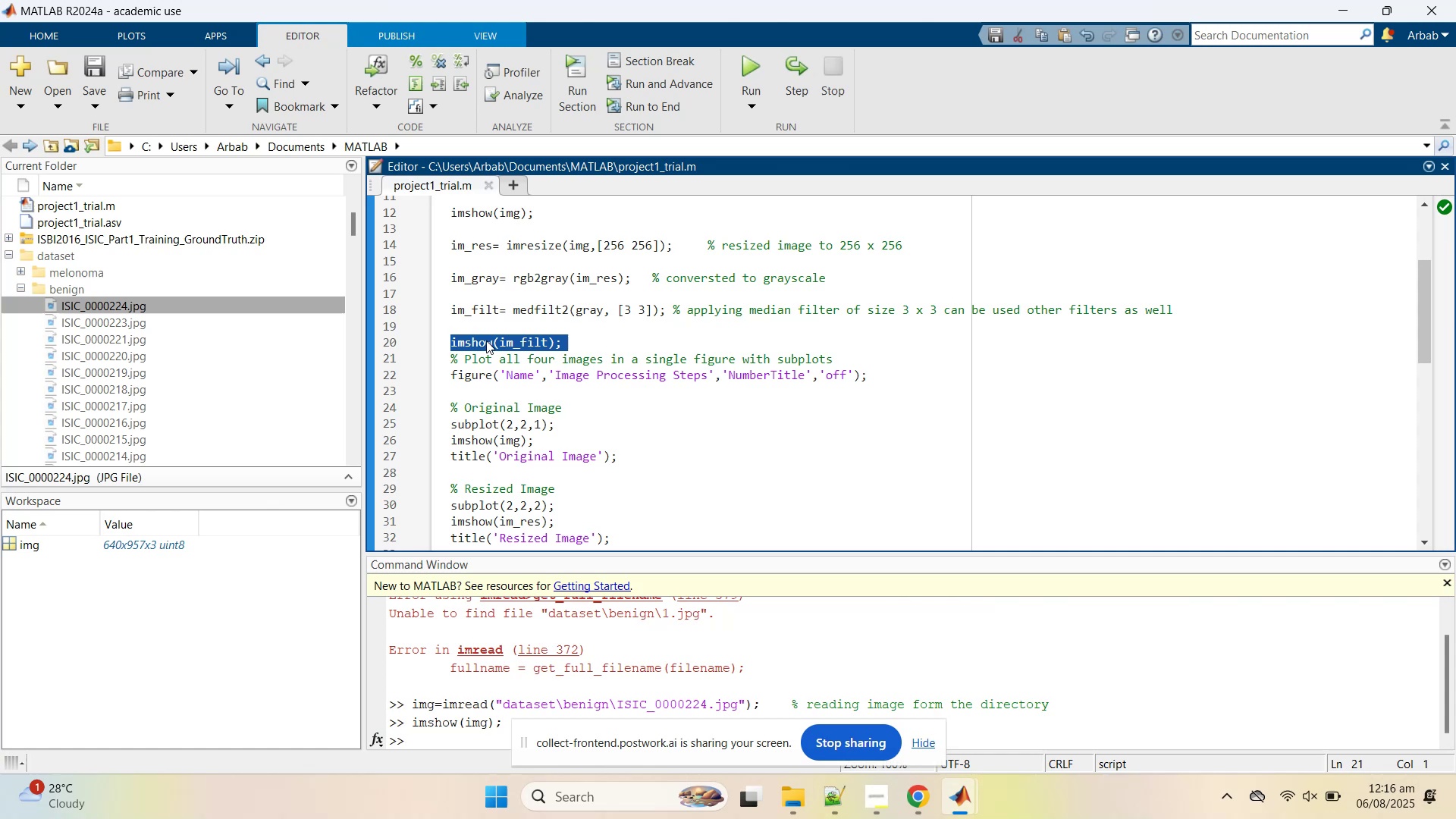 
key(Delete)
 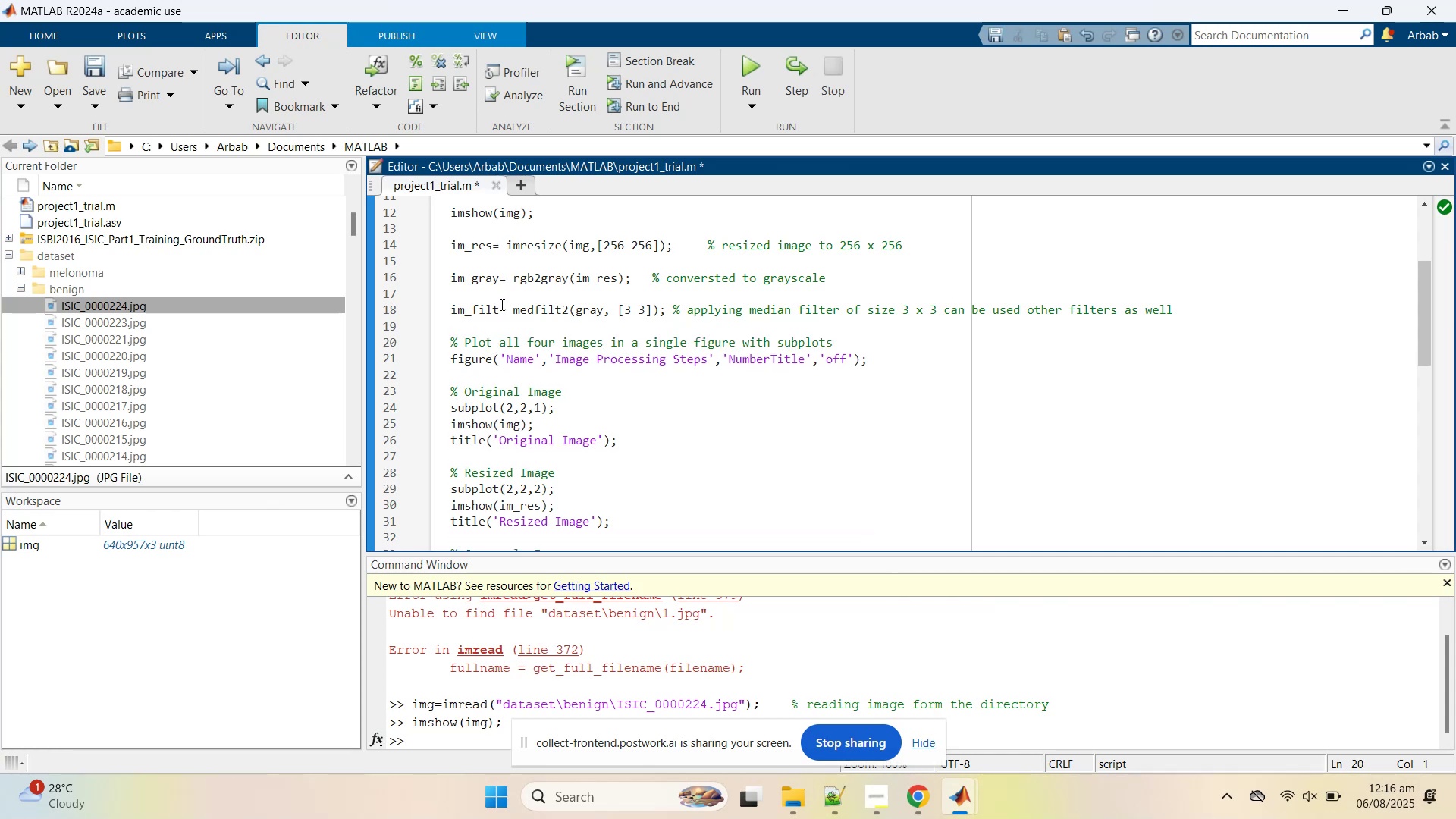 
scroll: coordinate [504, 306], scroll_direction: up, amount: 1.0
 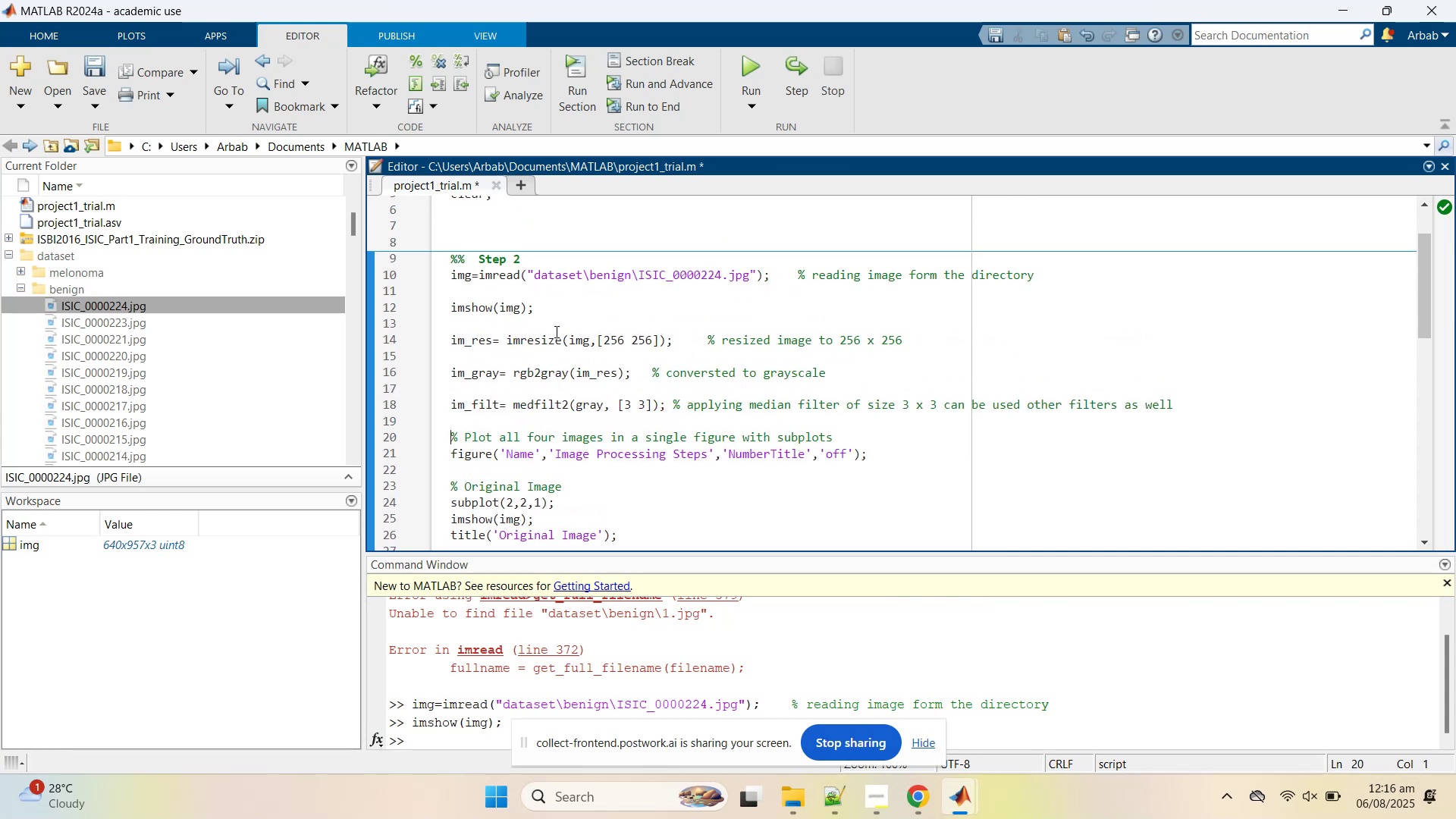 
double_click([555, 331])
 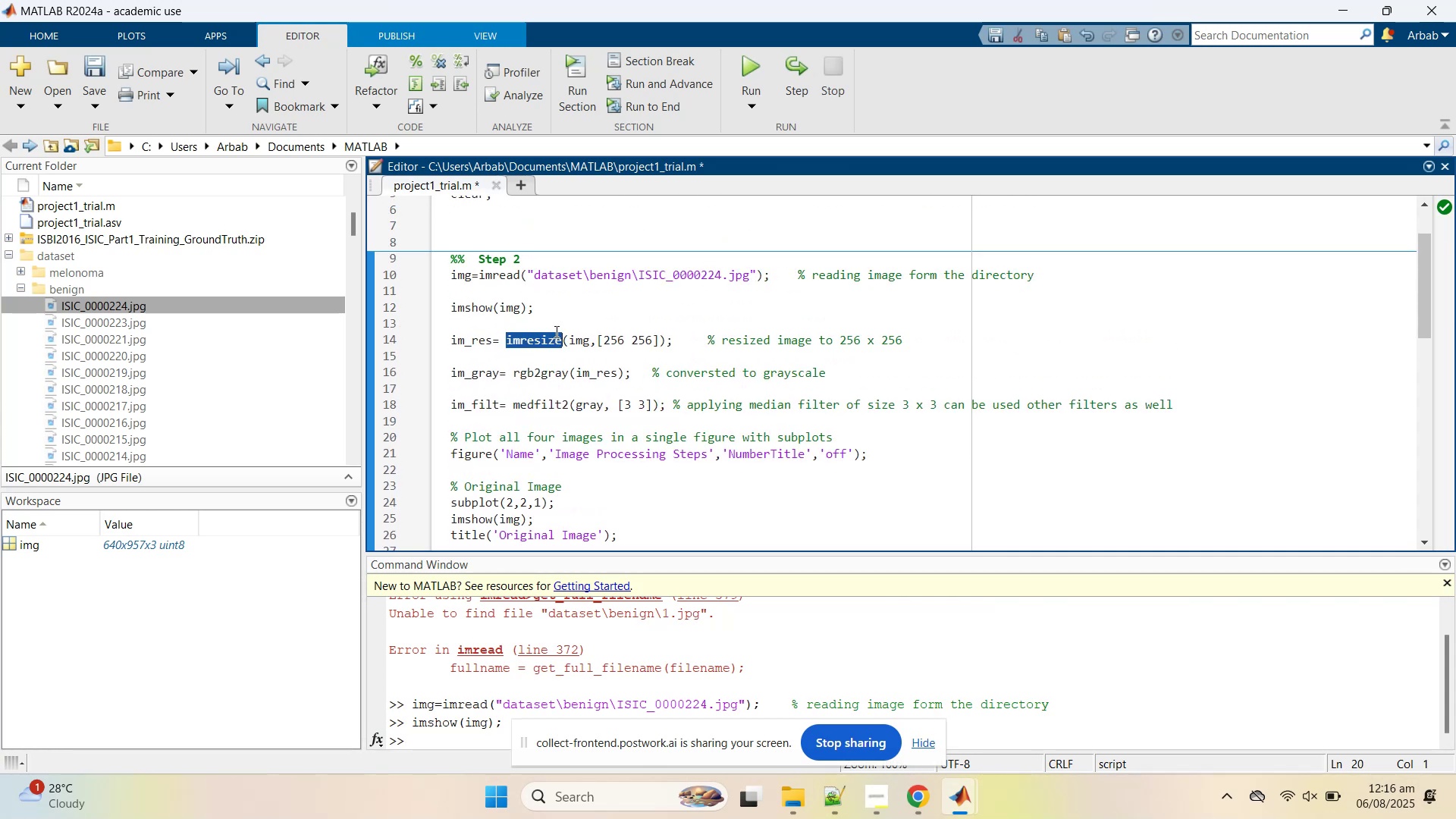 
triple_click([555, 331])
 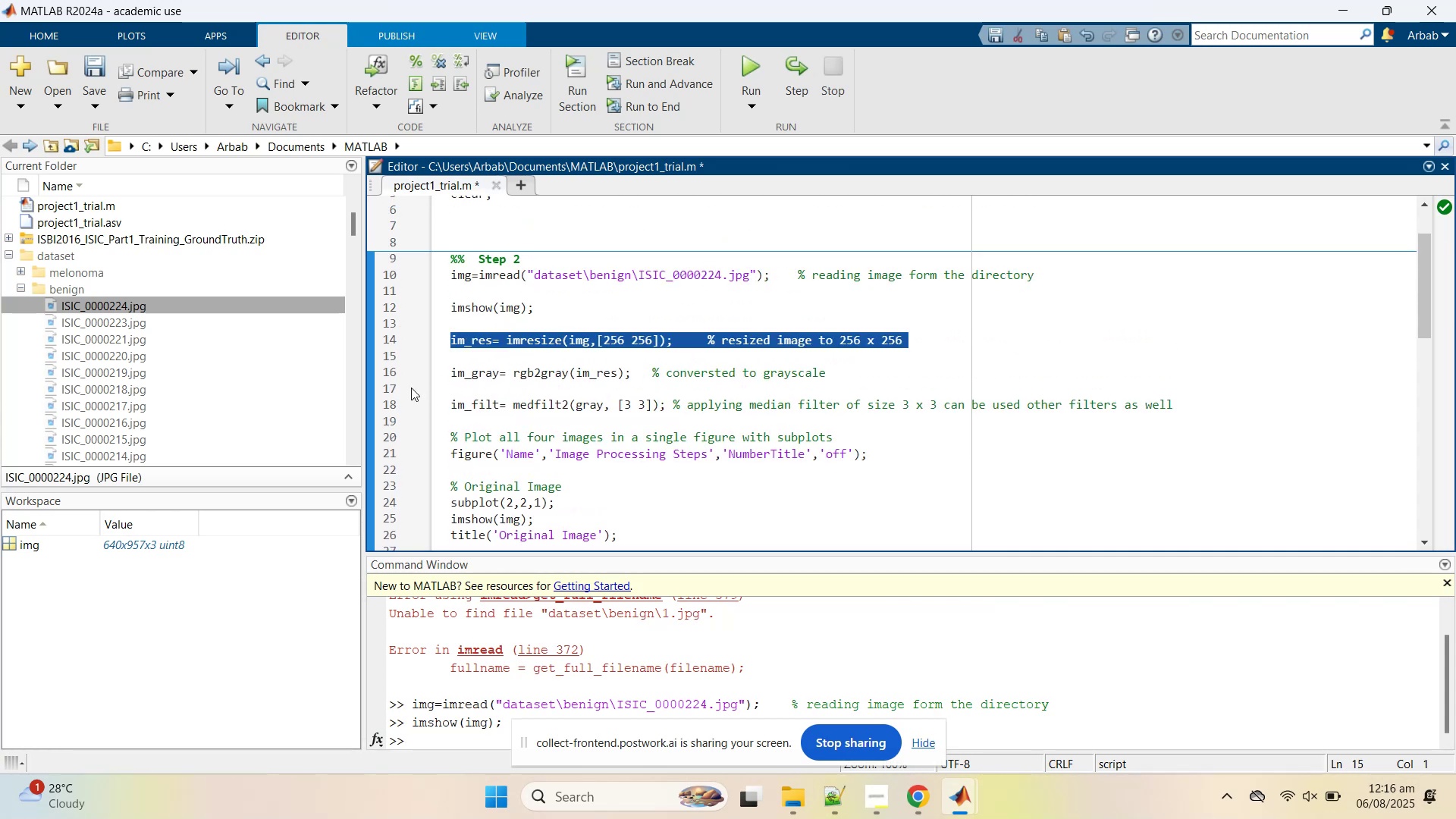 
scroll: coordinate [661, 230], scroll_direction: down, amount: 8.0
 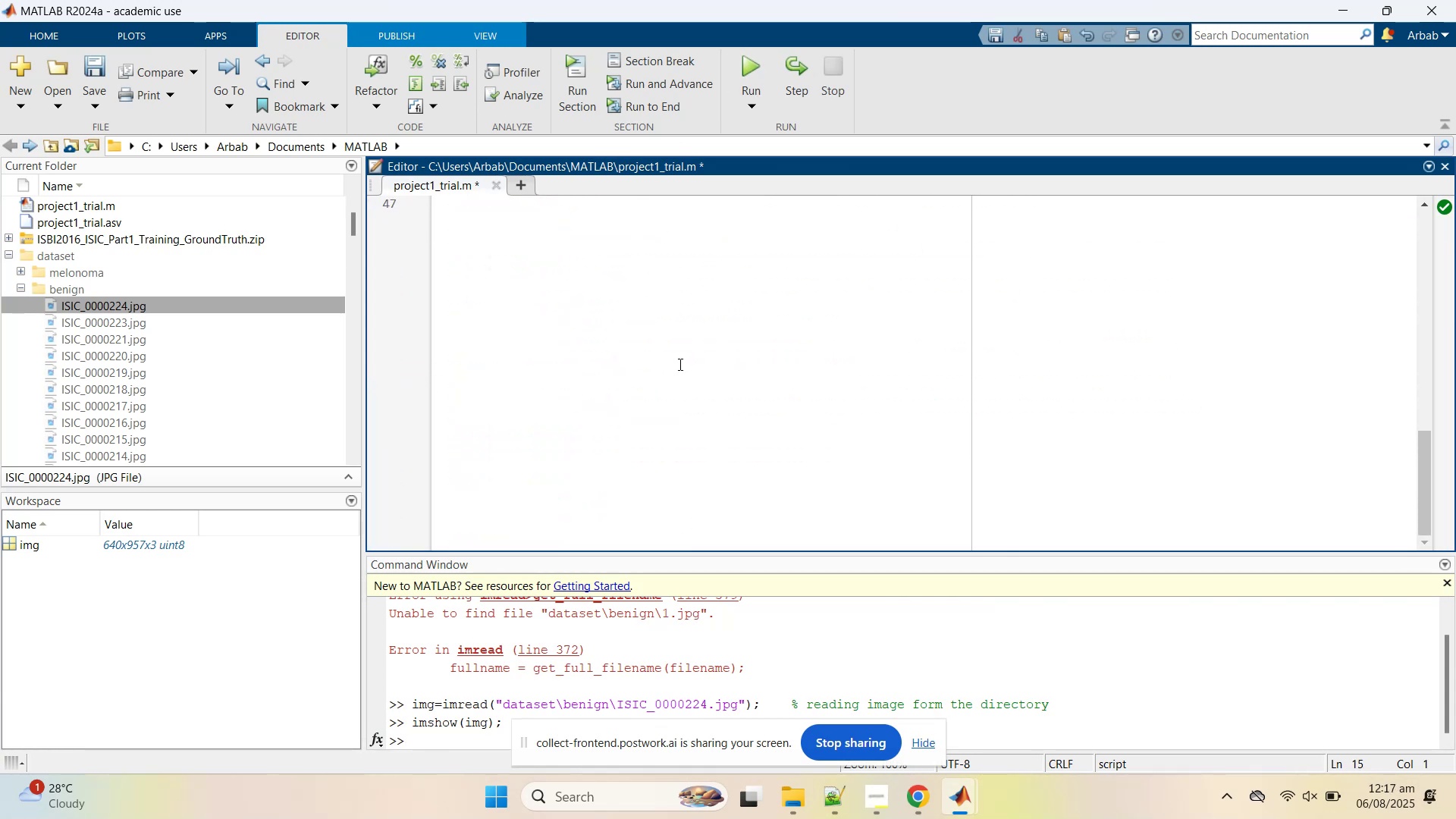 
scroll: coordinate [671, 370], scroll_direction: up, amount: 2.0
 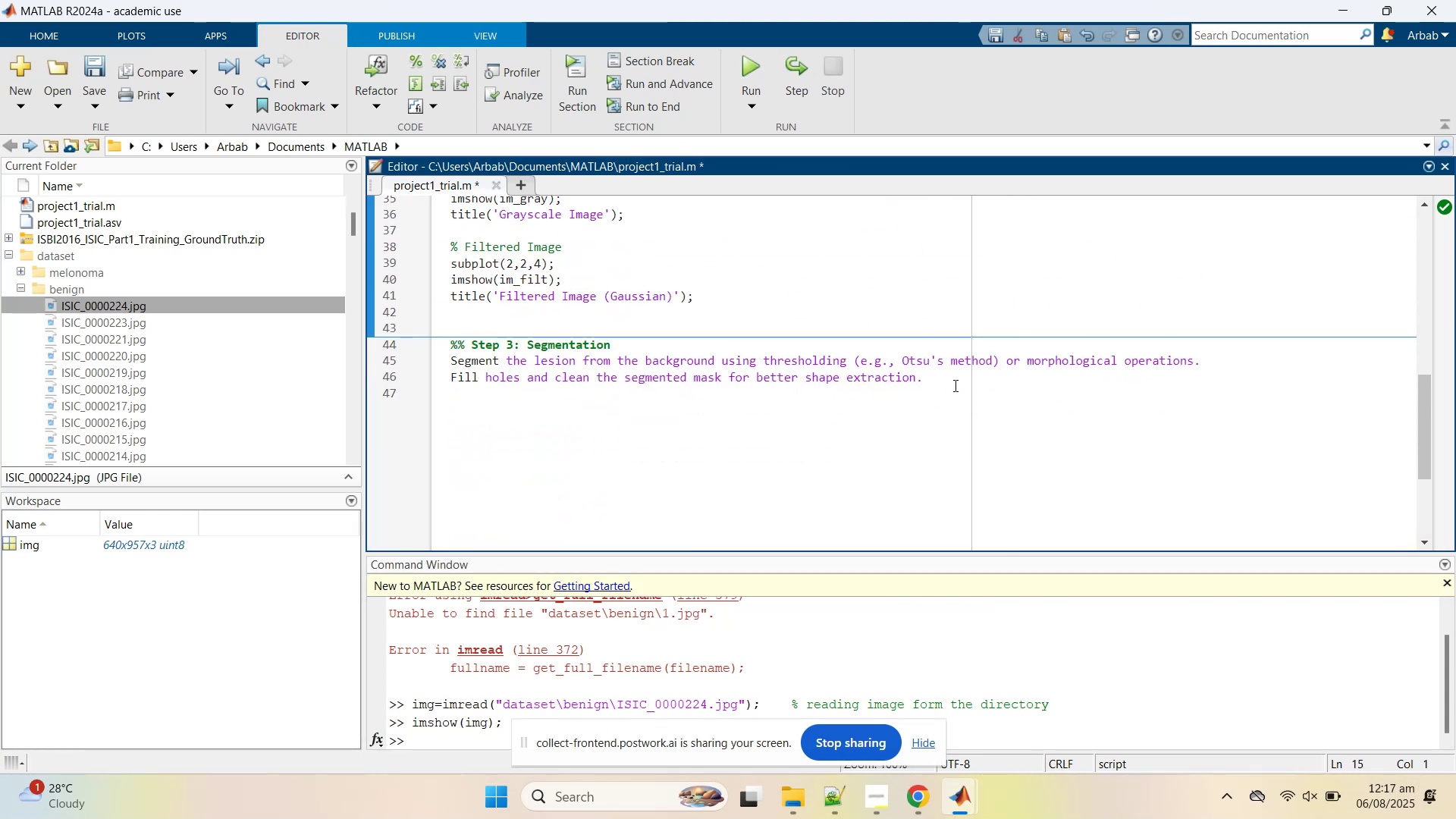 
left_click_drag(start_coordinate=[952, 384], to_coordinate=[444, 353])
 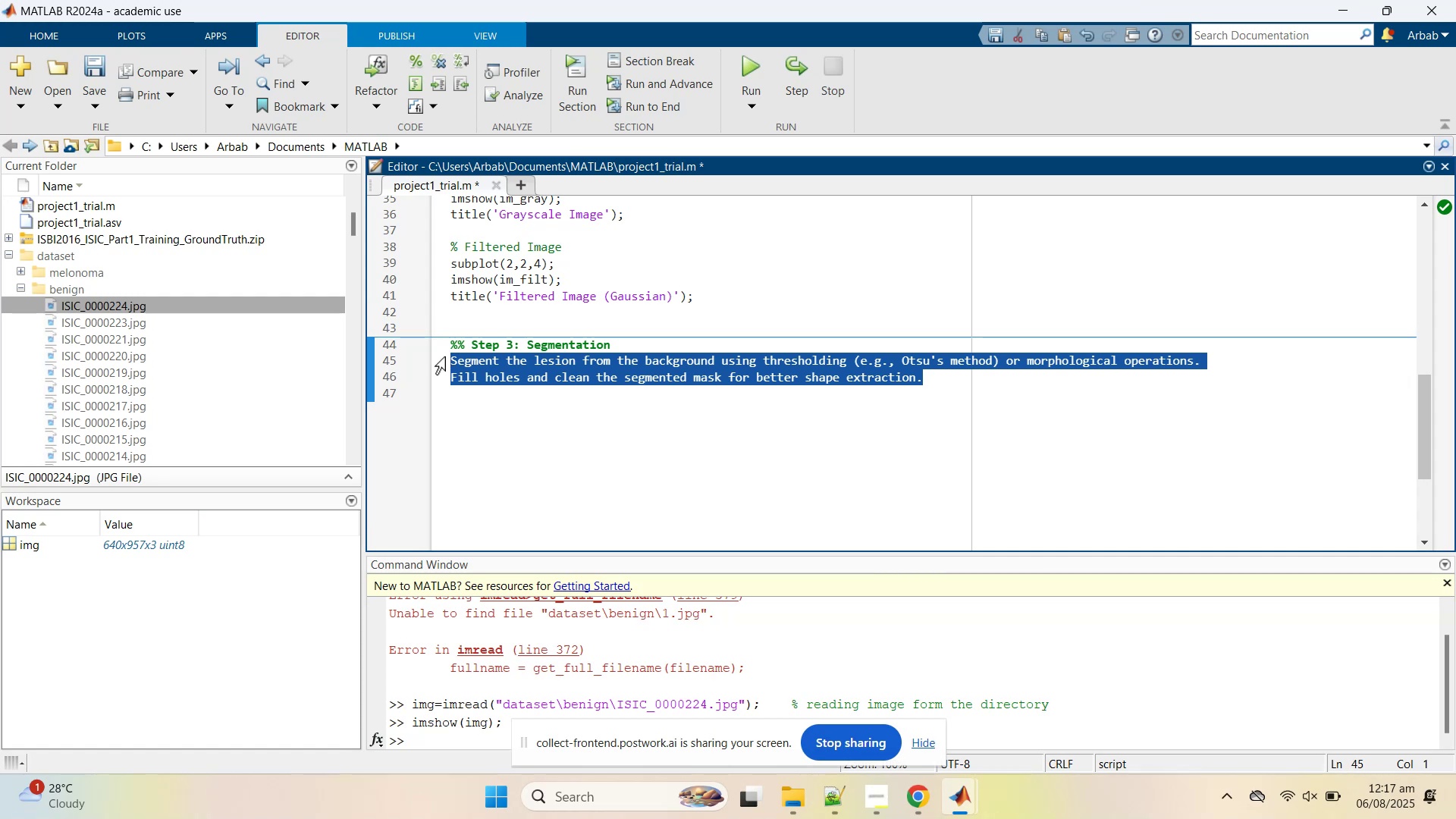 
key(Control+R)
 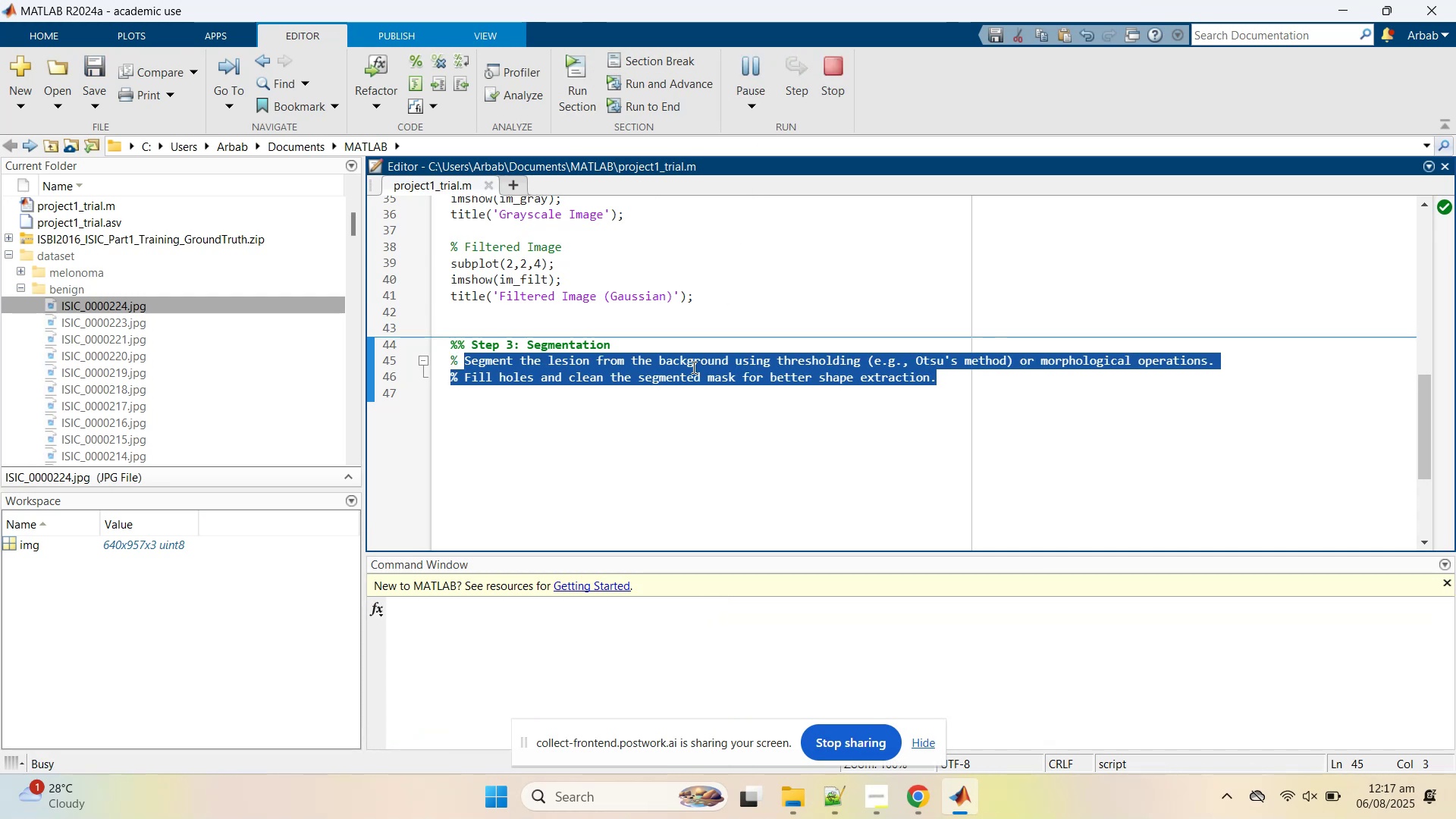 
wait(8.38)
 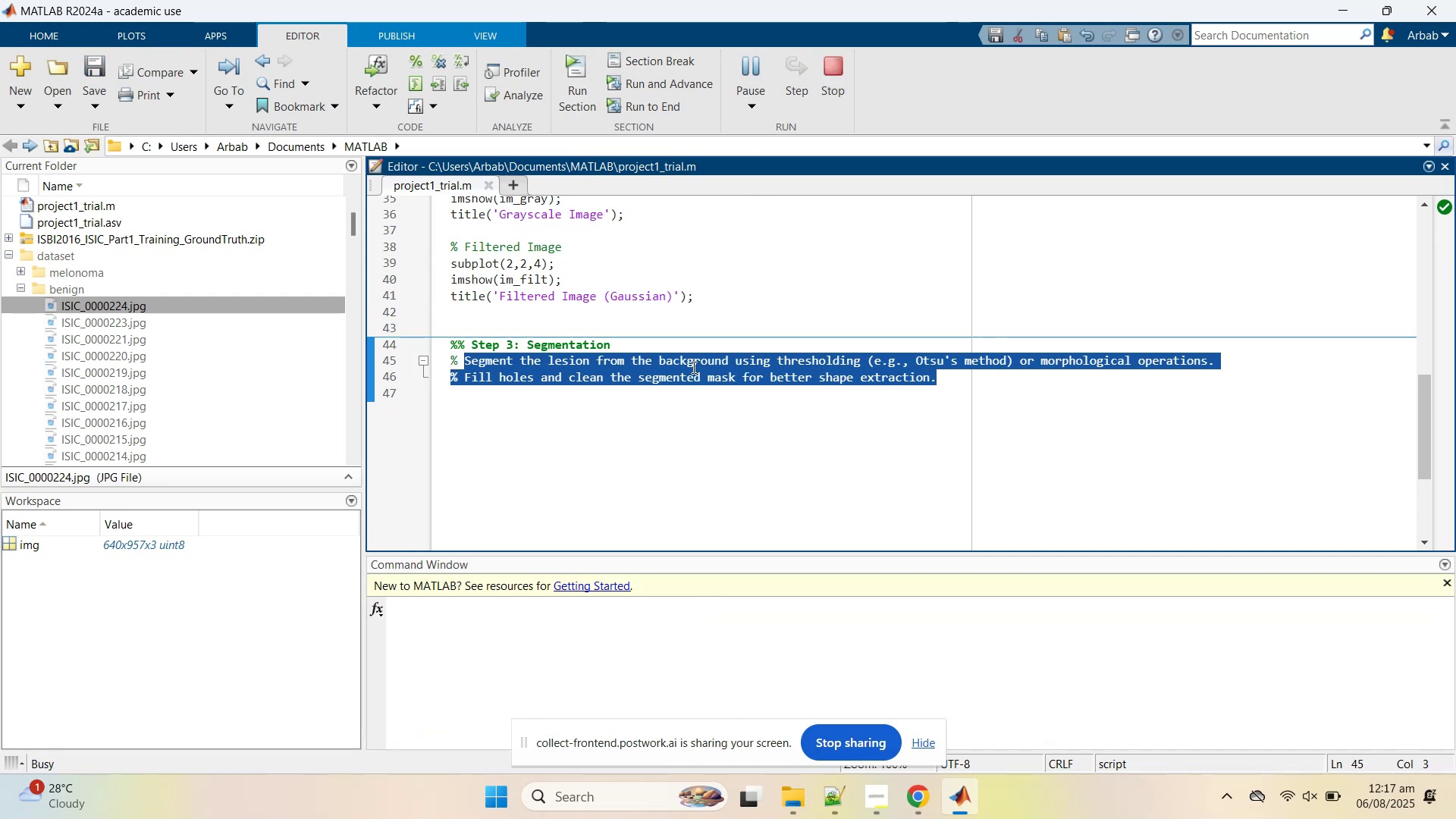 
left_click([1031, 39])
 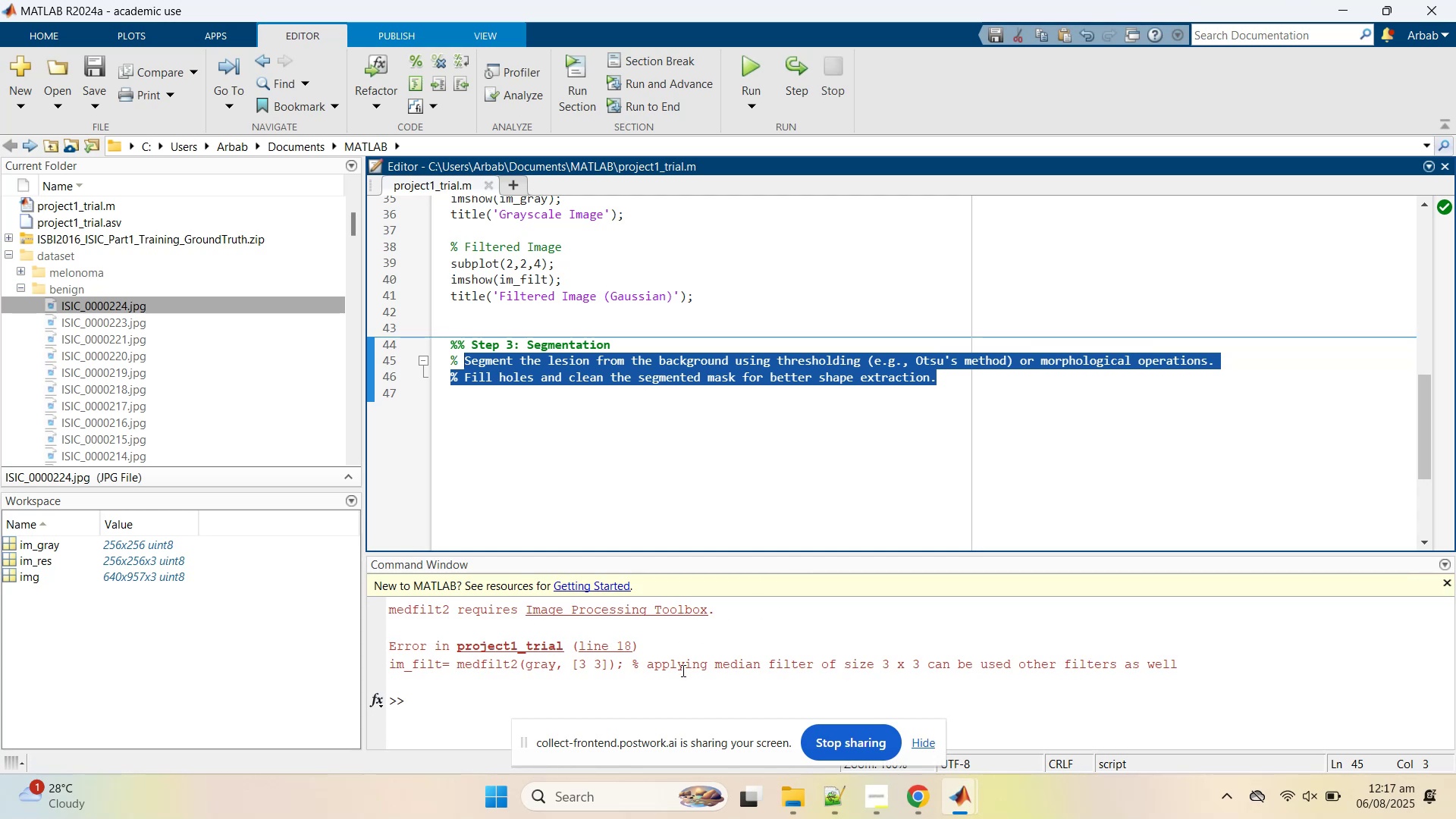 
scroll: coordinate [600, 667], scroll_direction: up, amount: 1.0
 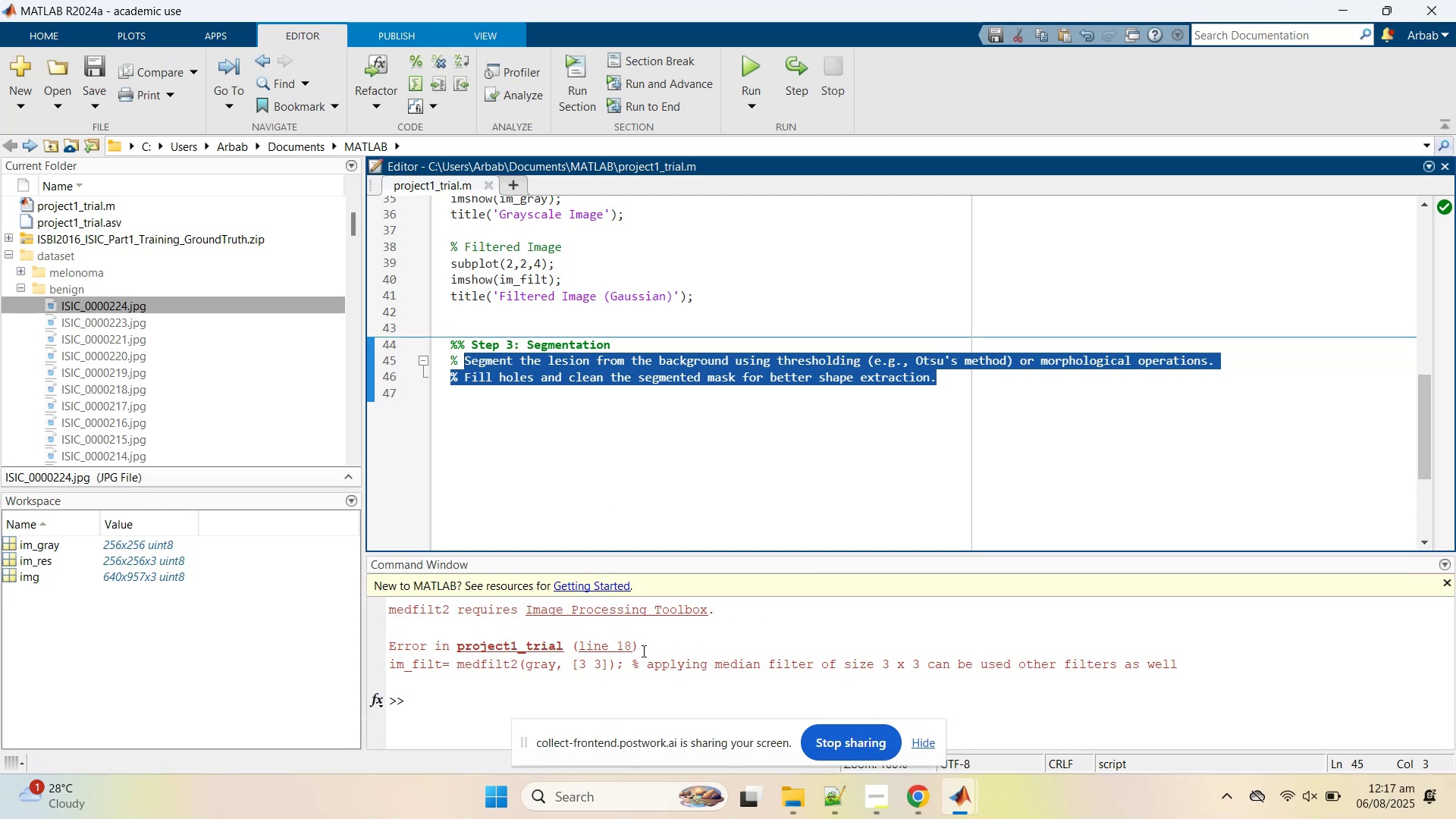 
wait(8.33)
 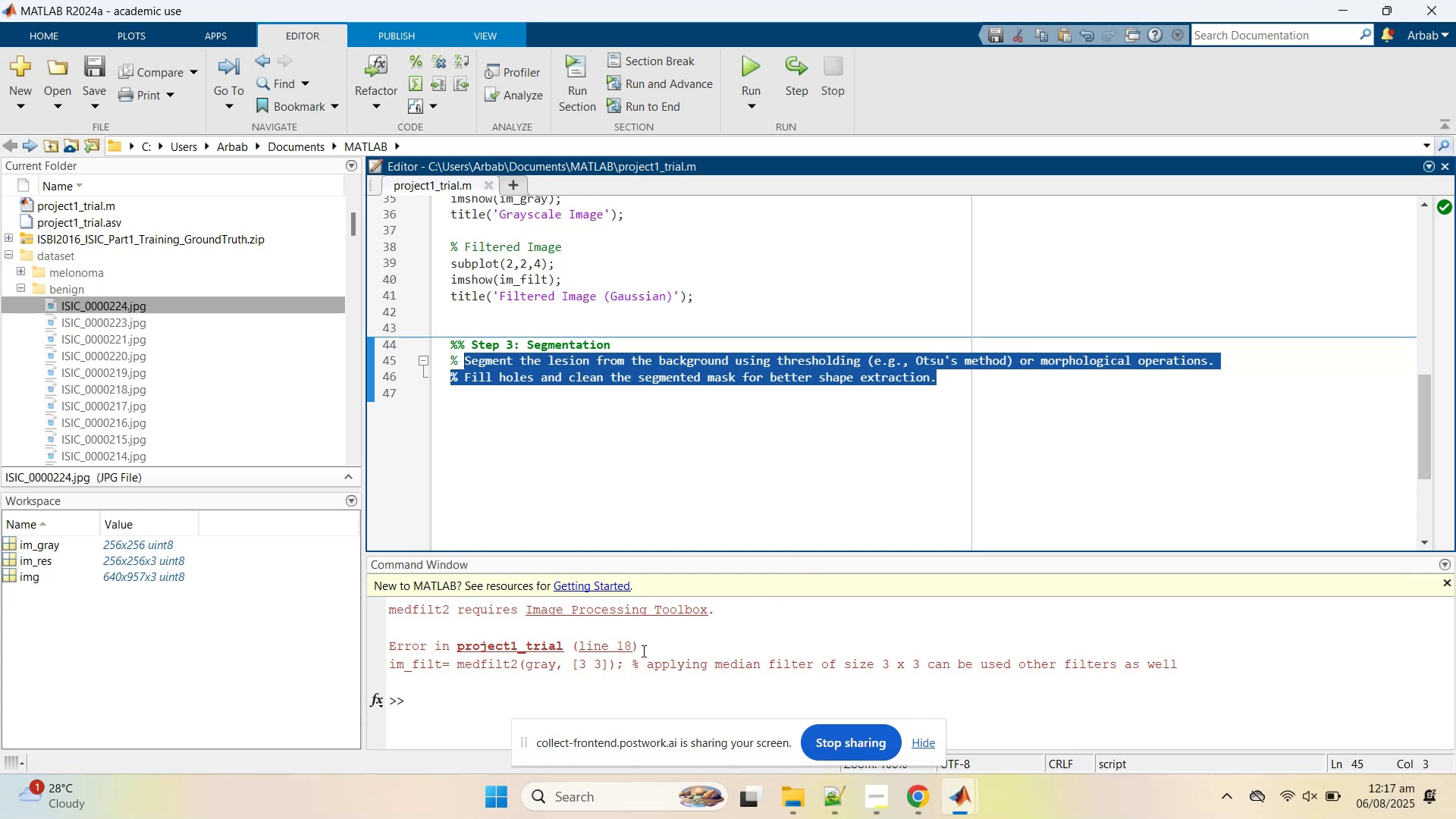 
scroll: coordinate [653, 497], scroll_direction: up, amount: 5.0
 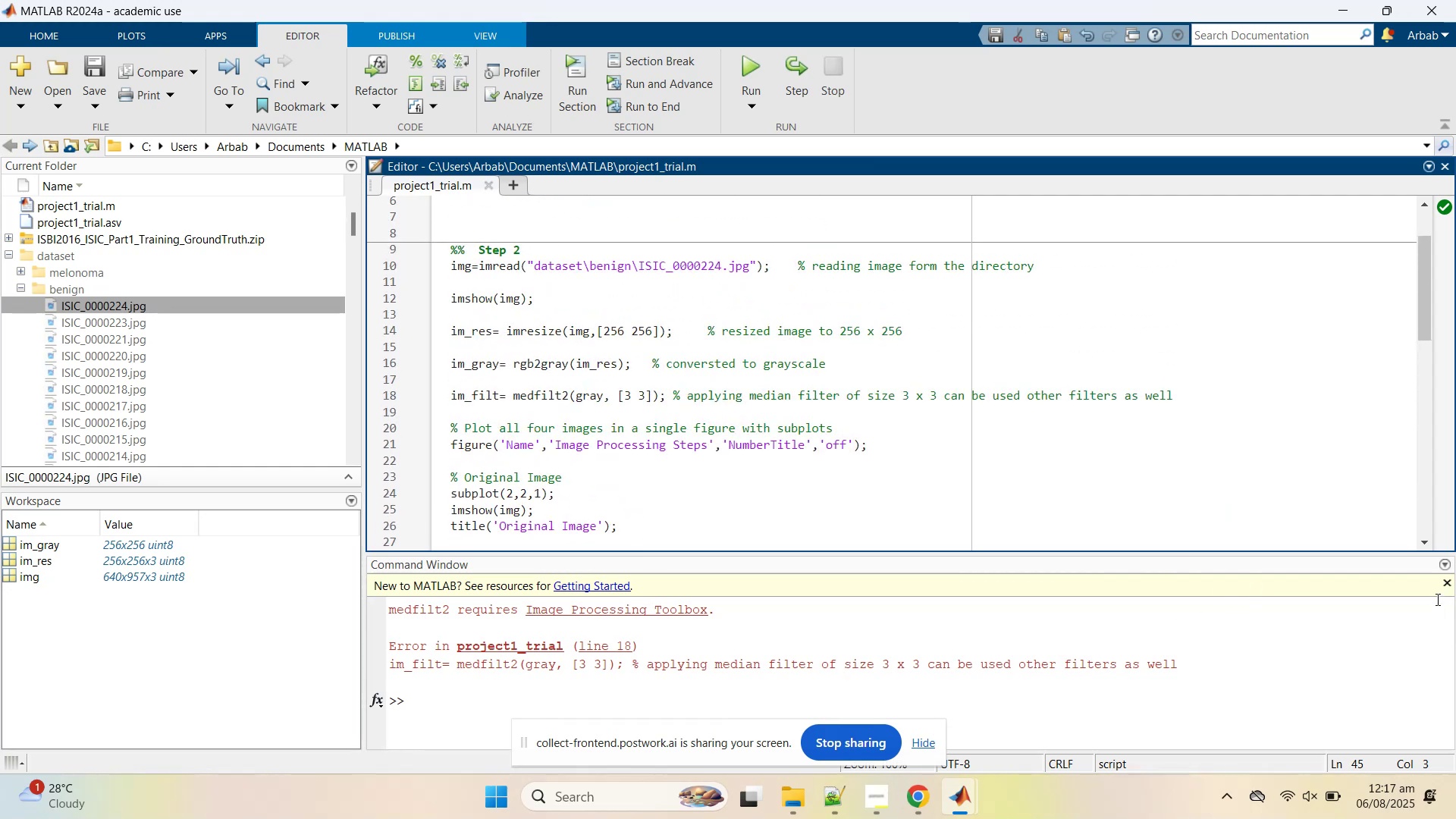 
left_click([1447, 582])
 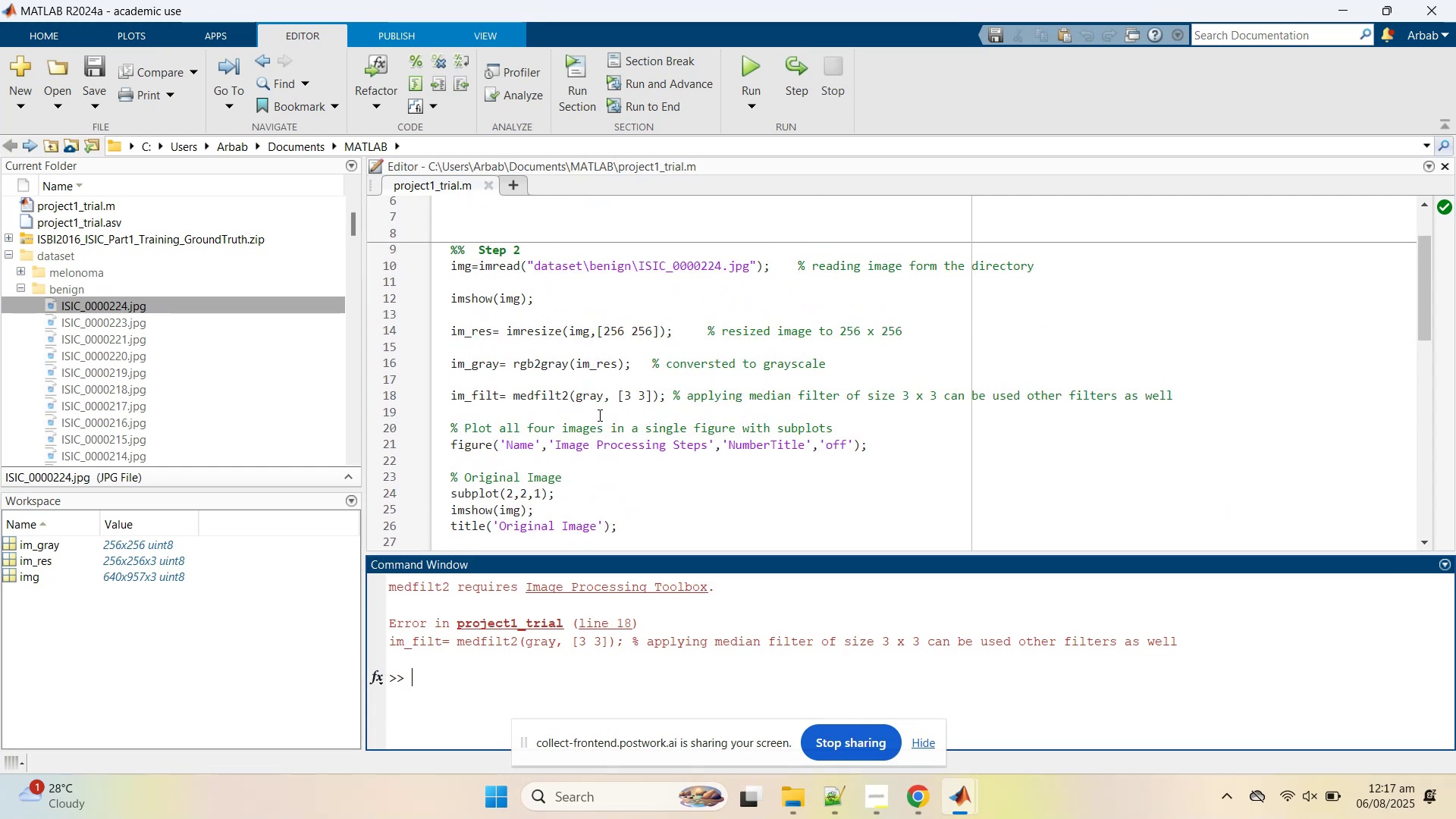 
scroll: coordinate [598, 437], scroll_direction: none, amount: 0.0
 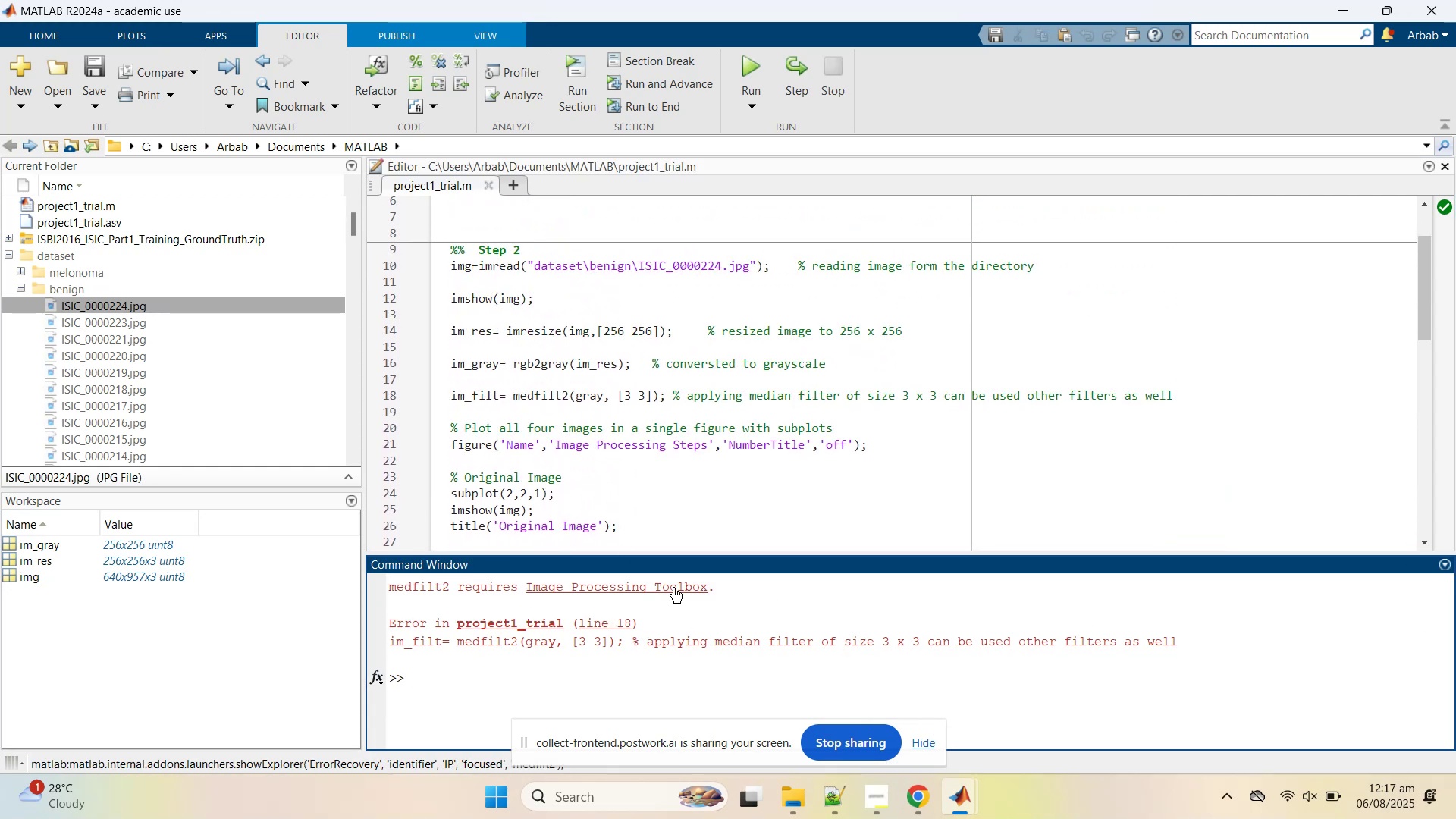 
left_click([673, 587])
 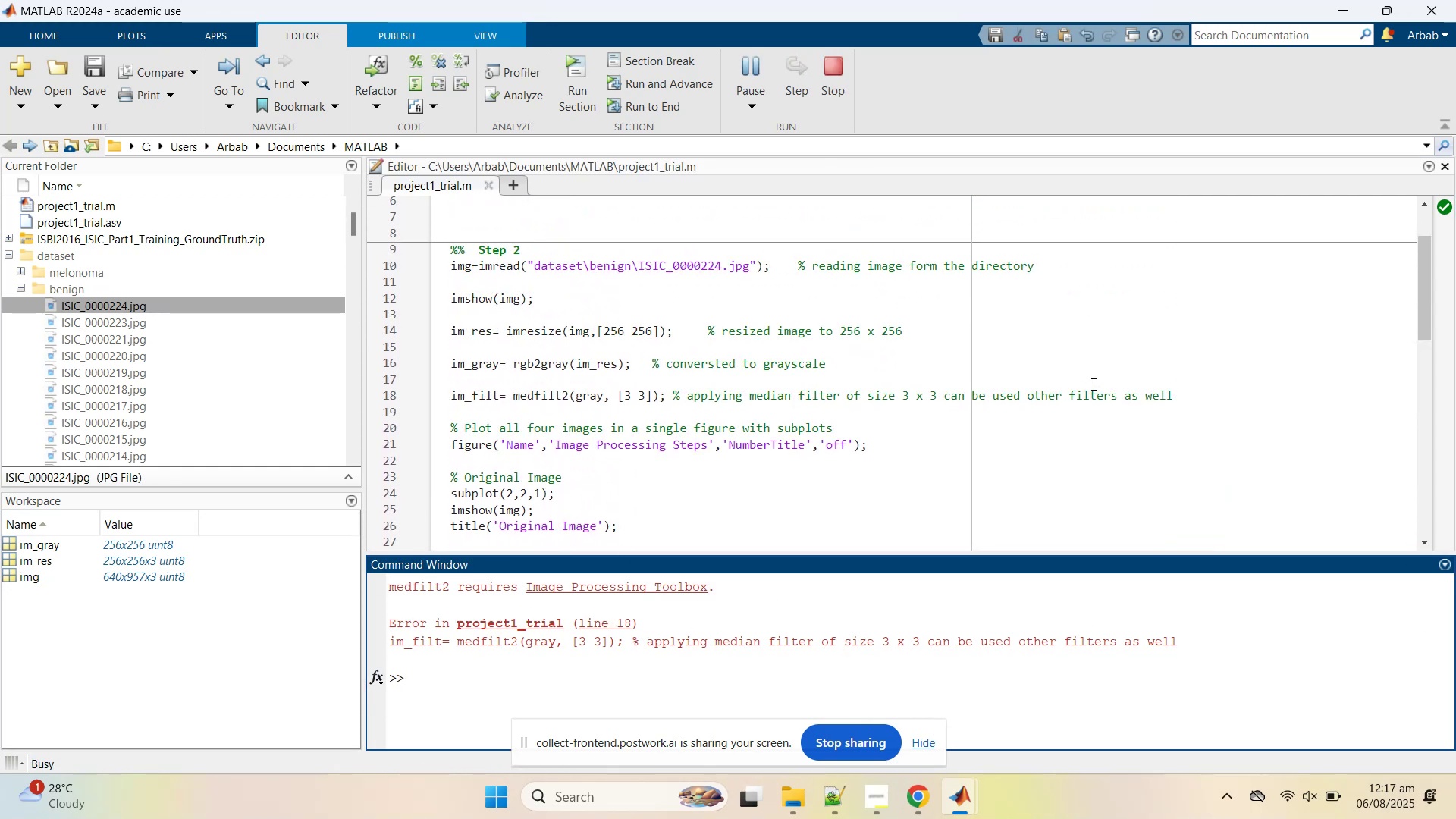 
left_click([1111, 370])
 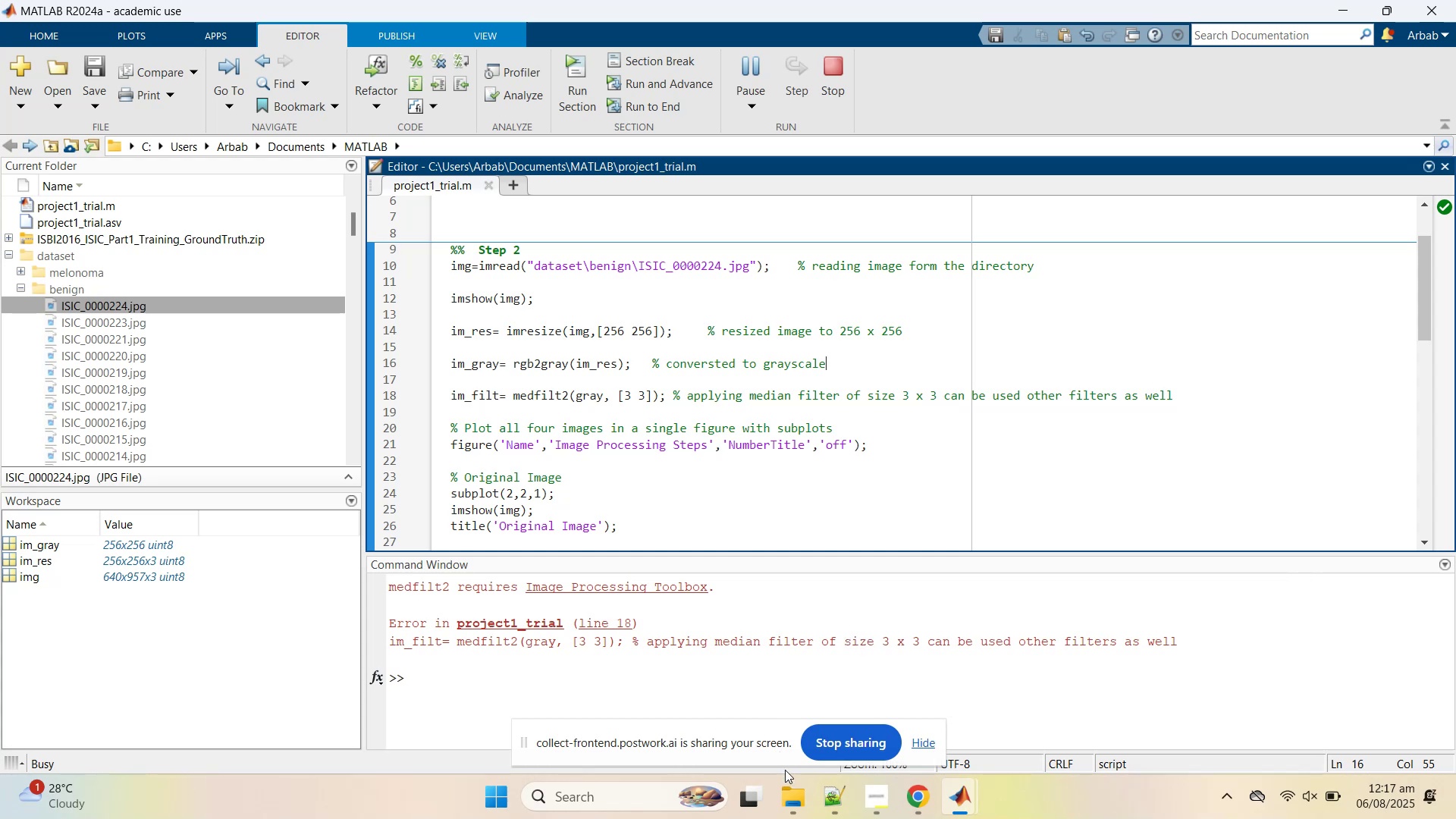 
left_click([794, 811])
 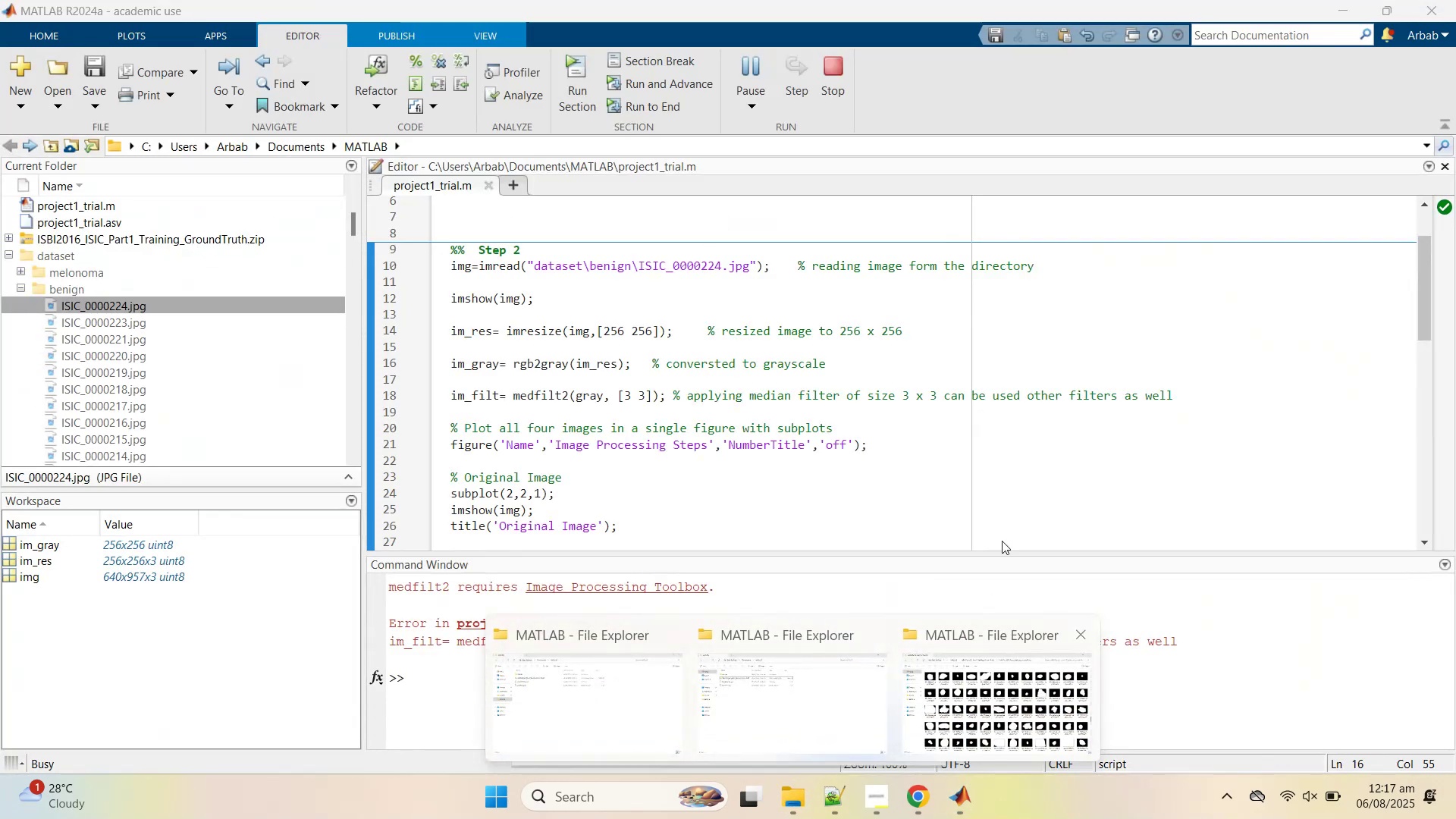 
left_click([982, 417])
 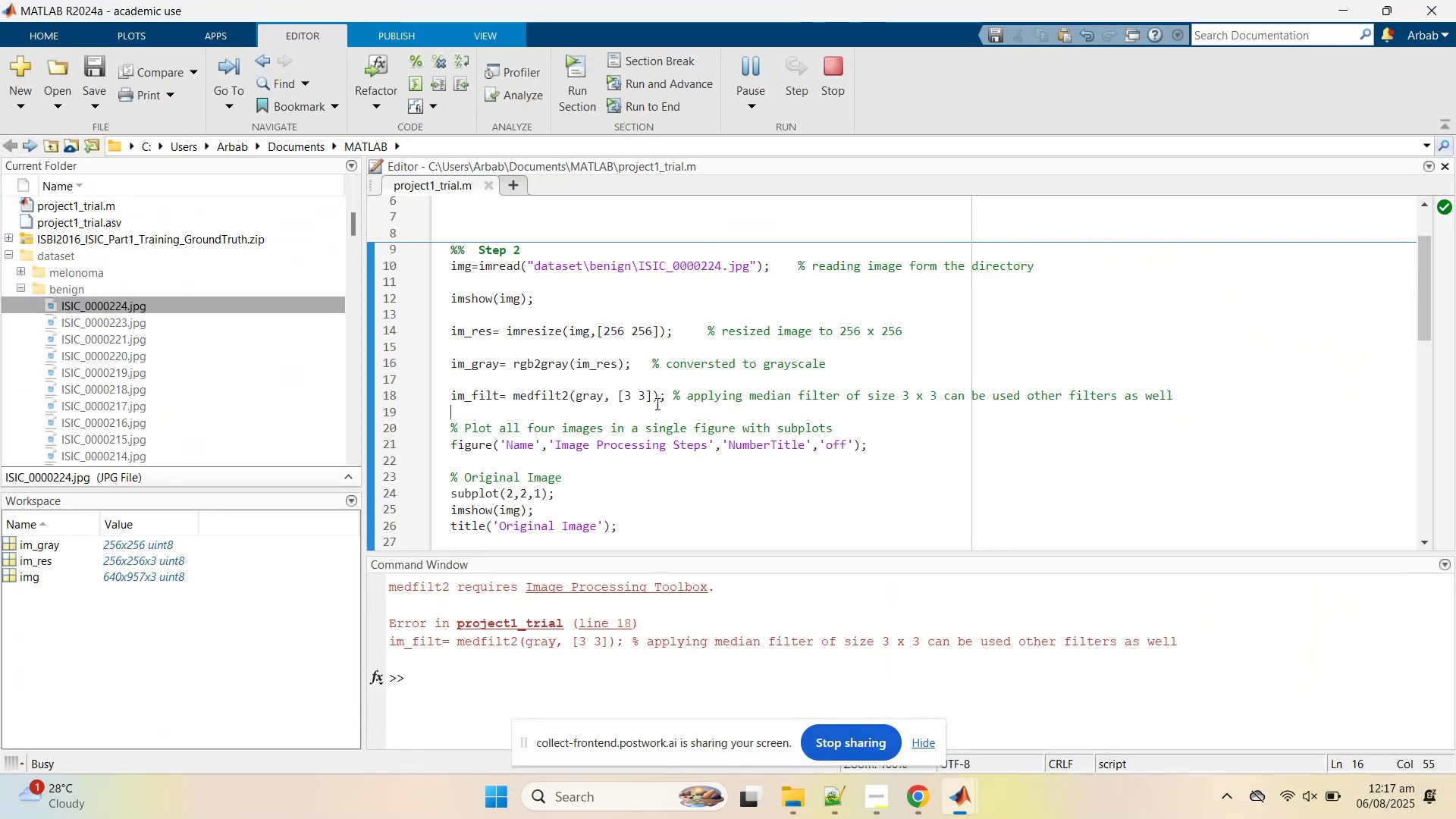 
scroll: coordinate [630, 410], scroll_direction: down, amount: 4.0
 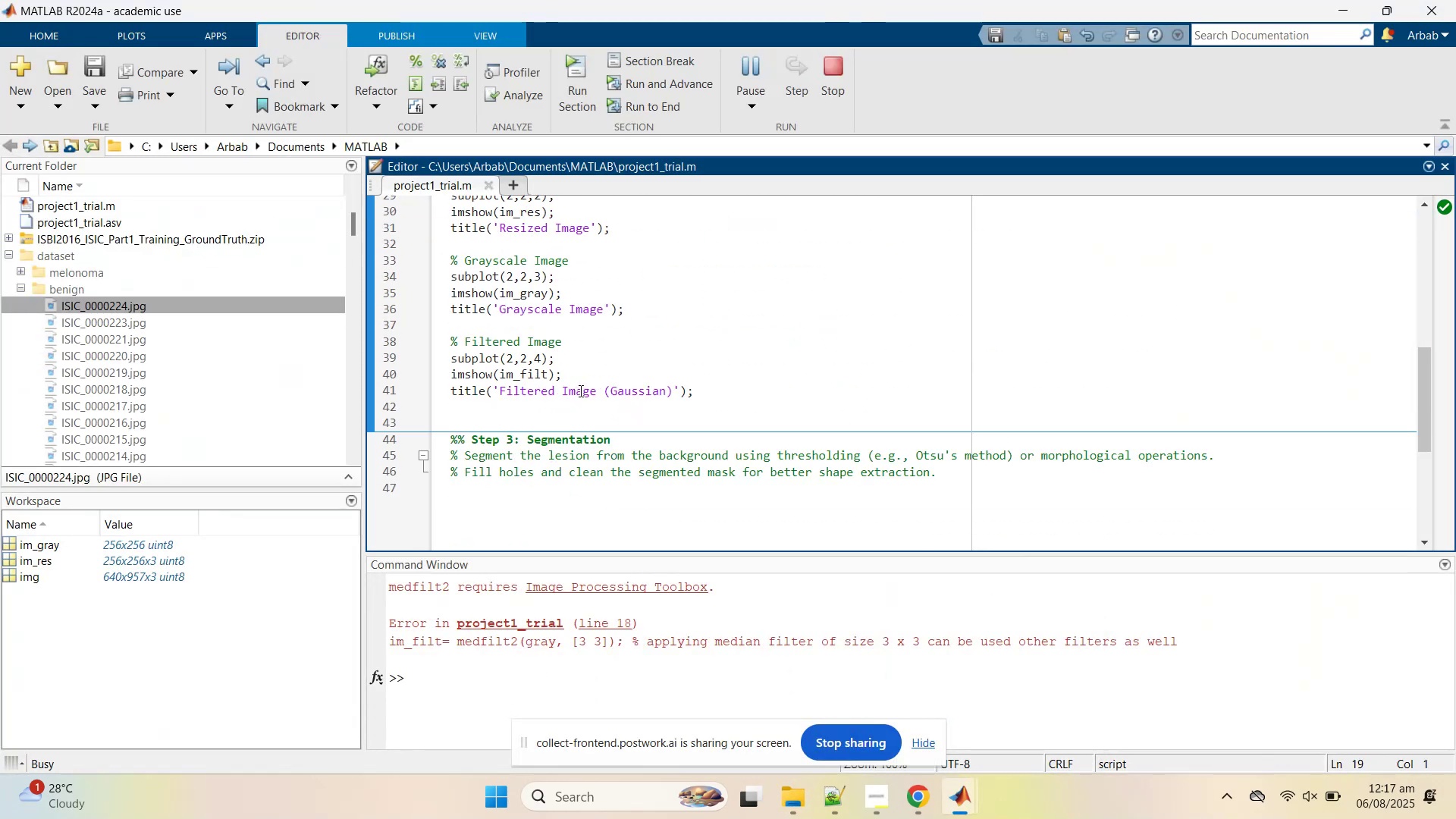 
scroll: coordinate [579, 391], scroll_direction: up, amount: 1.0
 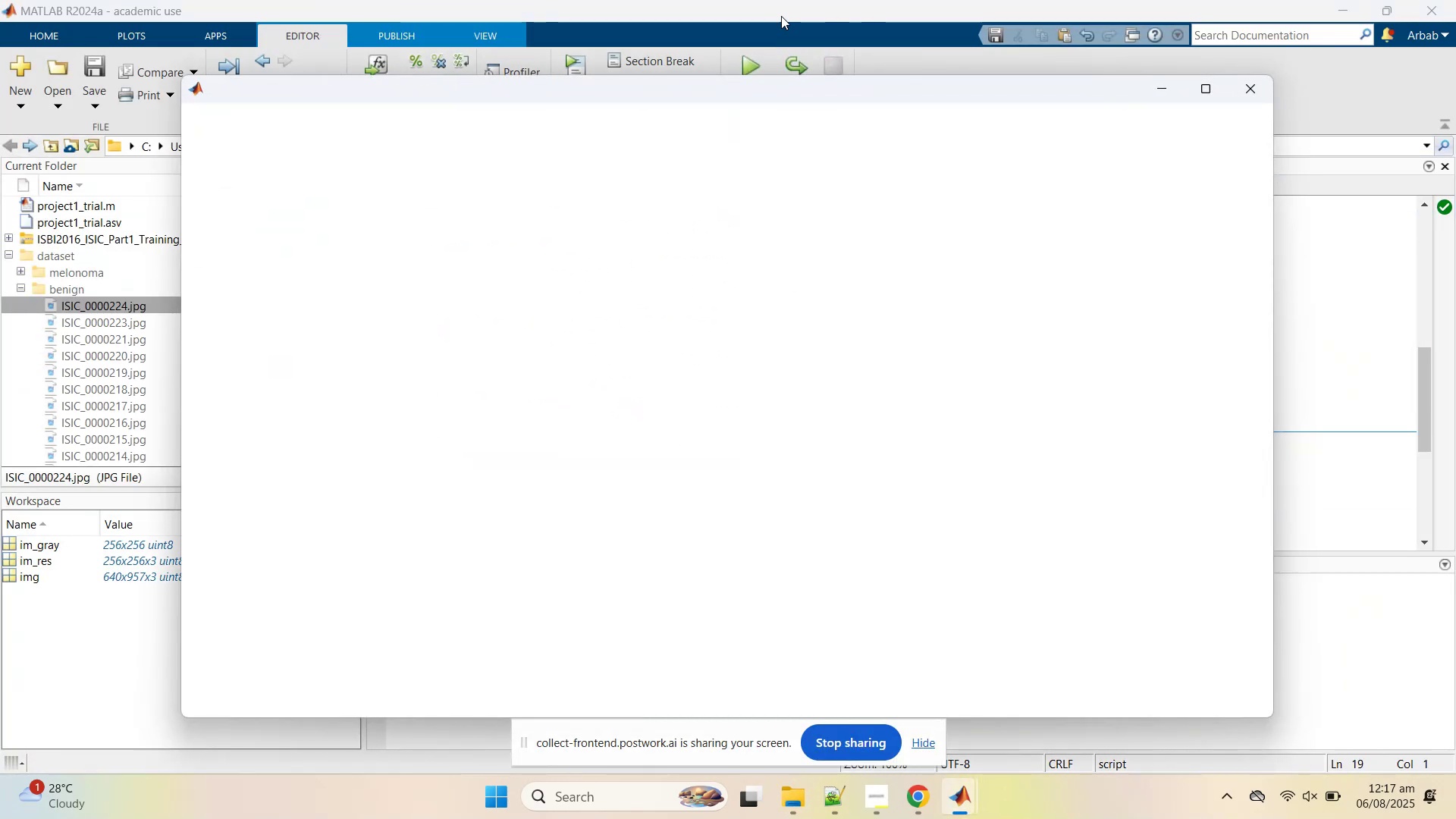 
left_click([770, 0])
 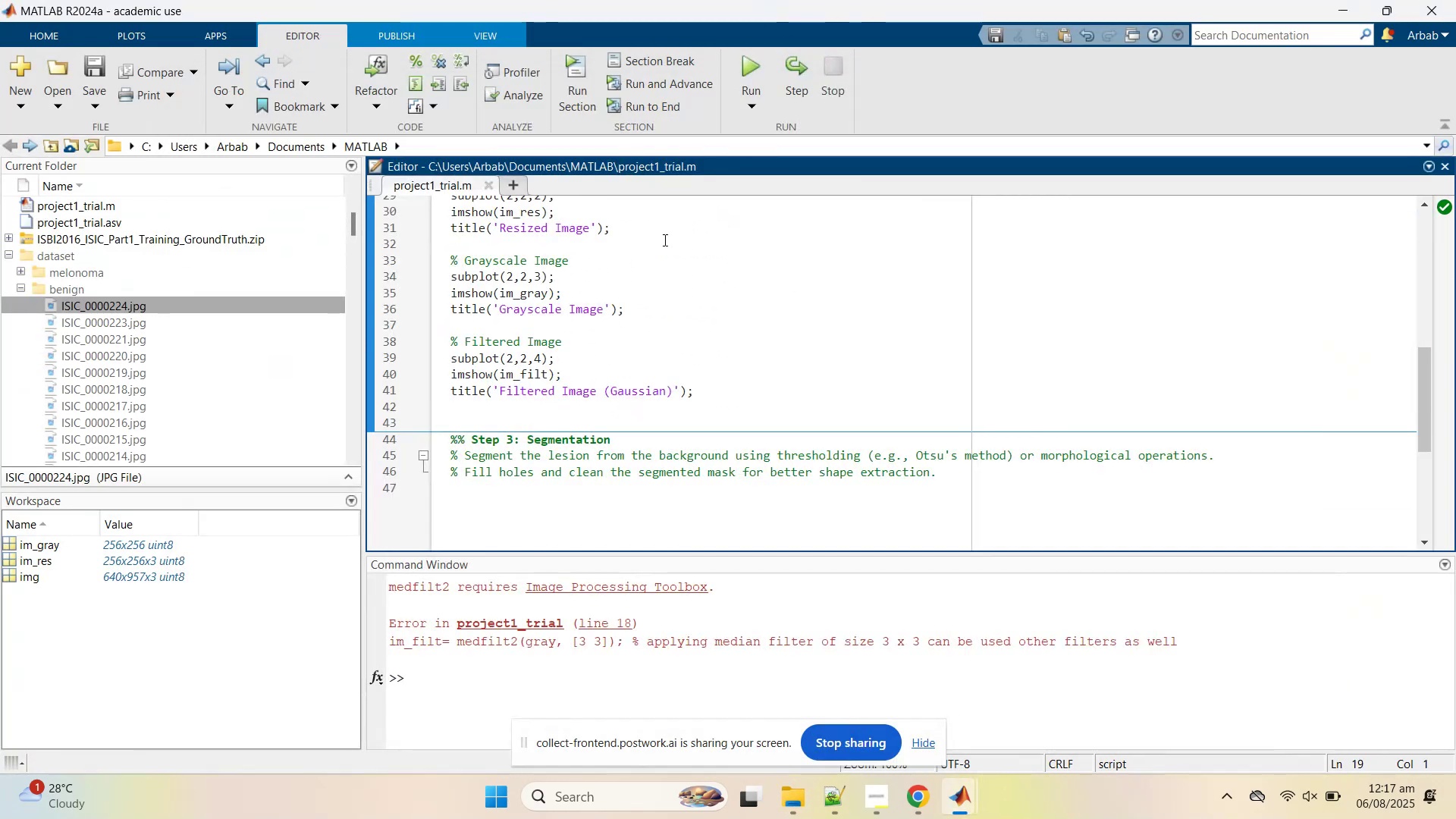 
scroll: coordinate [580, 359], scroll_direction: up, amount: 3.0
 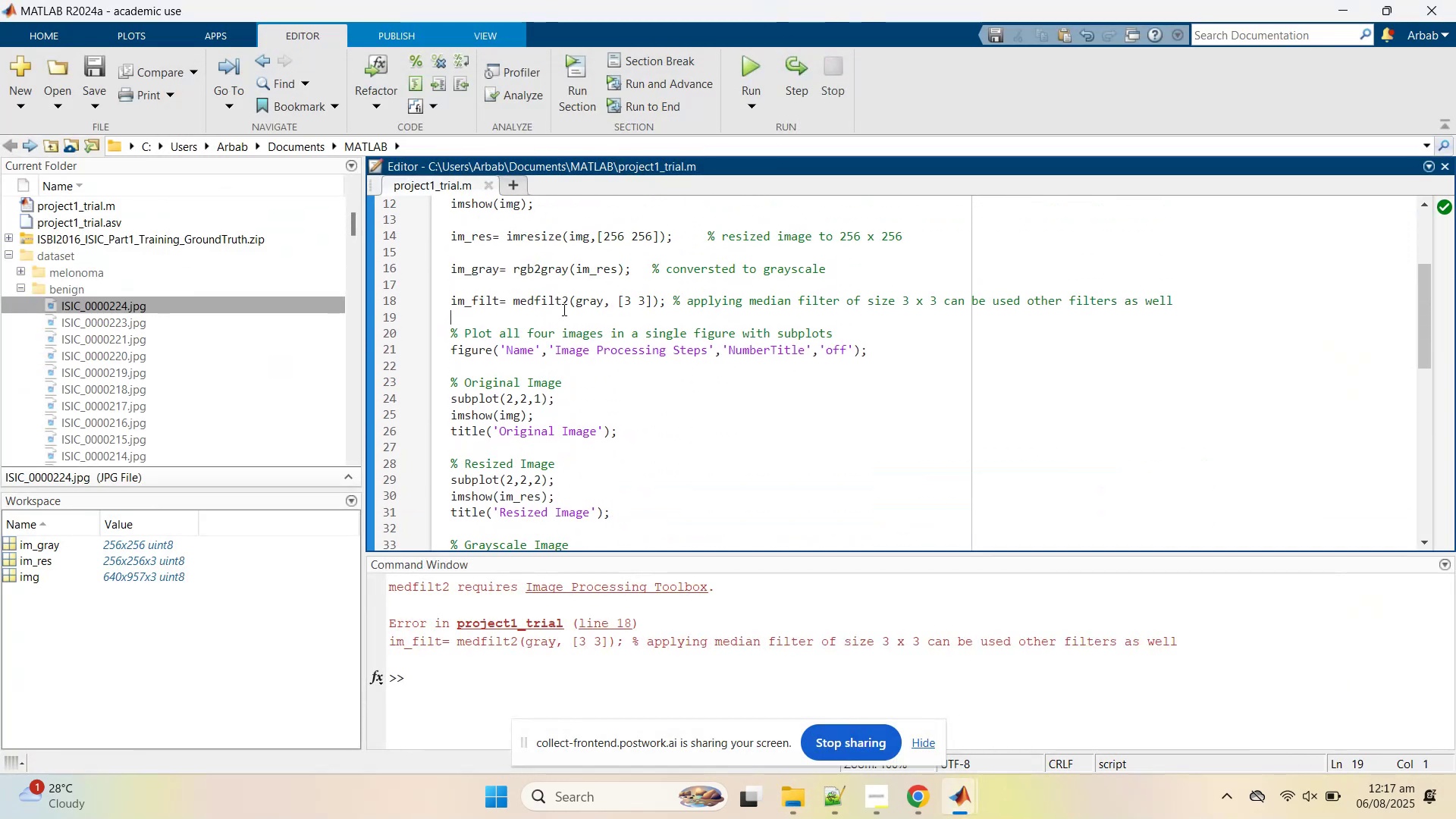 
left_click([560, 302])
 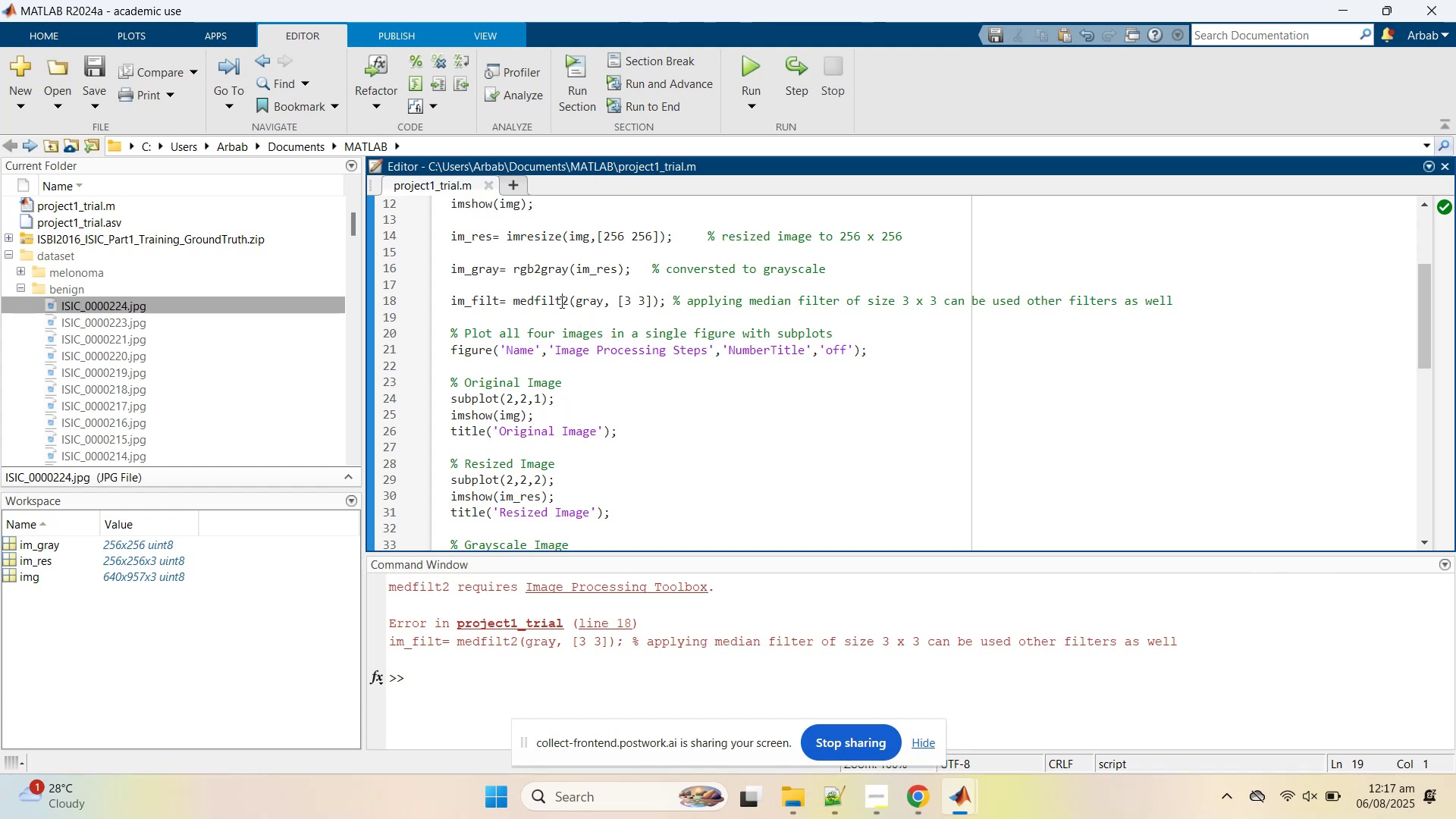 
key(Control+R)
 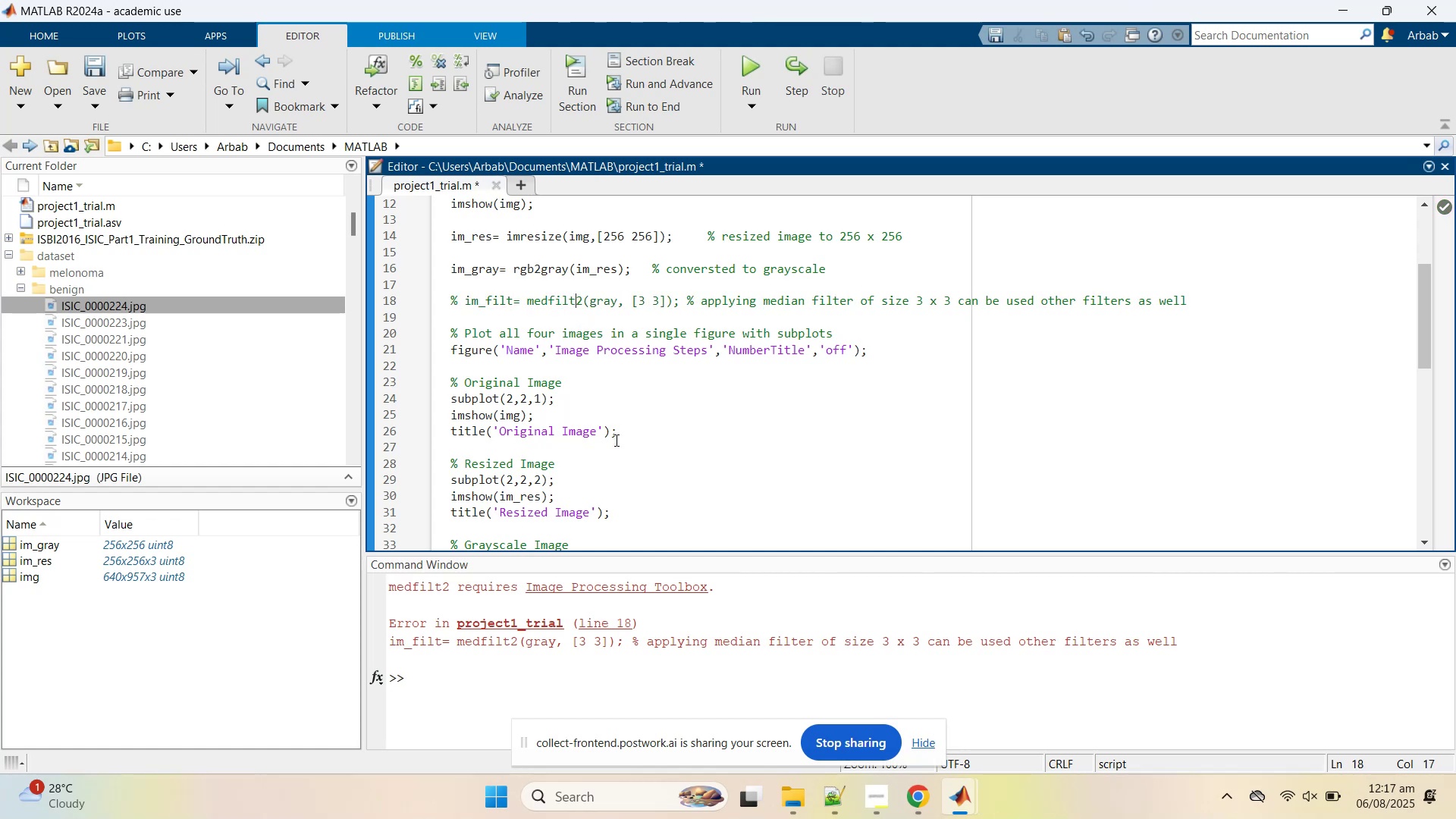 
scroll: coordinate [607, 437], scroll_direction: down, amount: 2.0
 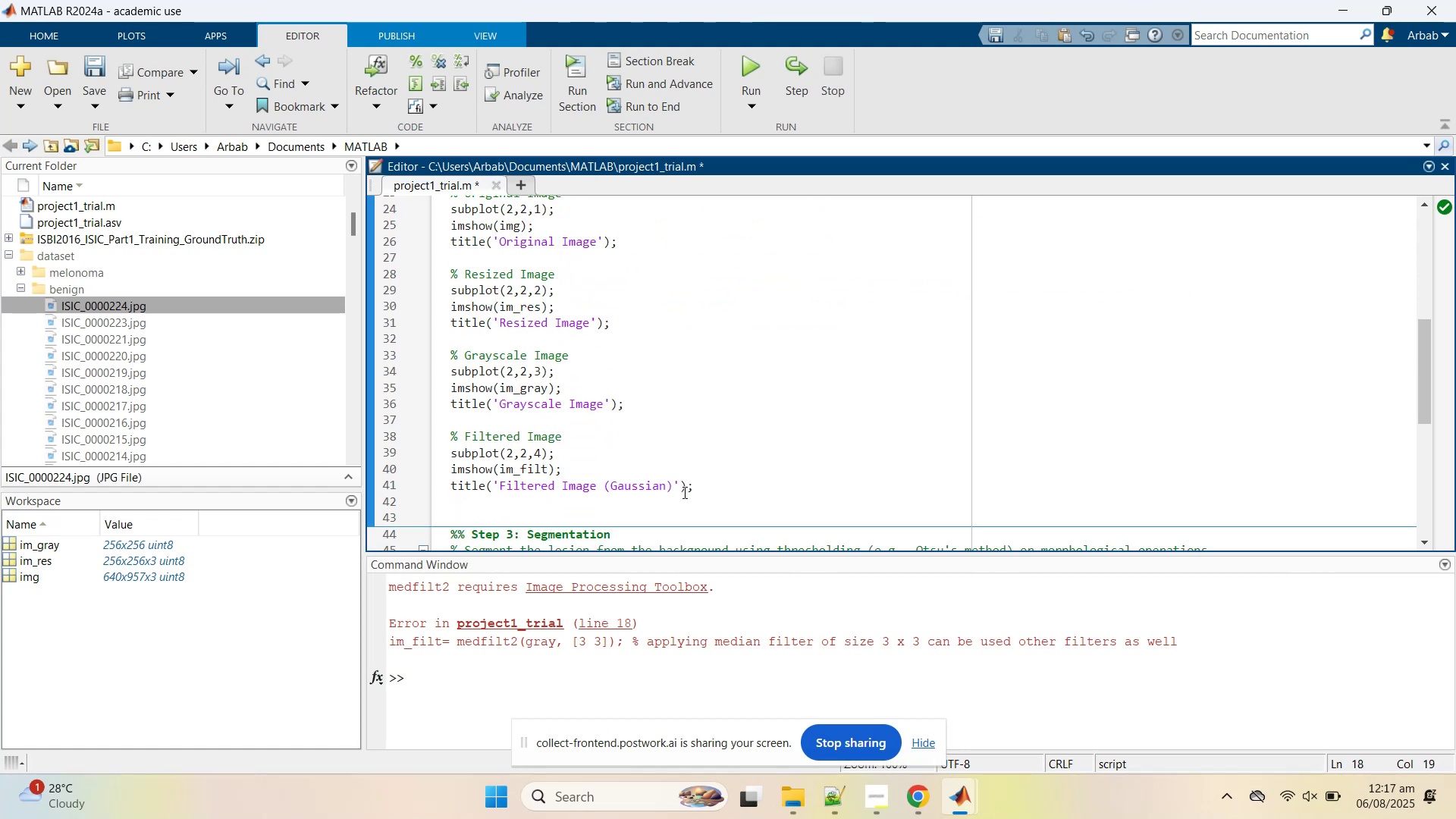 
left_click_drag(start_coordinate=[718, 485], to_coordinate=[431, 441])
 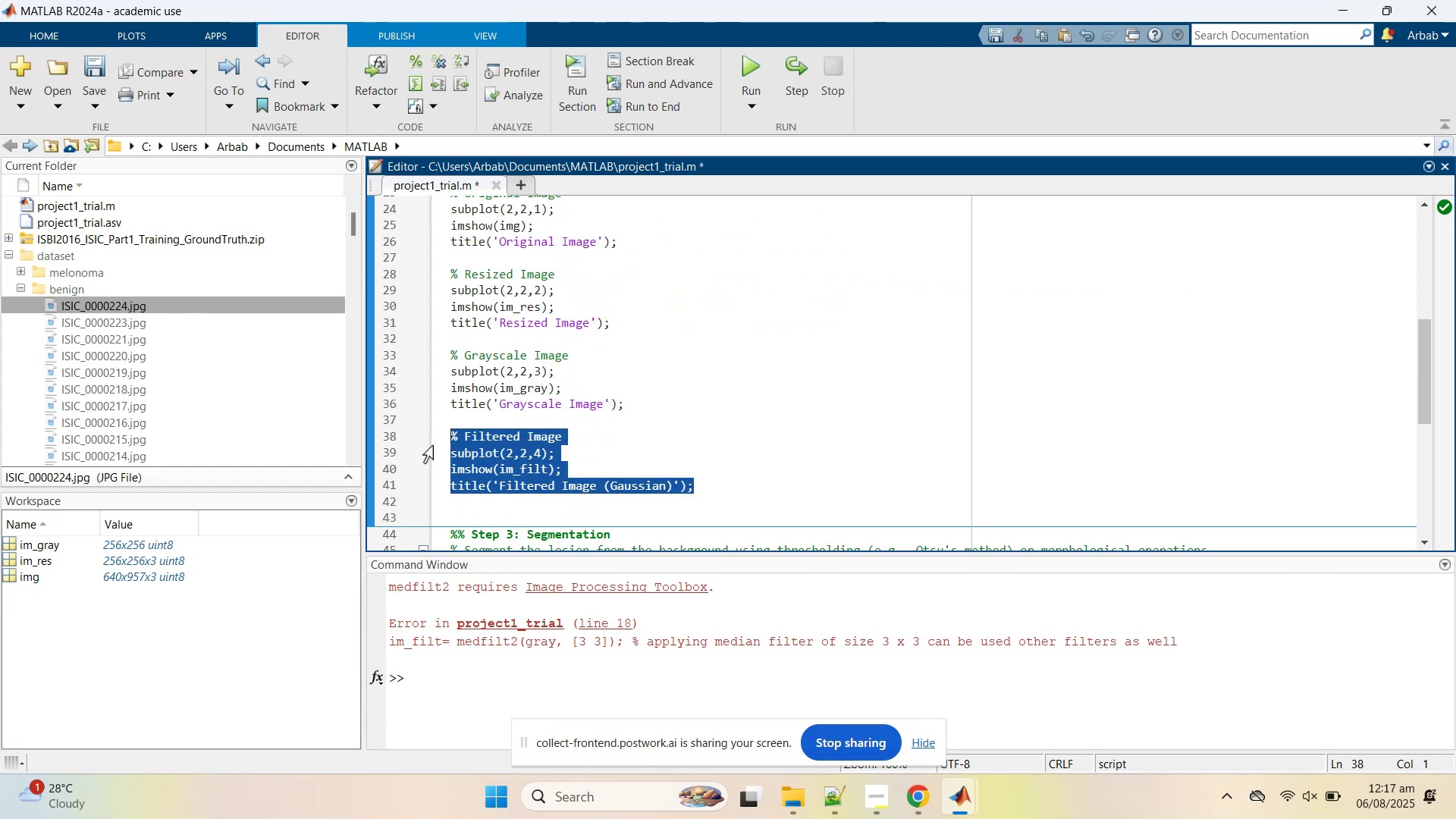 
key(Control+R)
 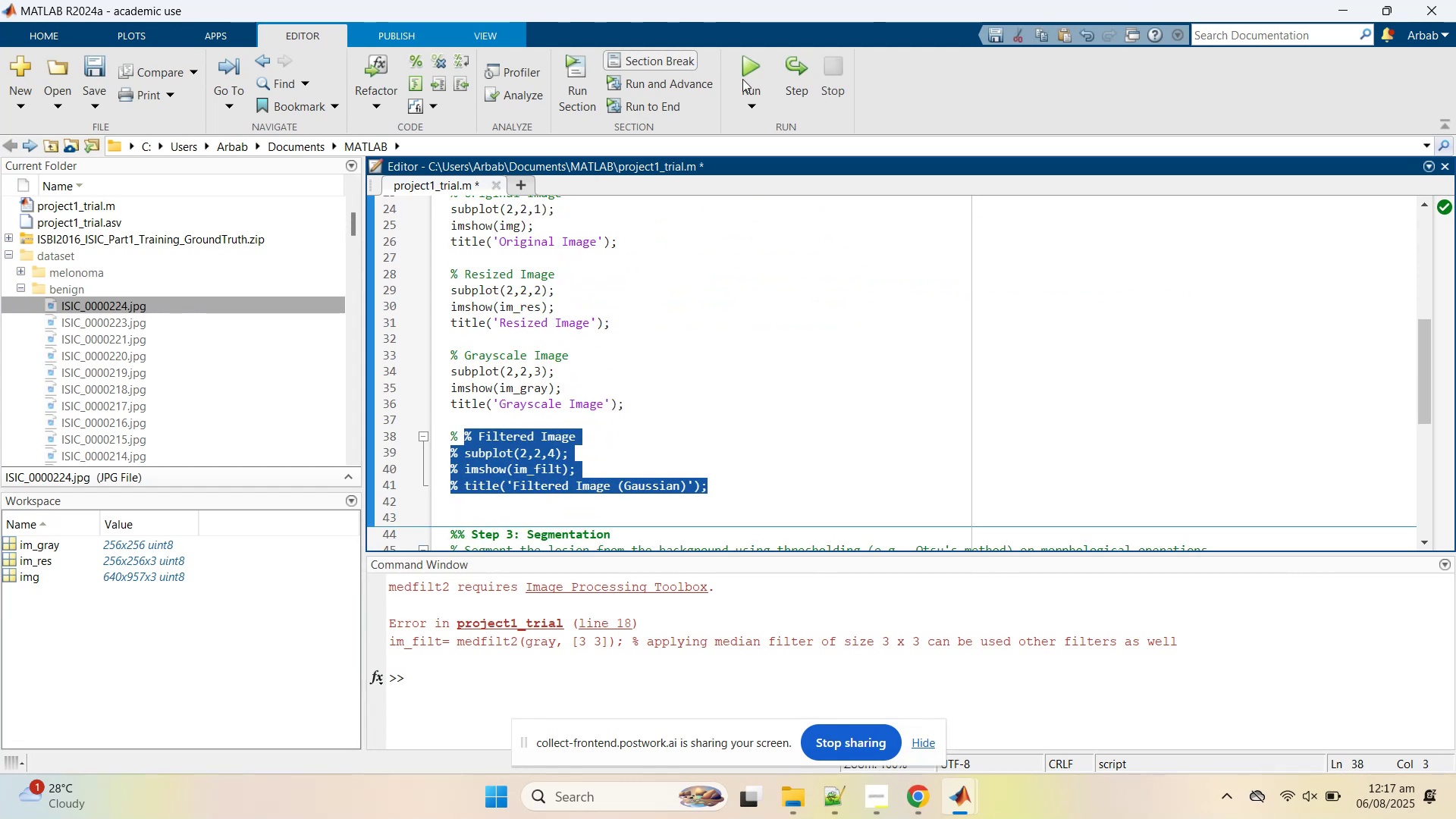 
left_click([756, 77])
 